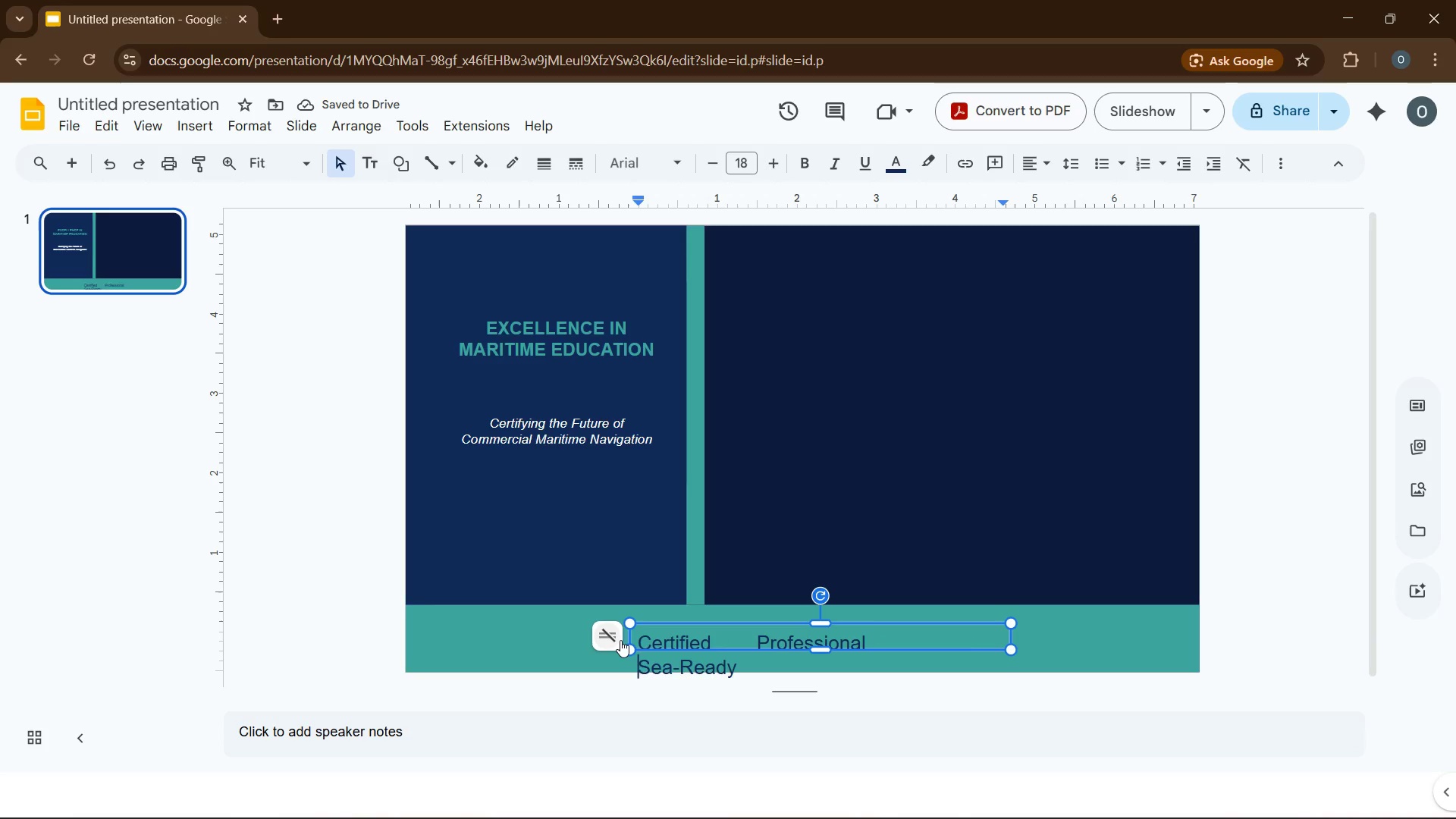 
left_click_drag(start_coordinate=[631, 636], to_coordinate=[505, 636])
 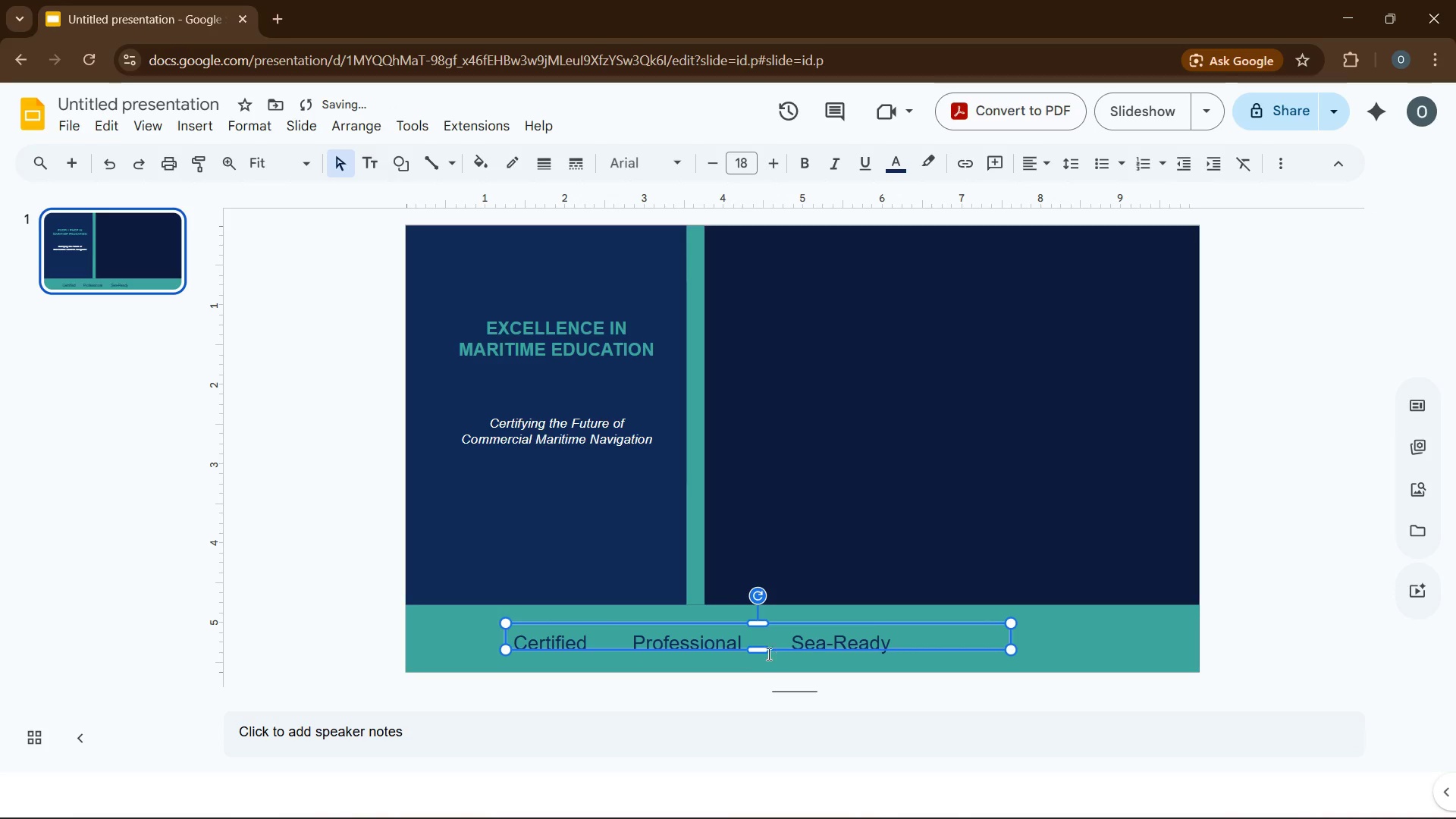 
left_click_drag(start_coordinate=[762, 649], to_coordinate=[764, 662])
 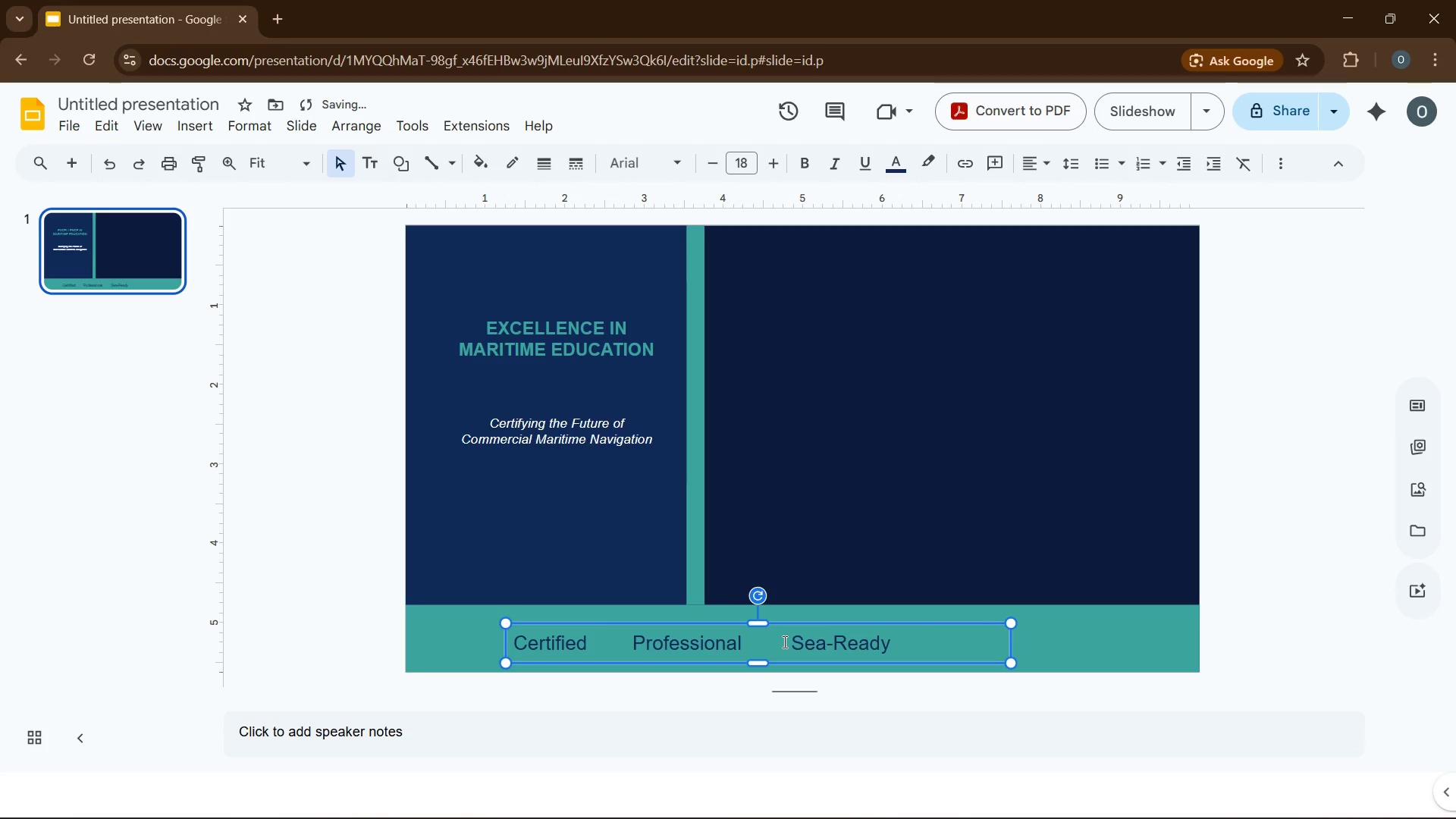 
key(Control+A)
 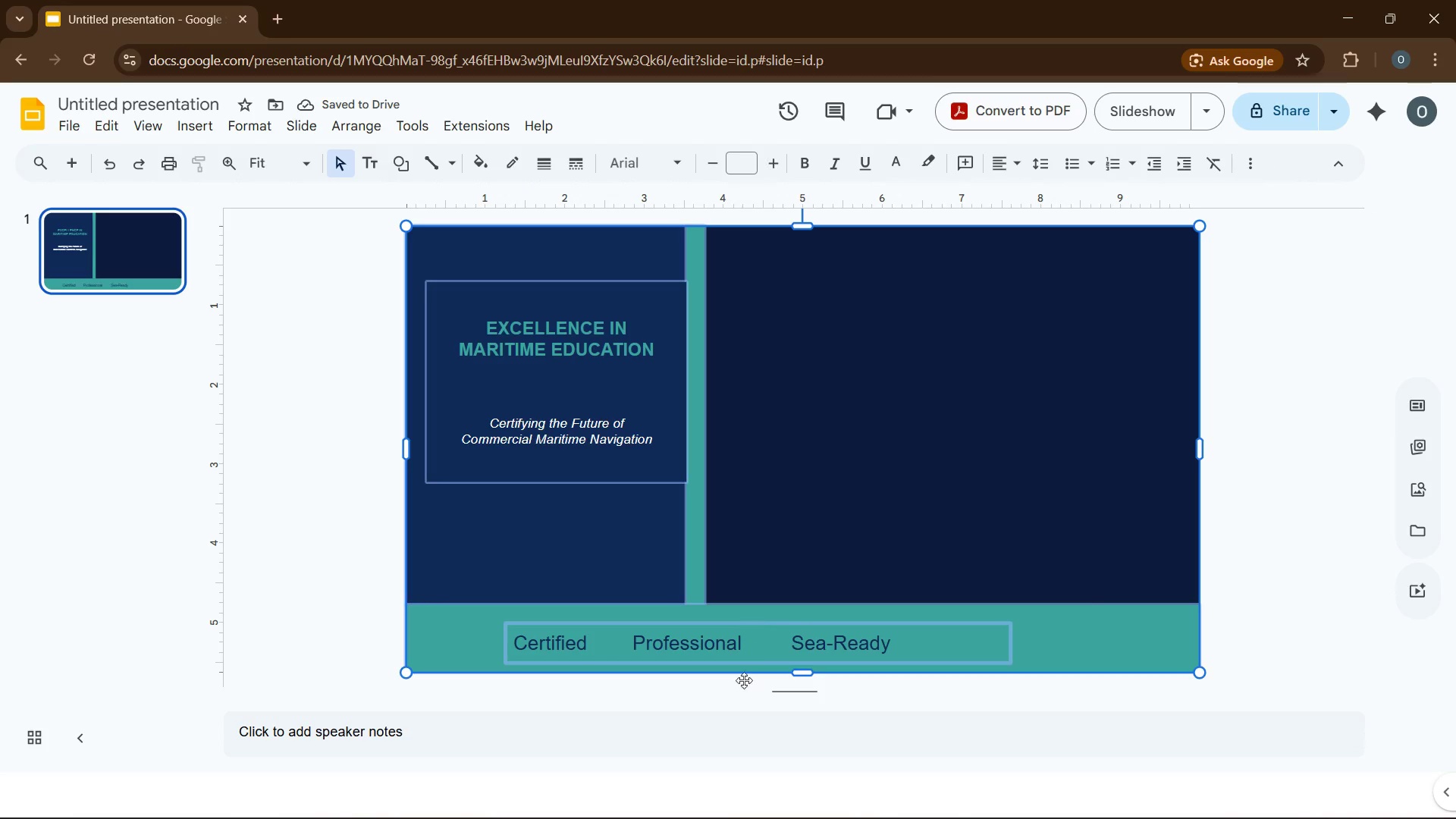 
left_click([700, 720])
 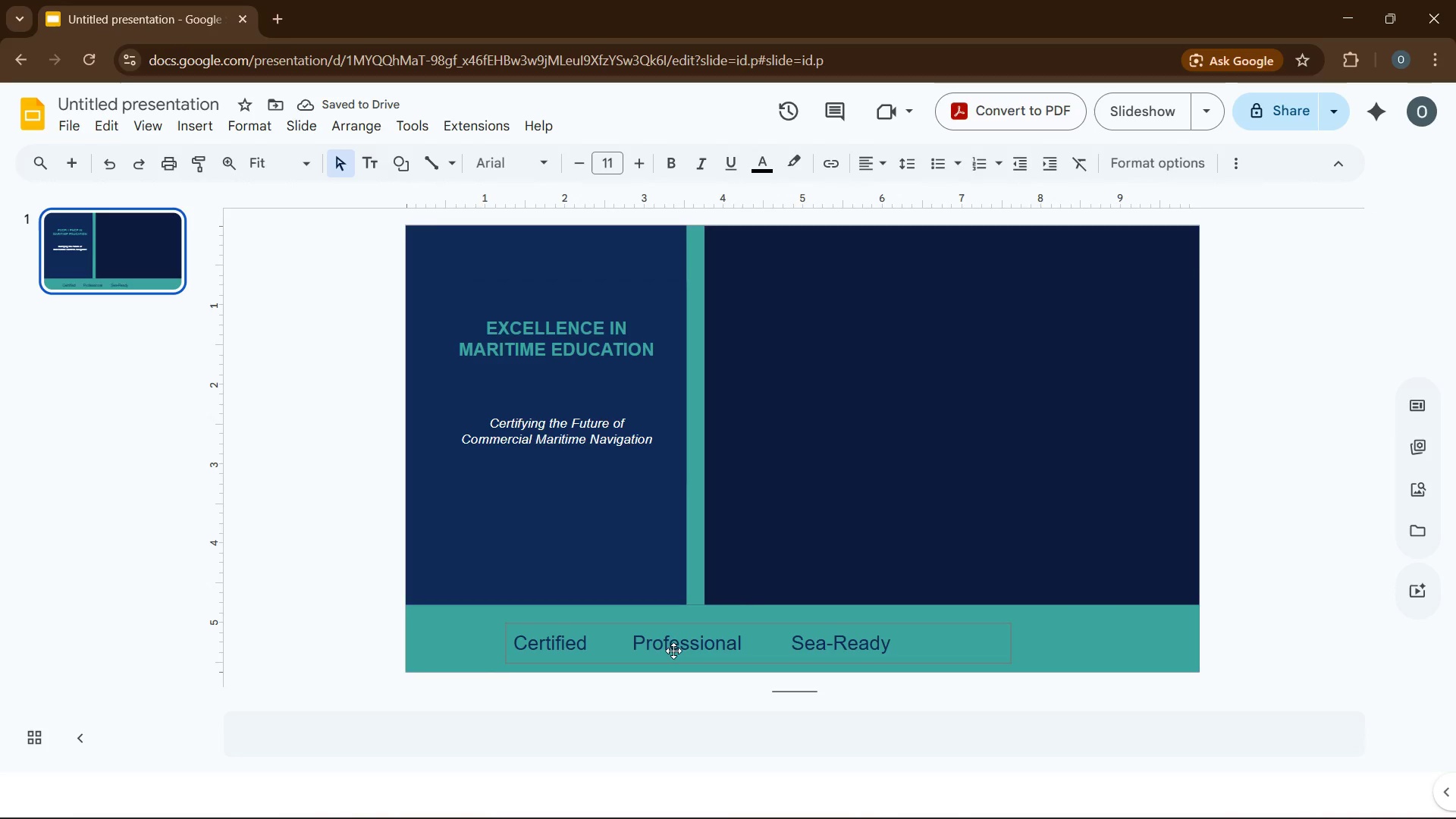 
left_click([672, 645])
 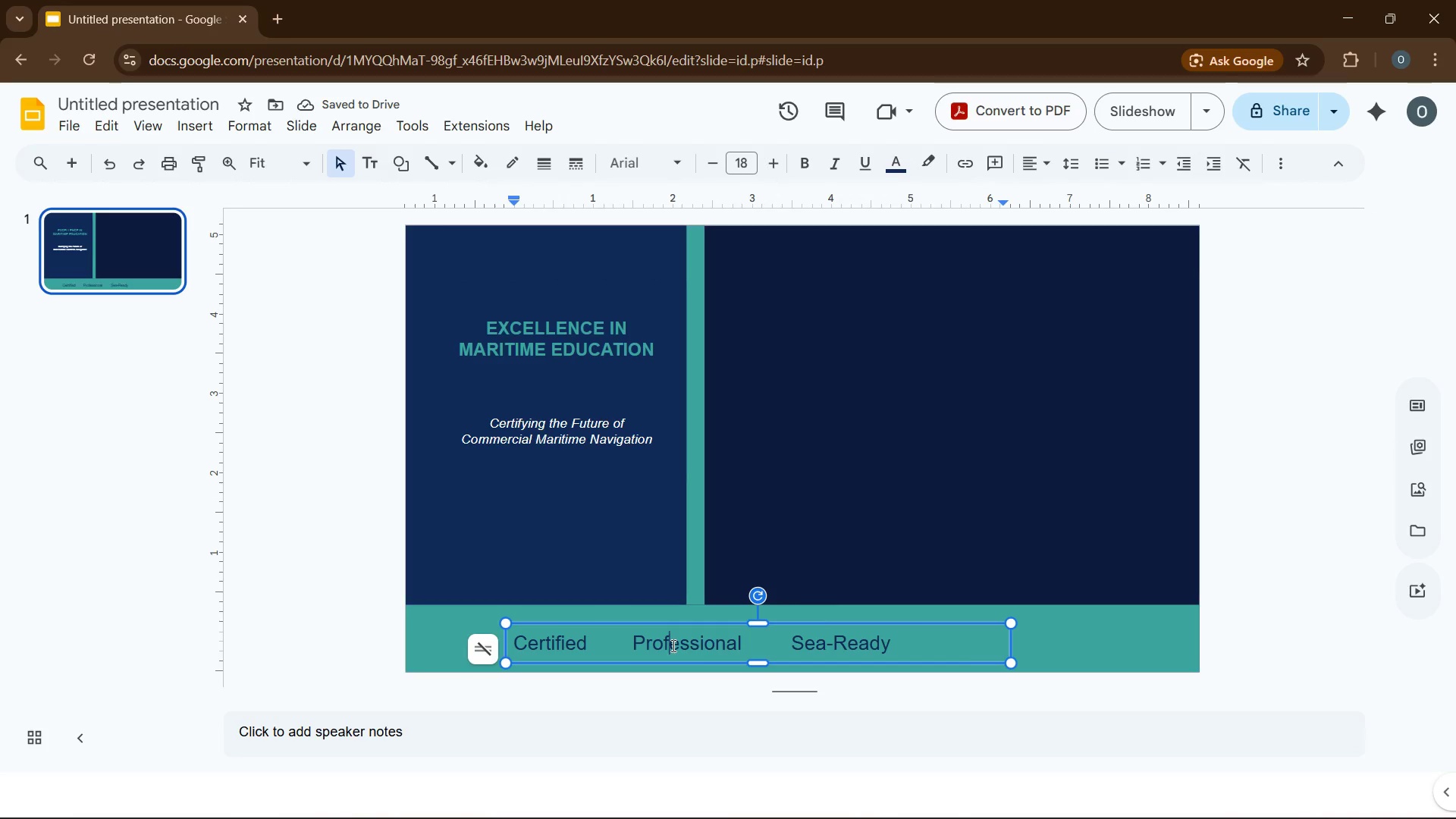 
key(Control+A)
 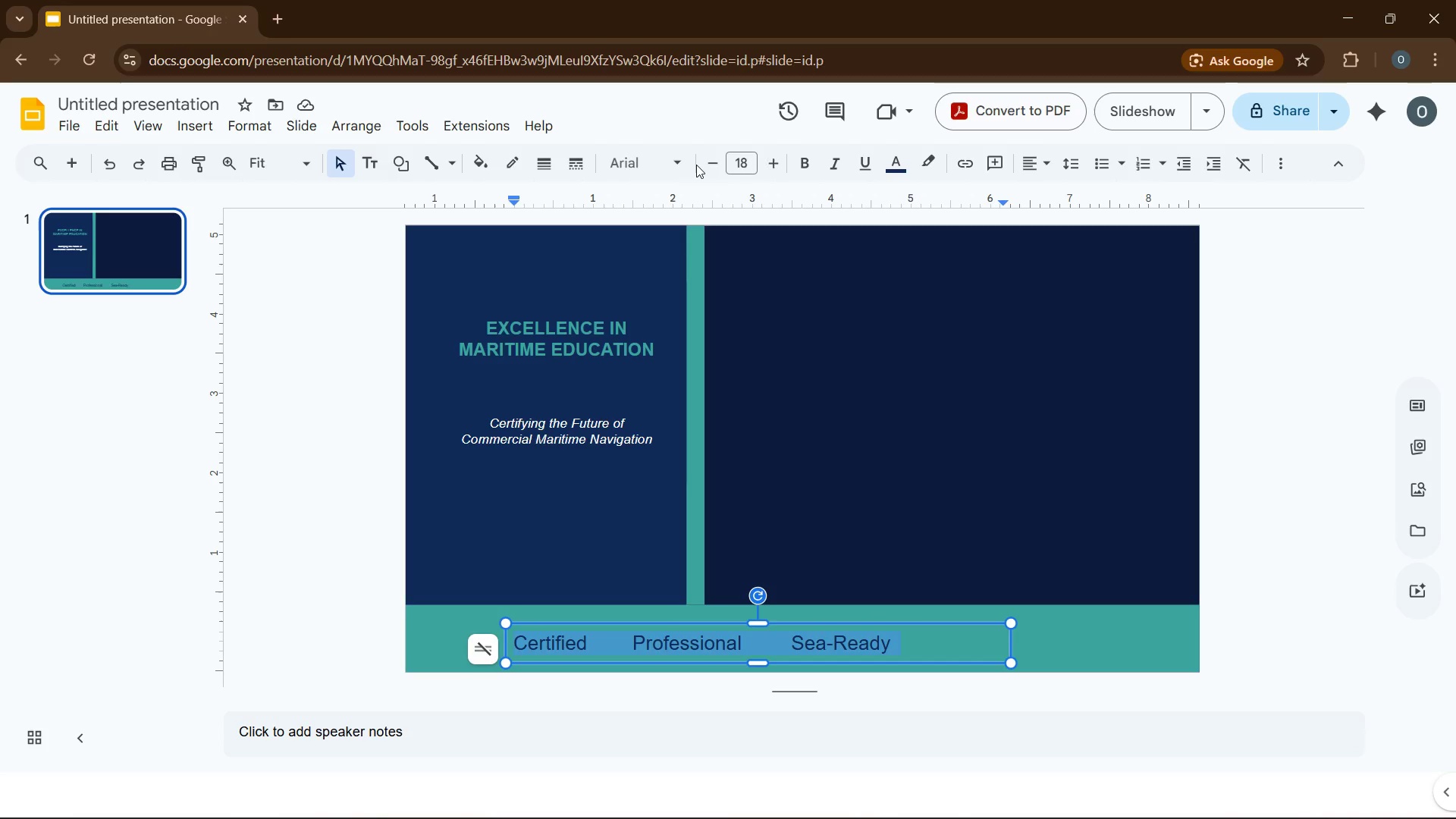 
double_click([698, 165])
 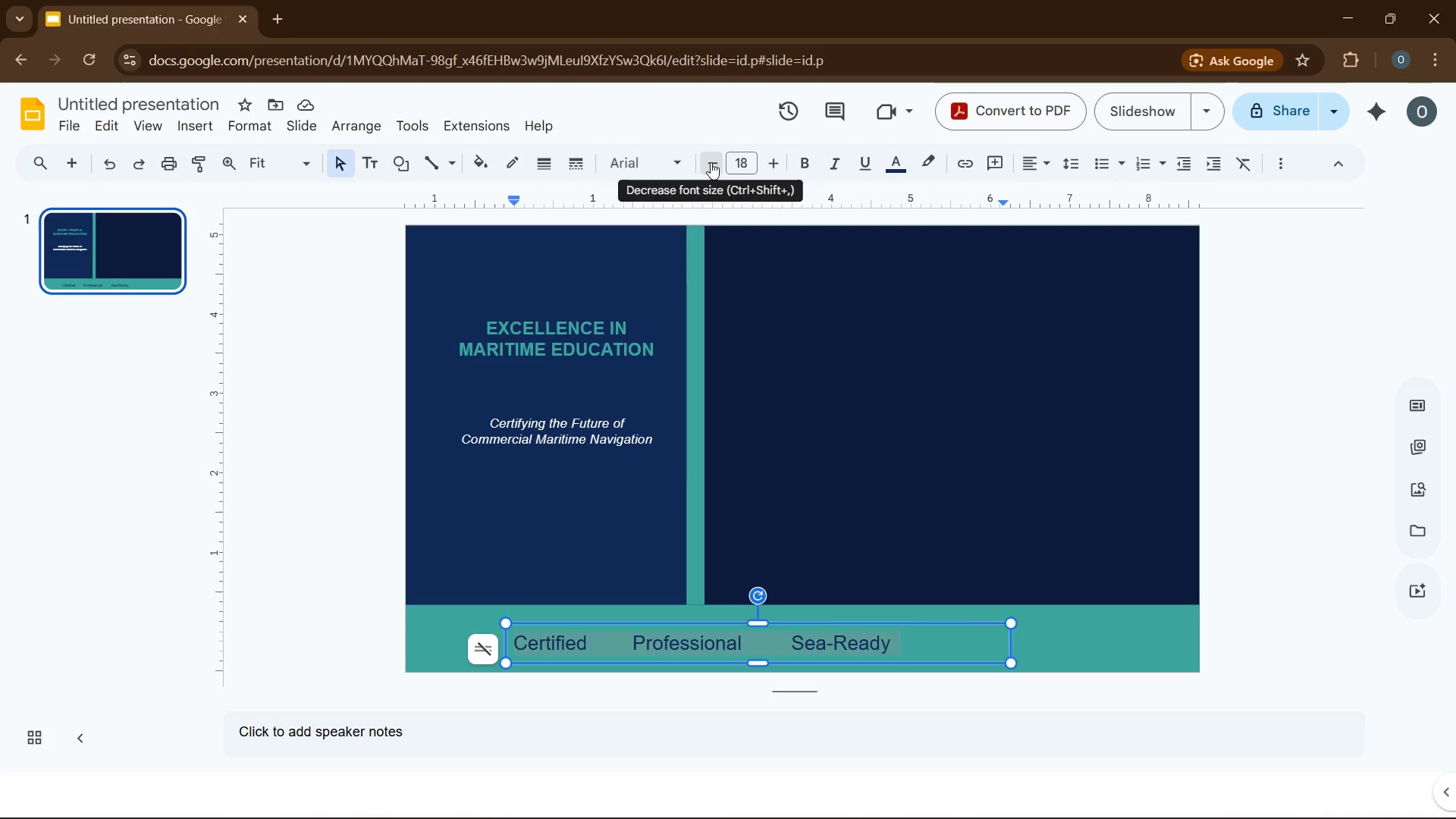 
double_click([711, 162])
 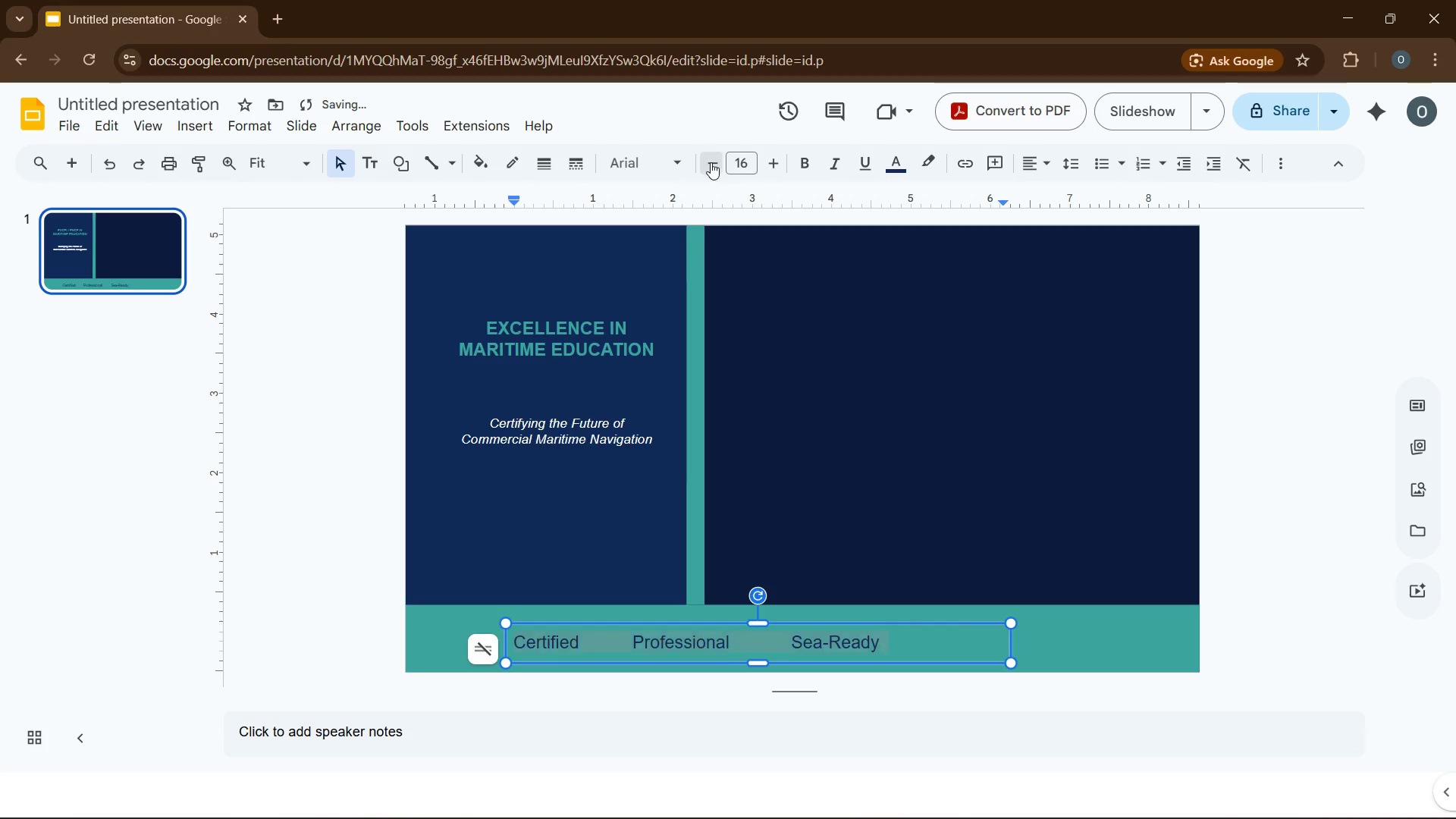 
triple_click([711, 162])
 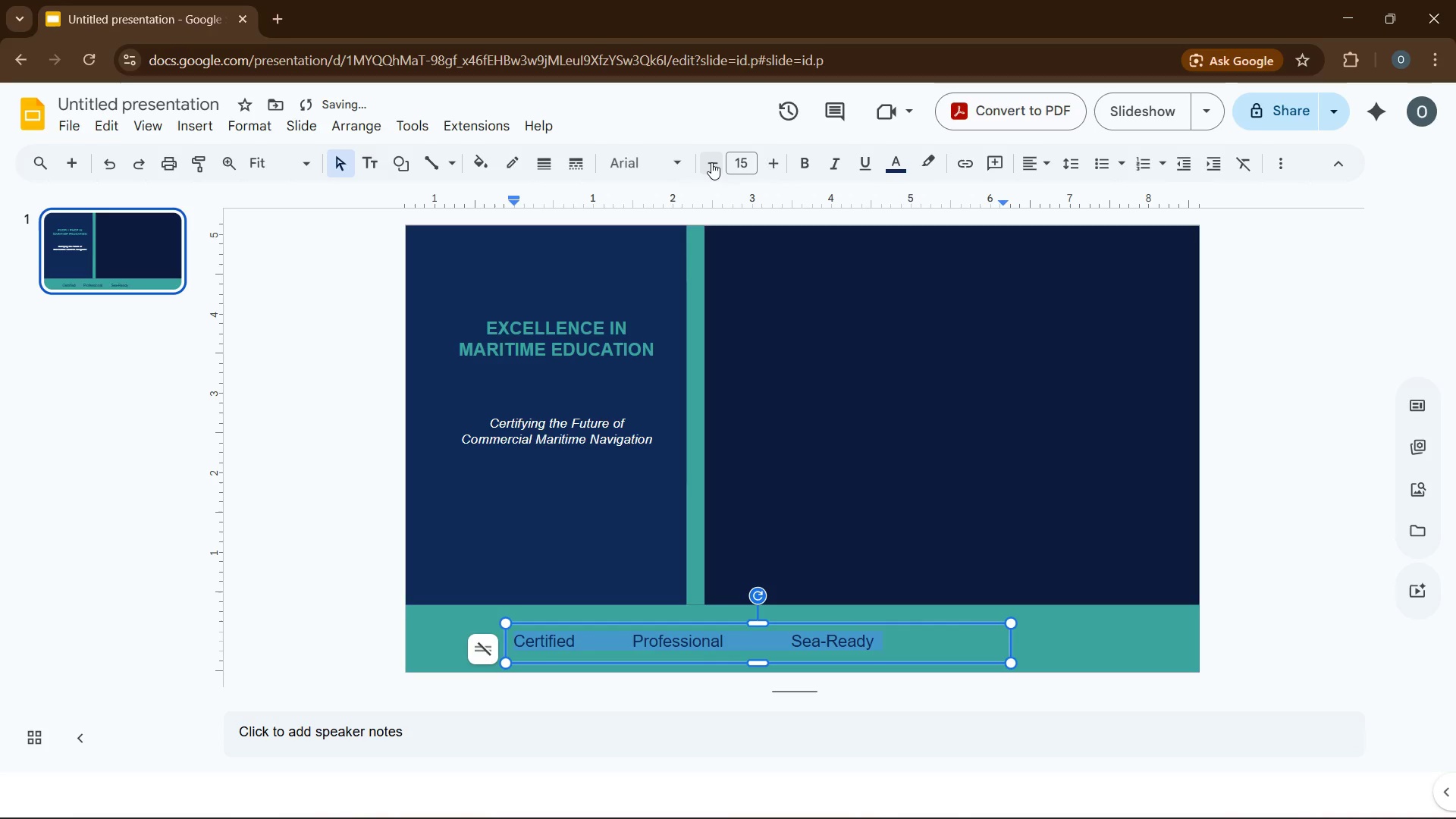 
triple_click([711, 162])
 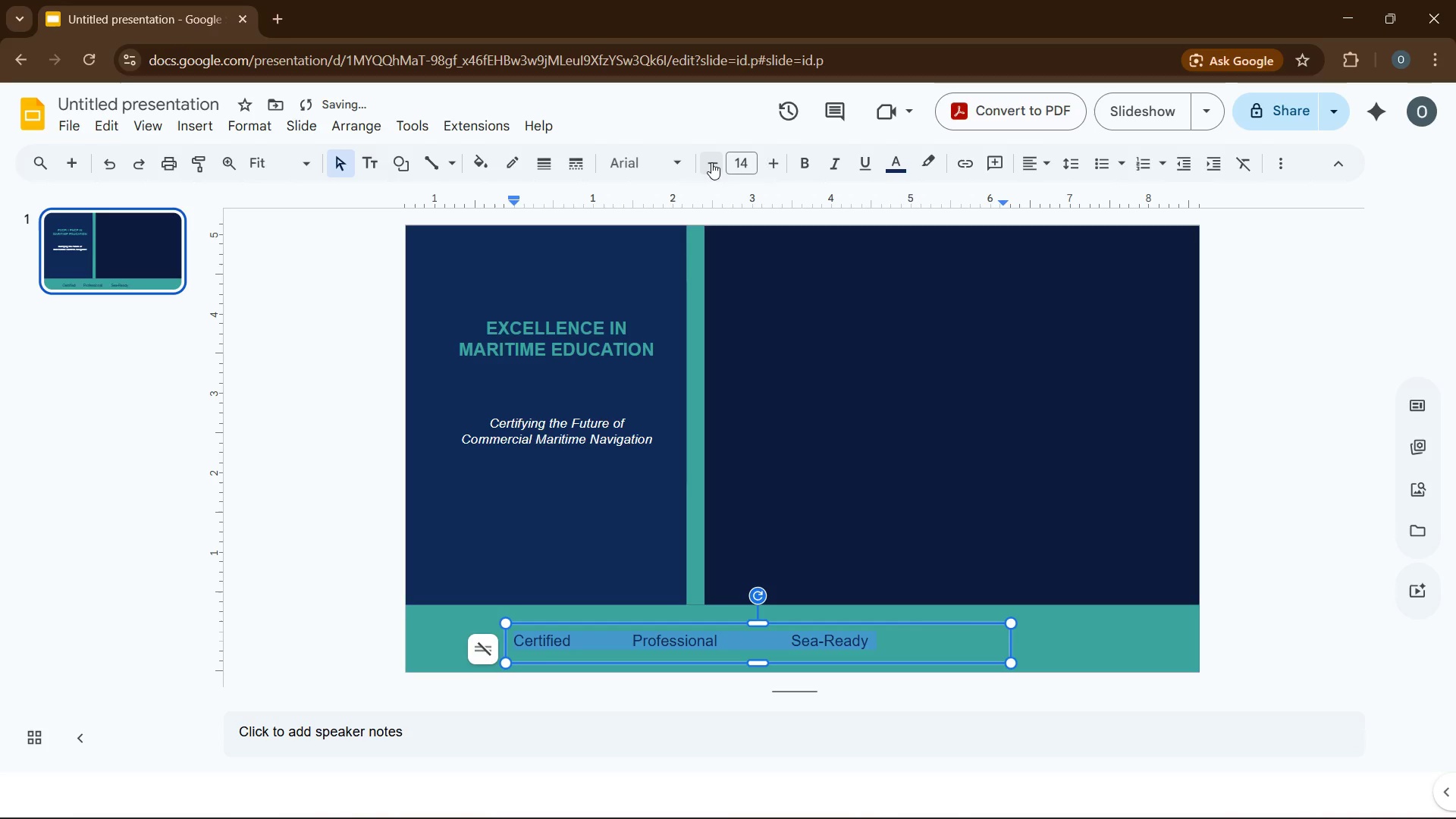 
left_click([711, 162])
 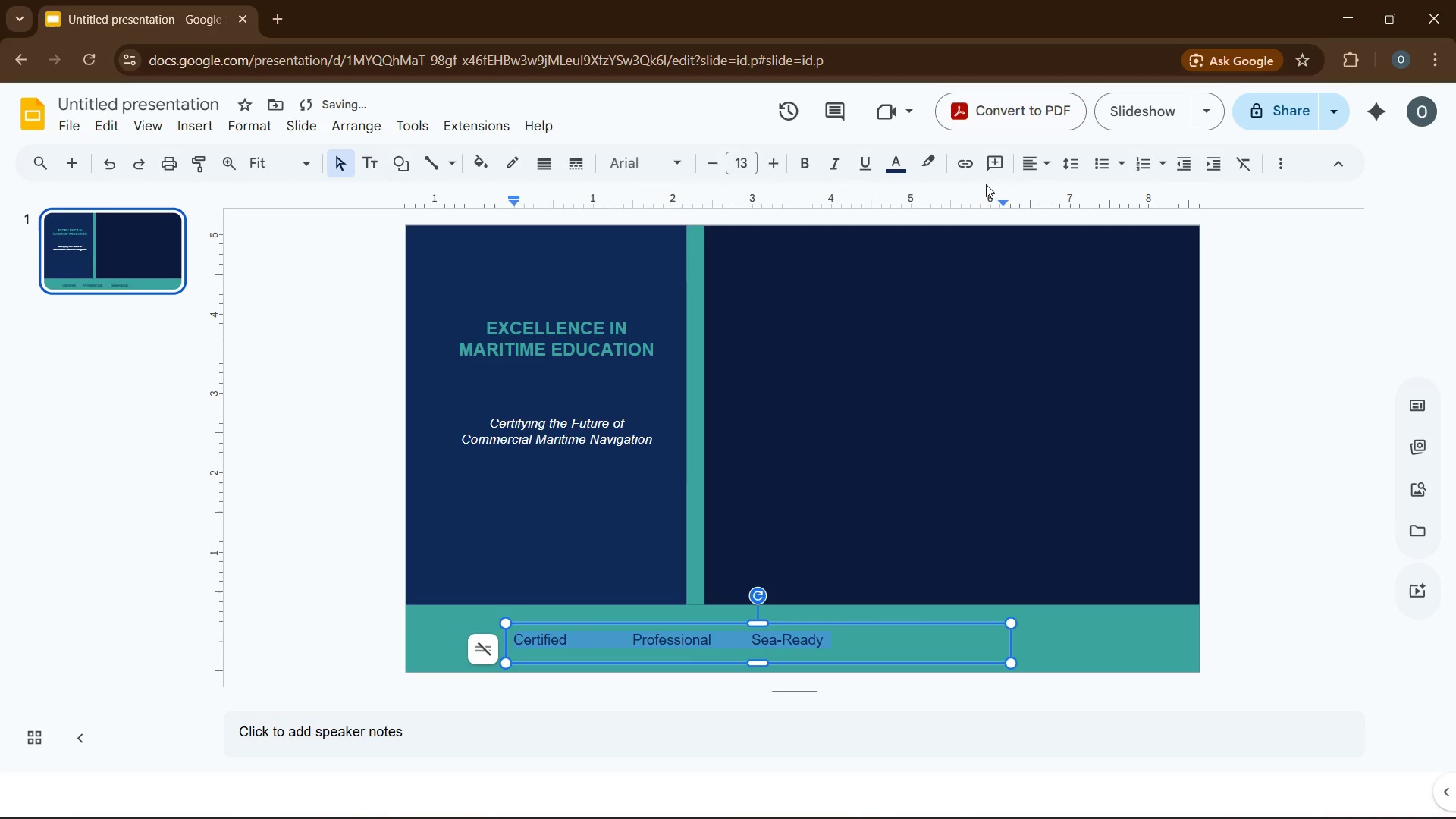 
left_click([1026, 172])
 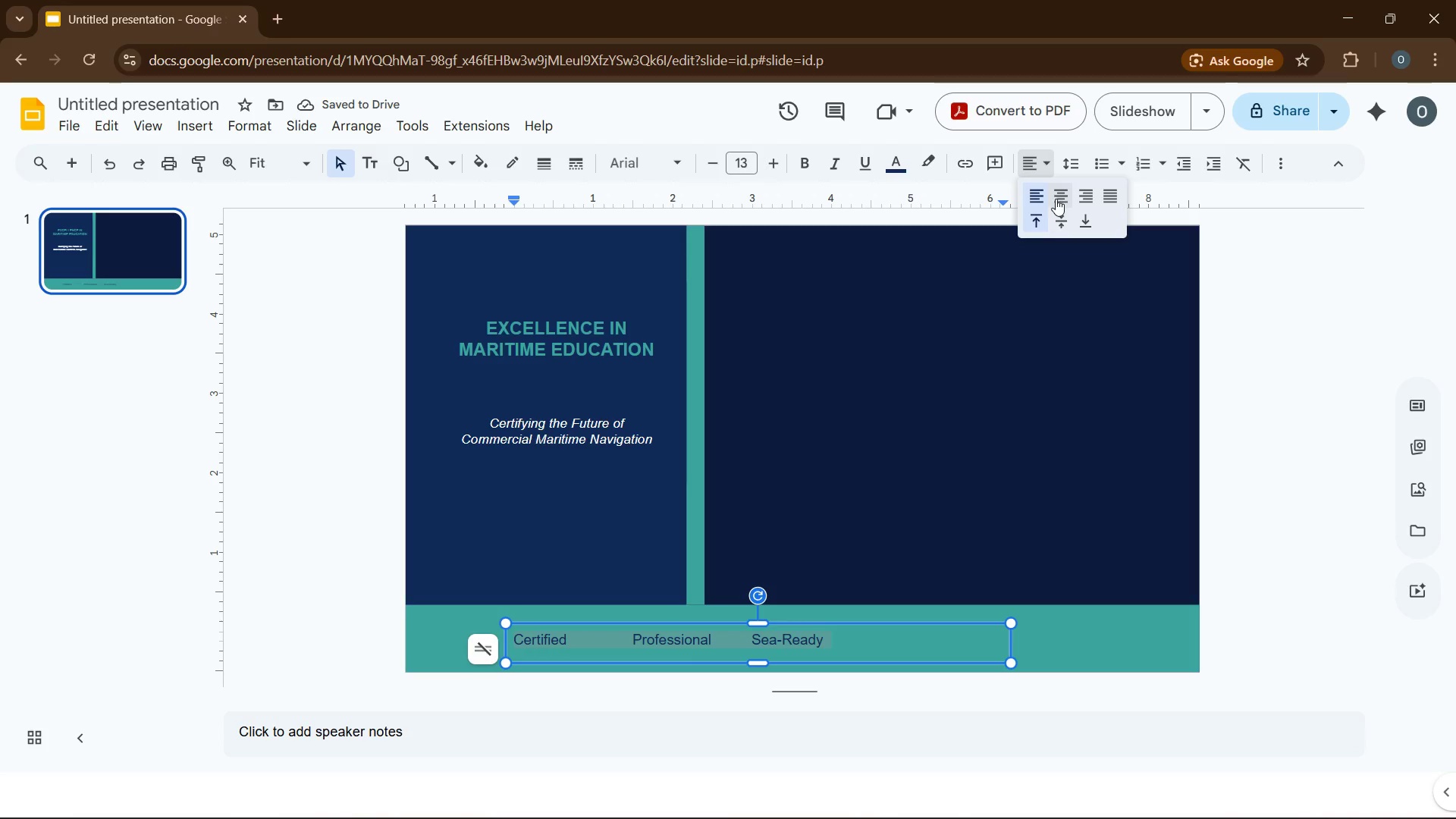 
left_click([1059, 196])
 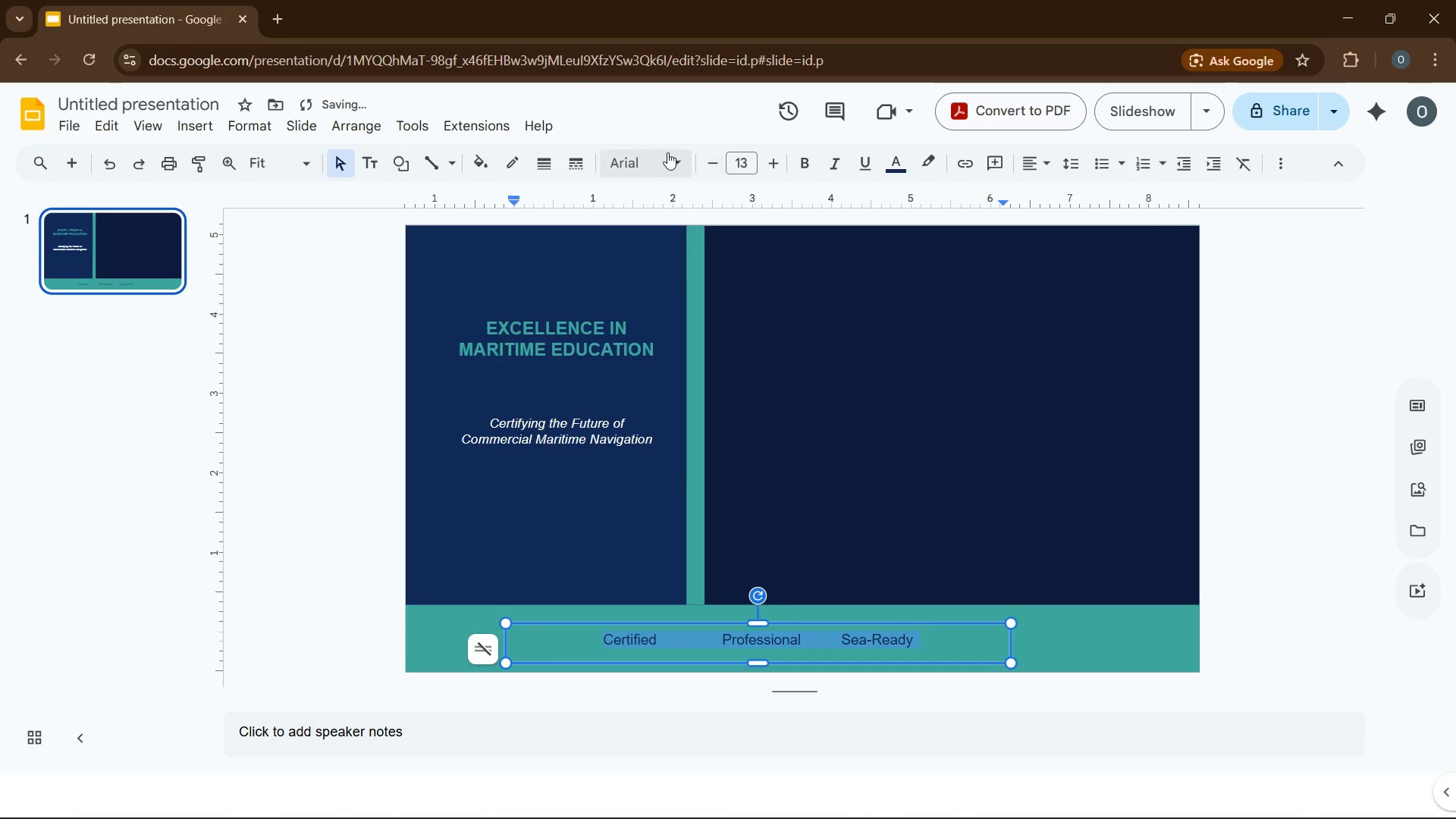 
left_click([656, 155])
 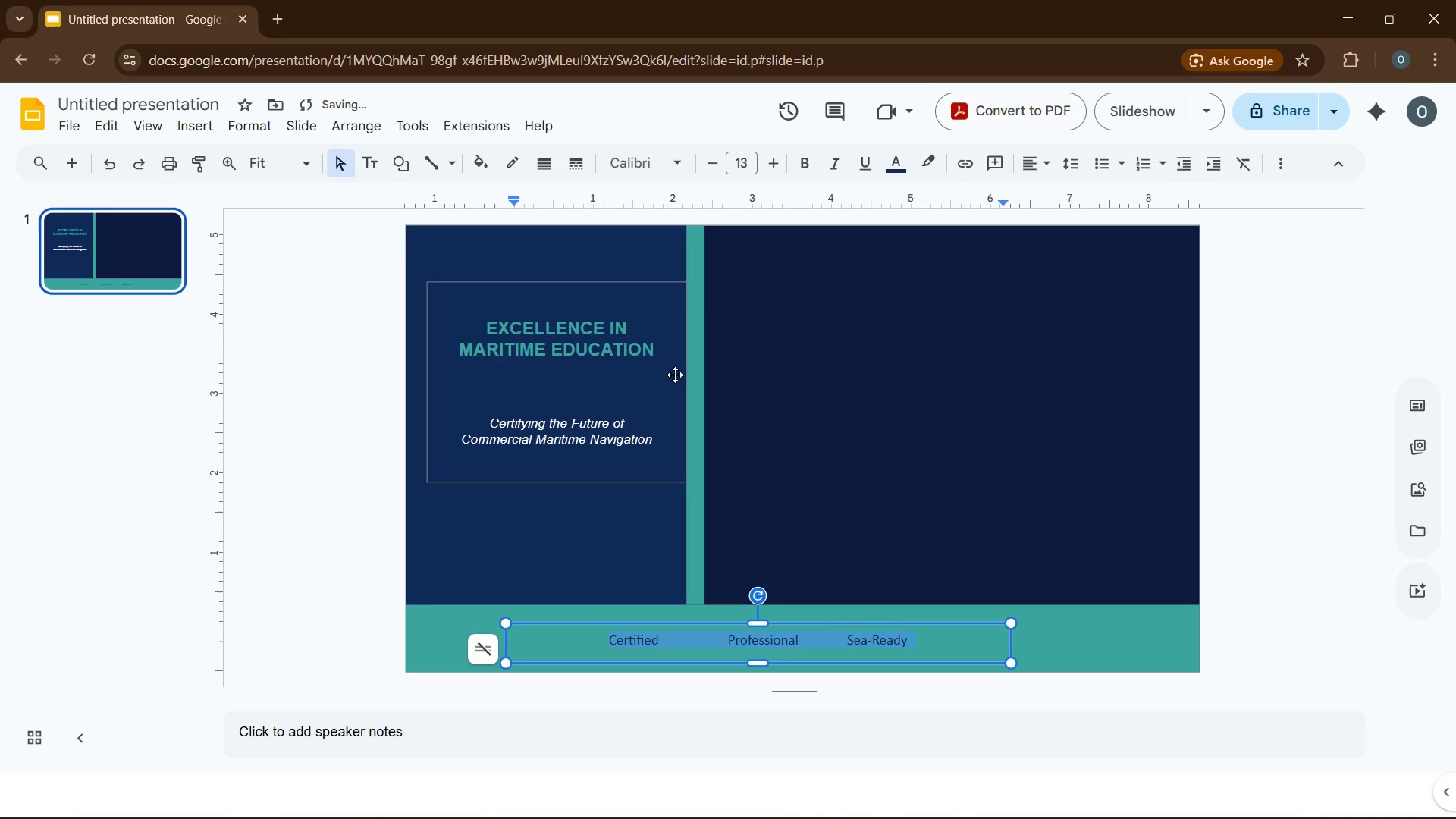 
left_click([782, 177])
 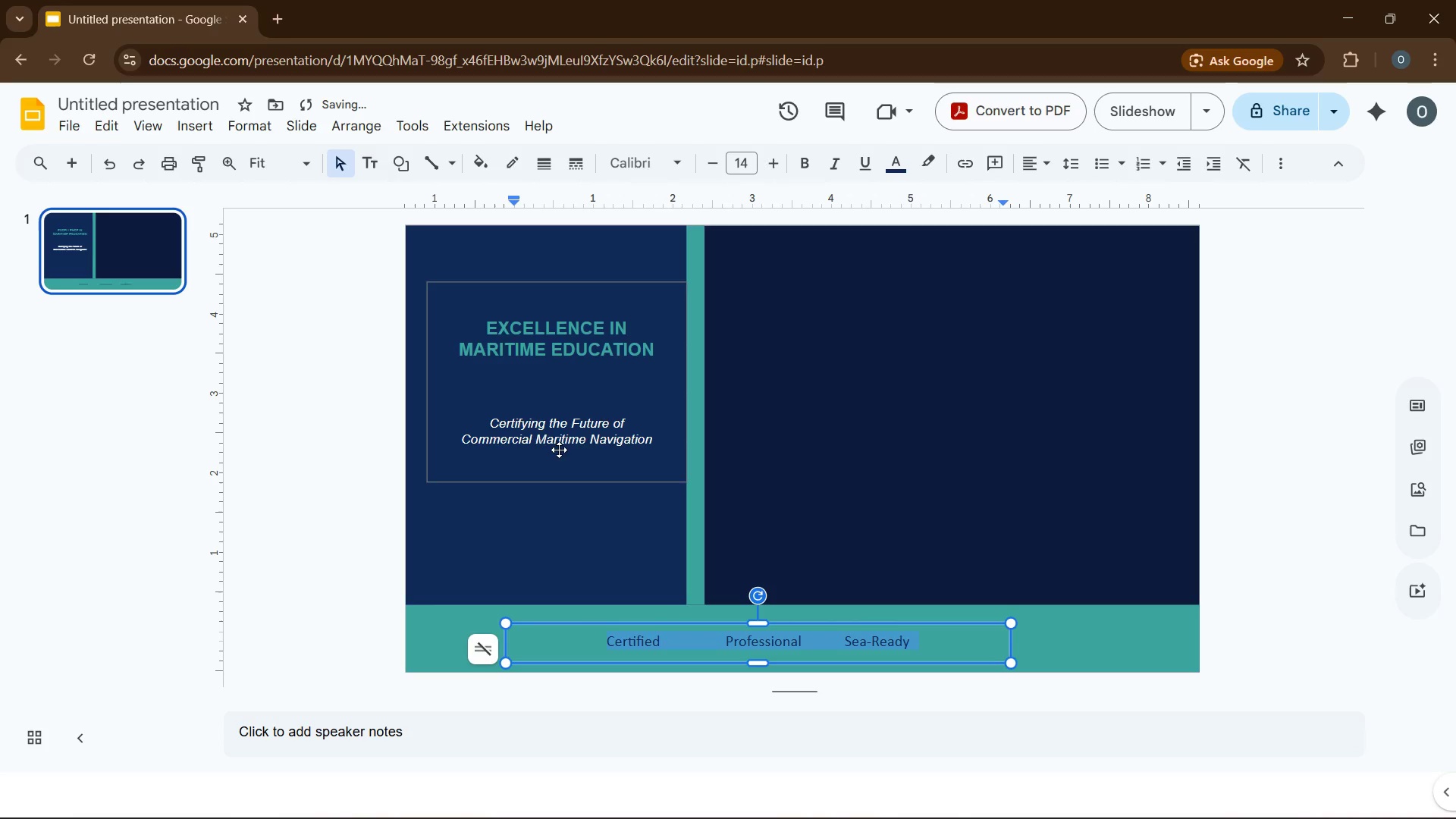 
left_click([556, 432])
 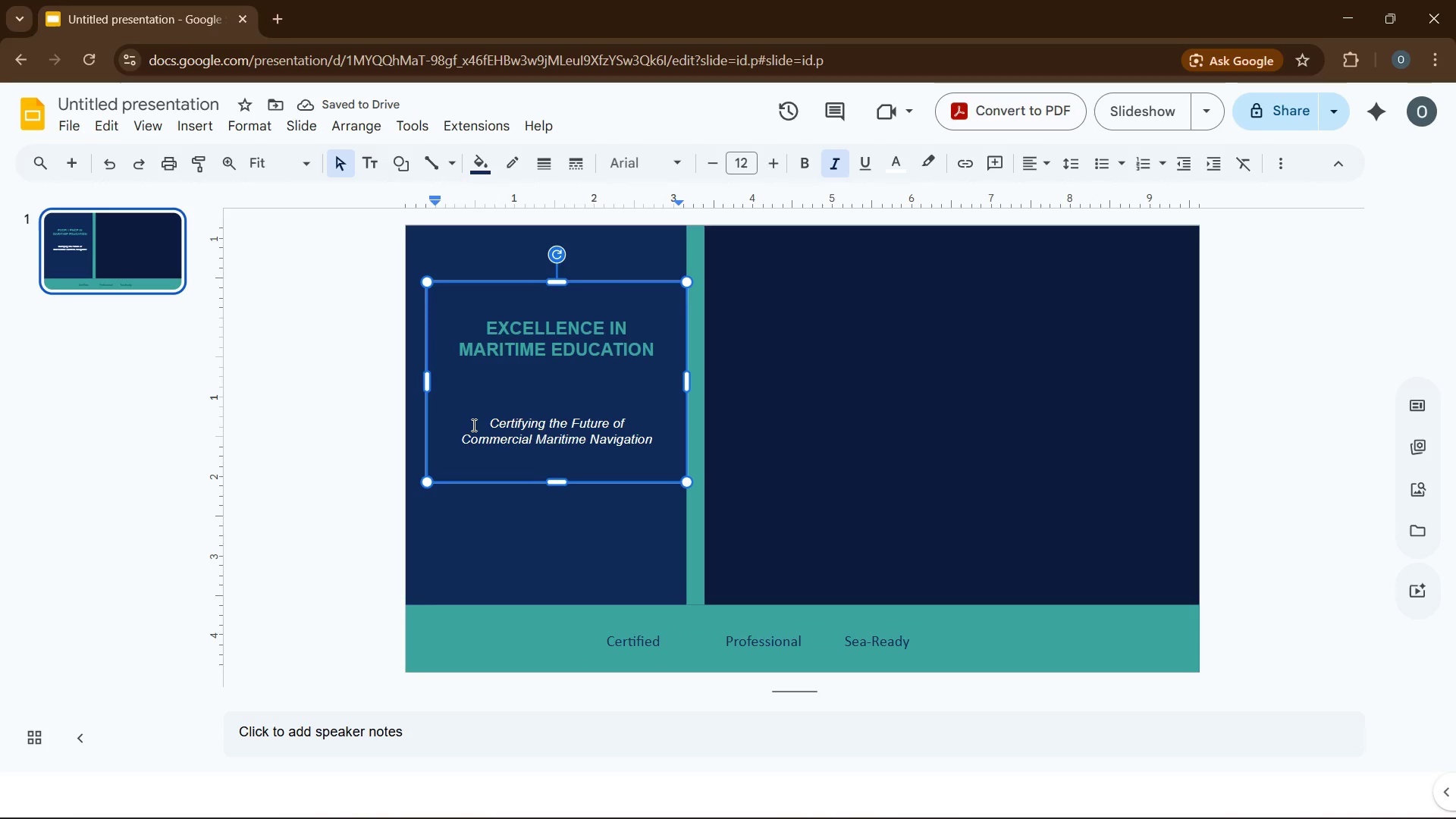 
left_click_drag(start_coordinate=[475, 414], to_coordinate=[655, 442])
 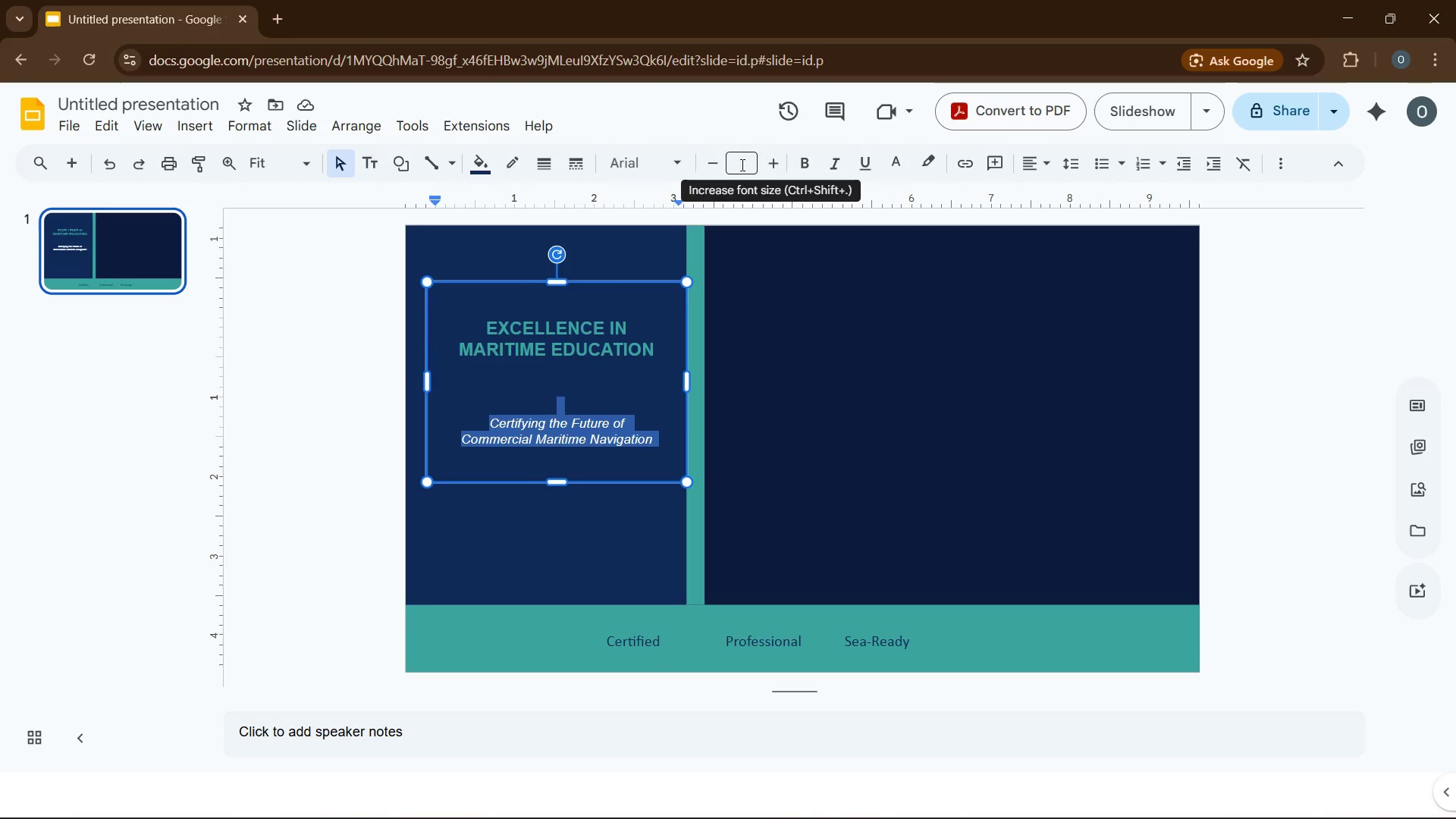 
left_click([703, 165])
 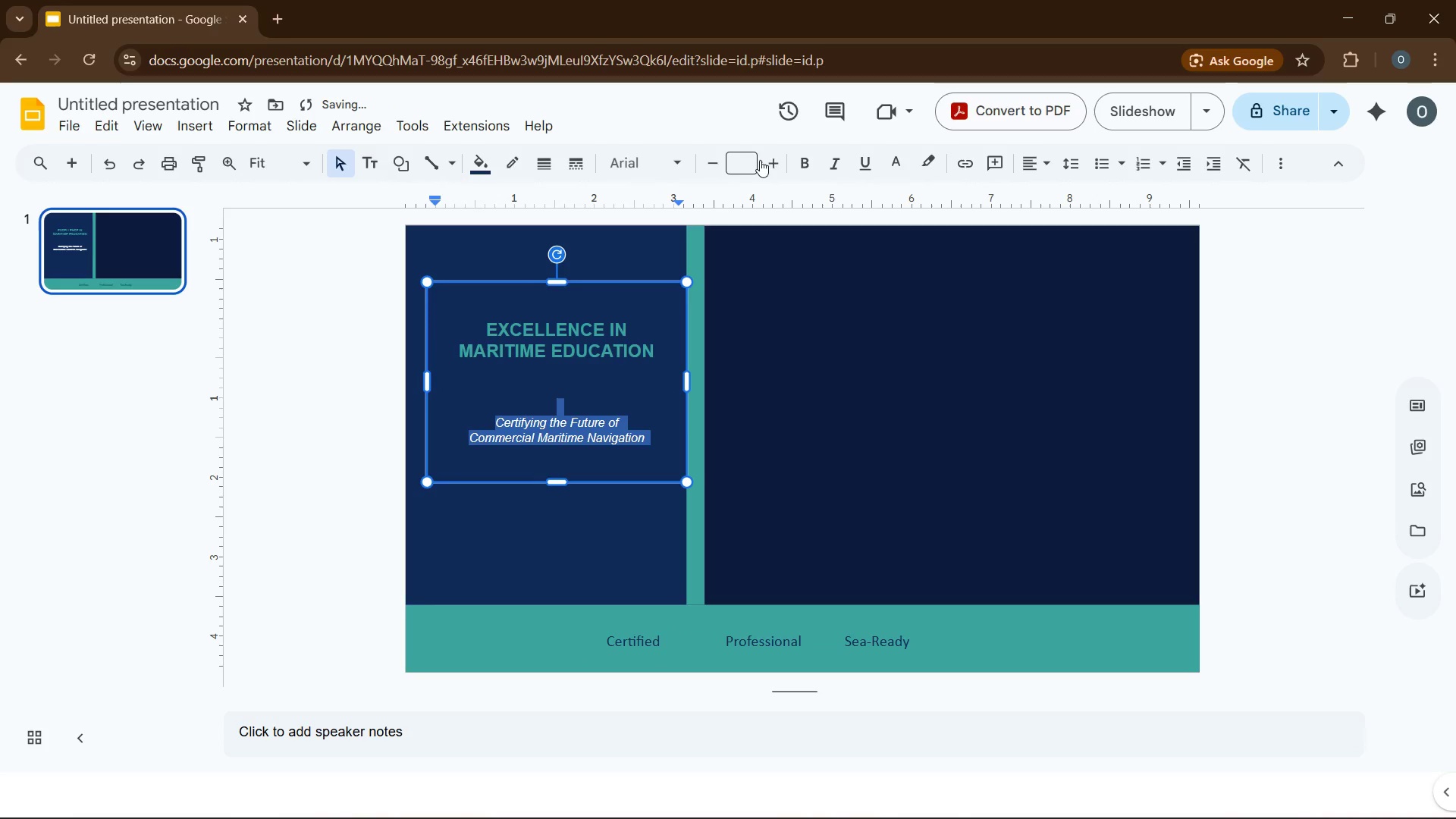 
left_click([766, 161])
 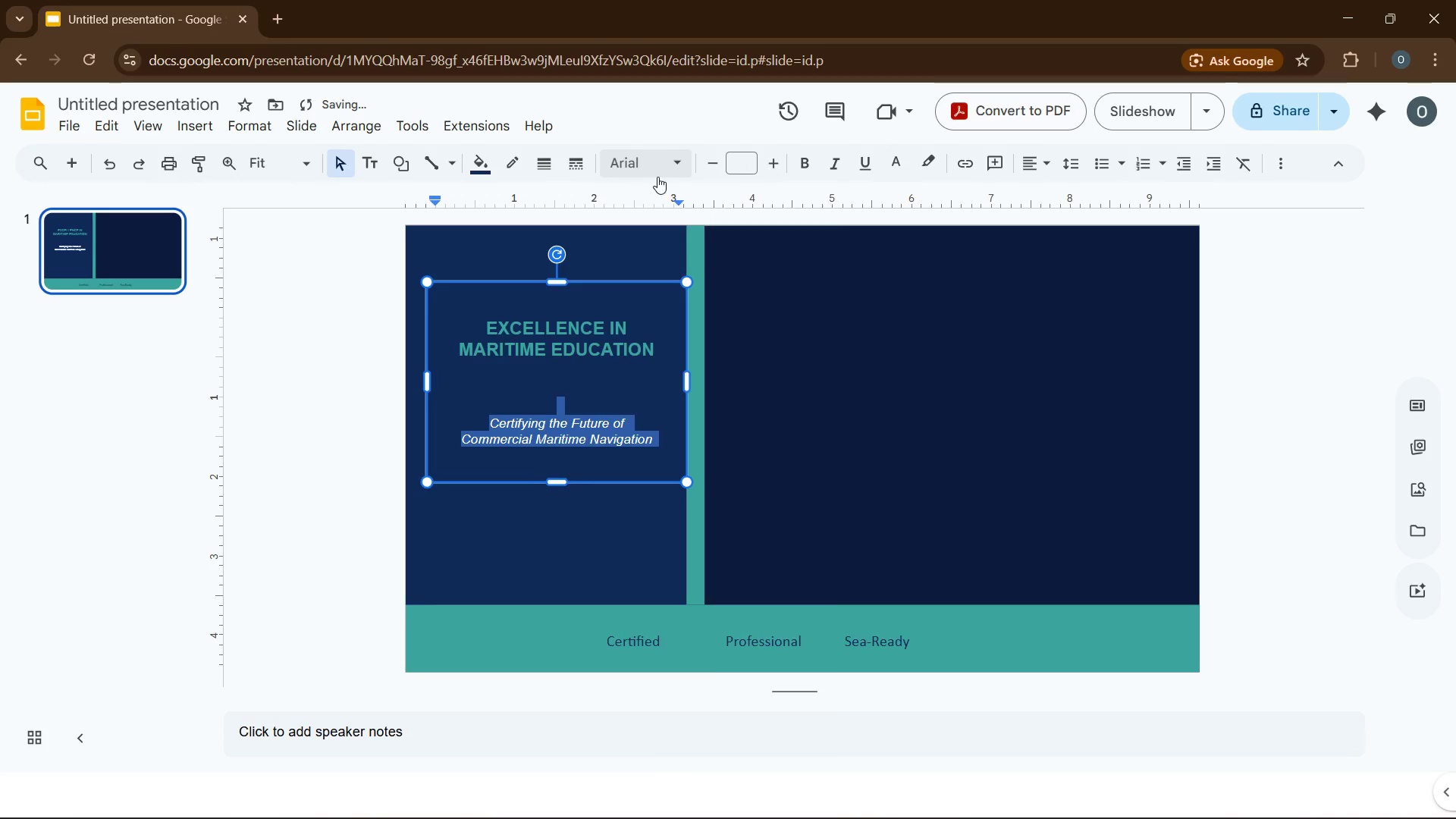 
left_click([657, 177])
 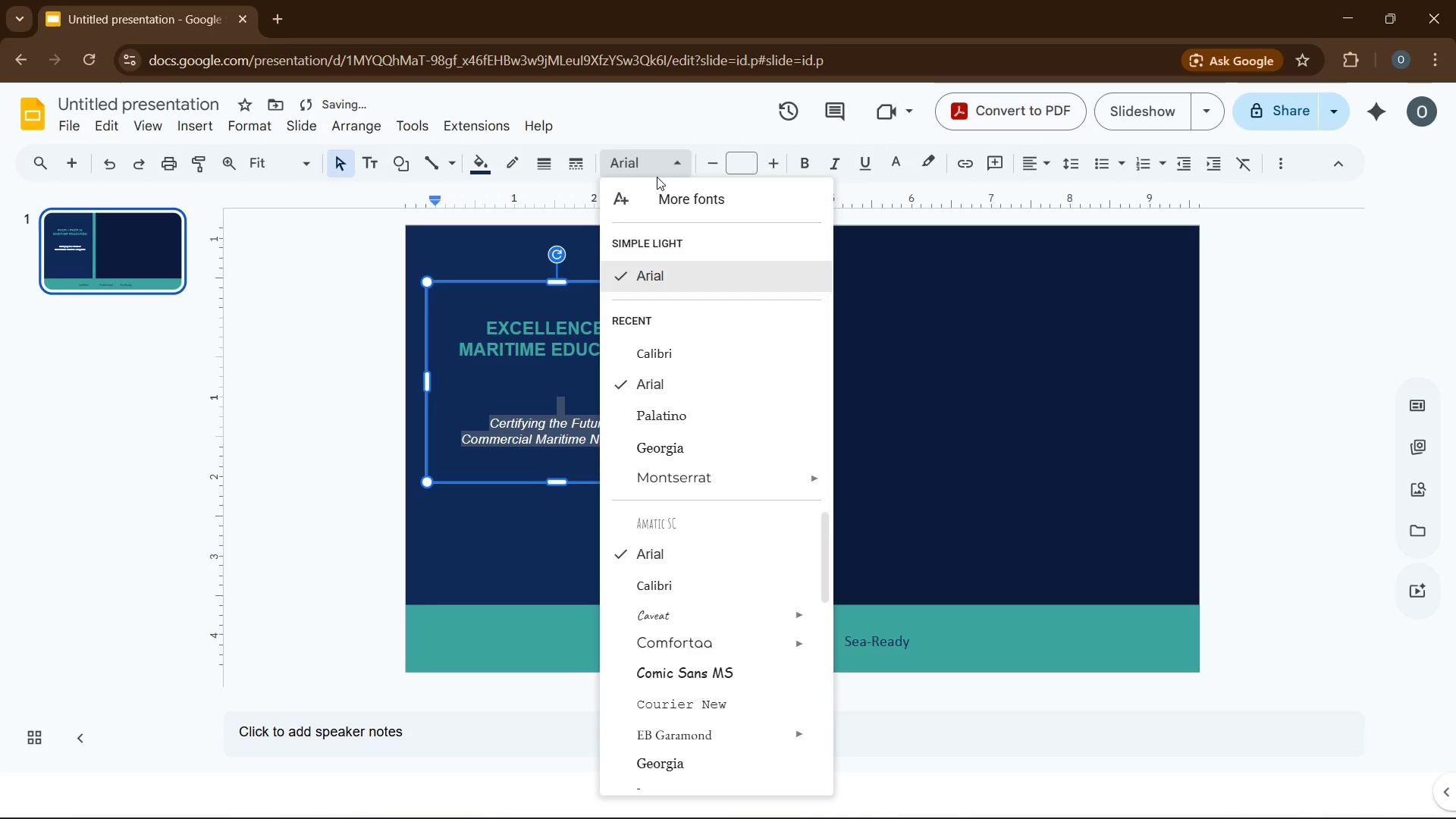 
left_click([635, 362])
 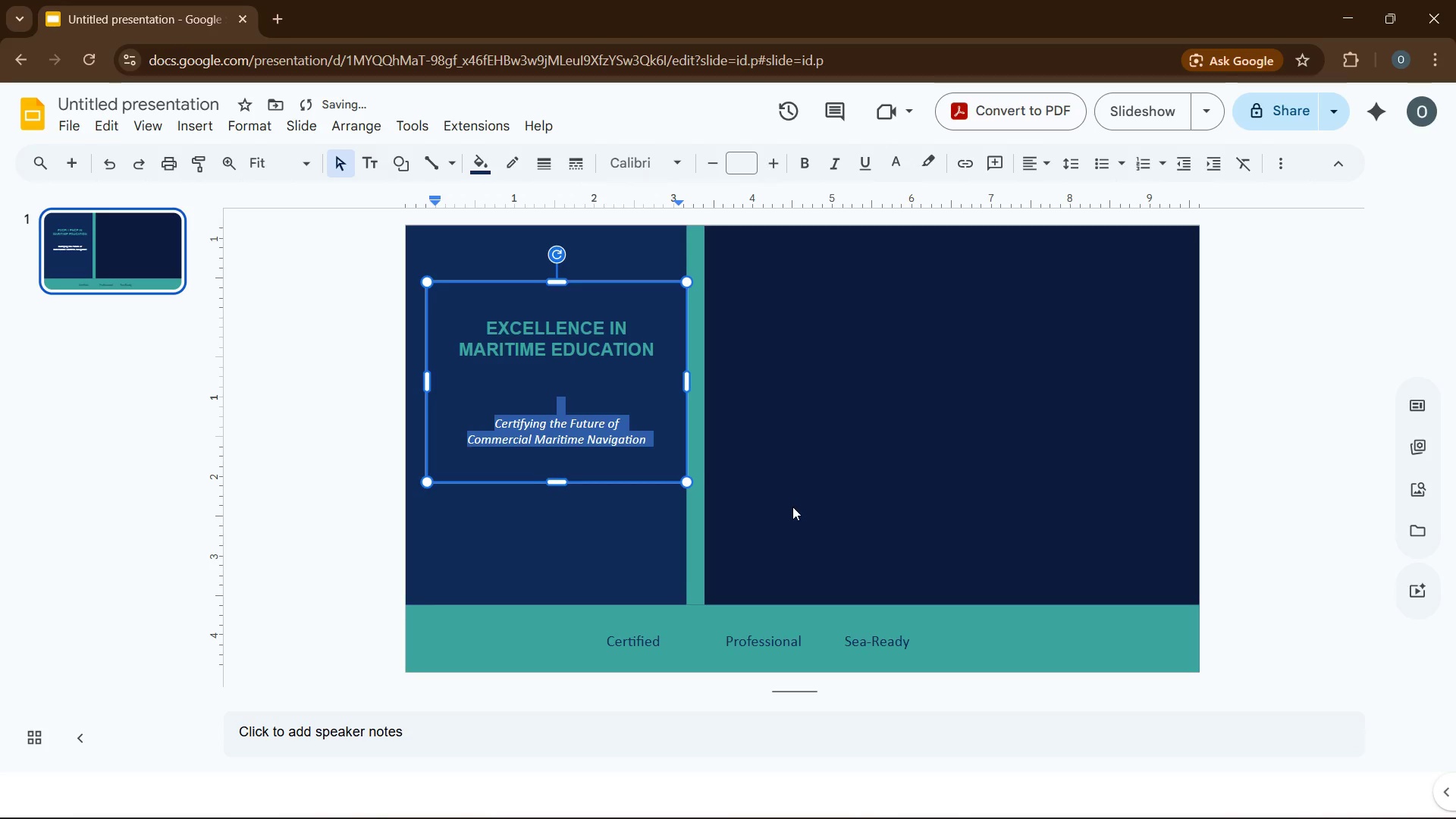 
left_click([829, 498])
 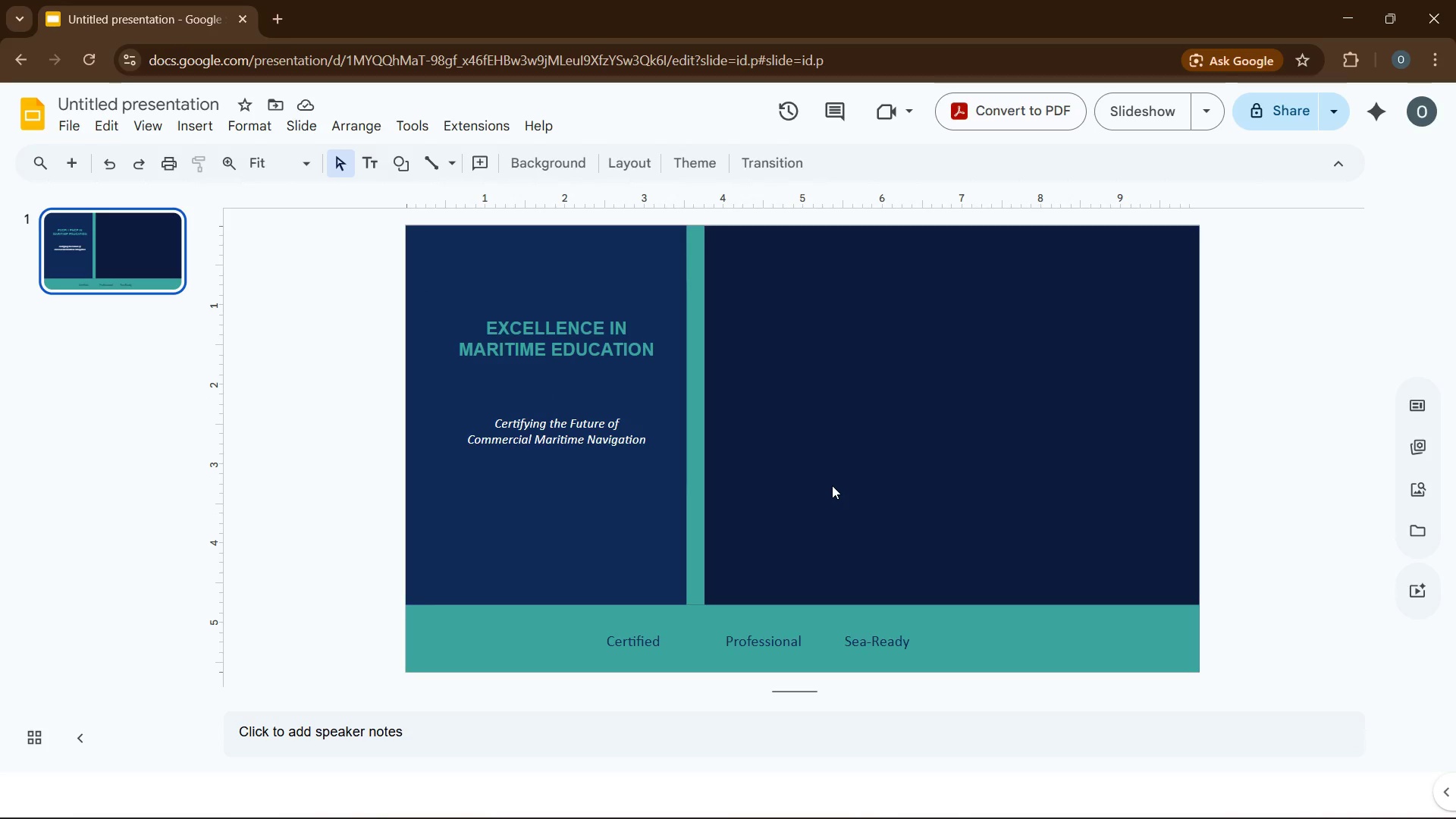 
wait(5.92)
 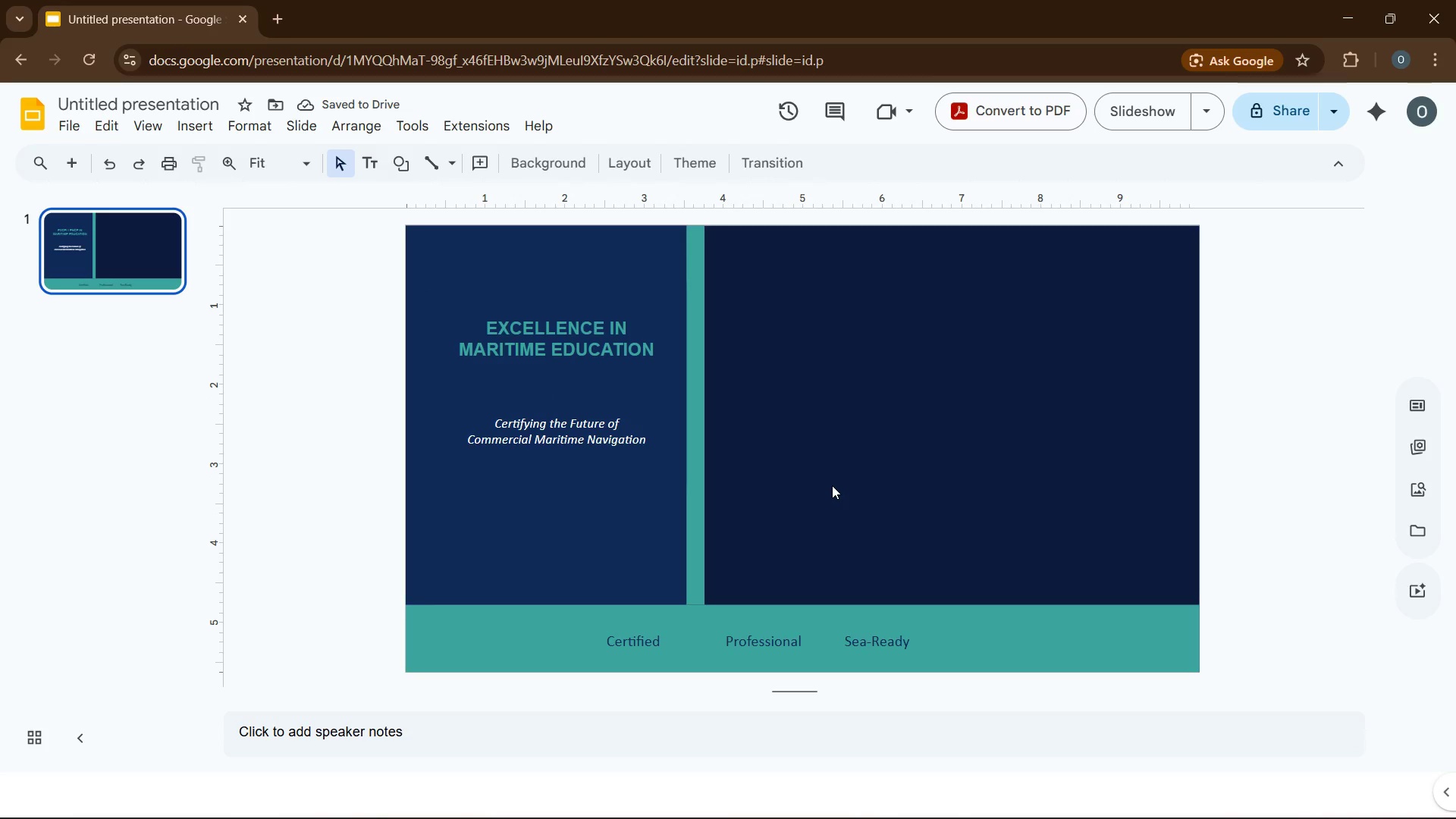 
left_click([833, 419])
 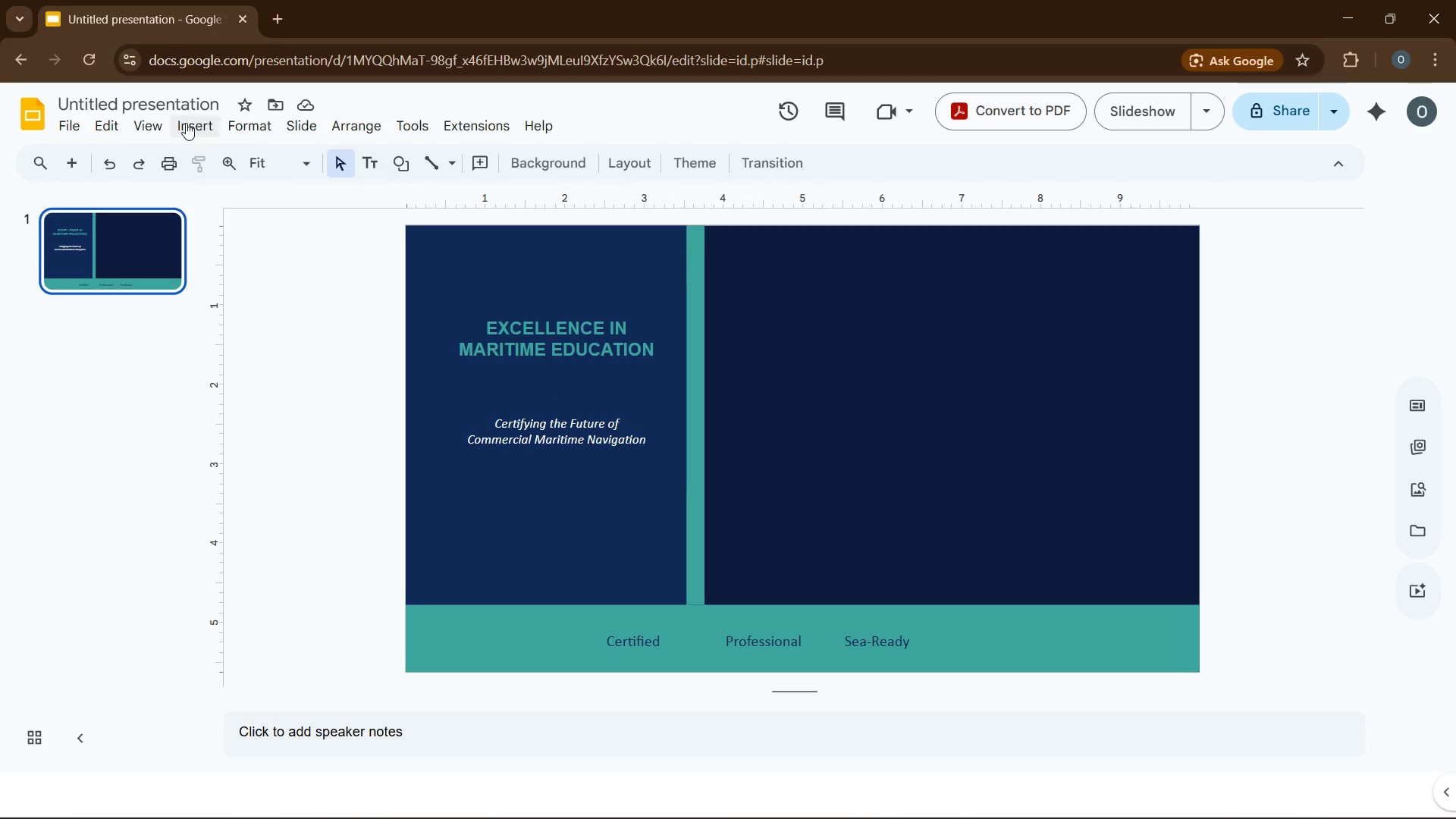 
left_click([186, 123])
 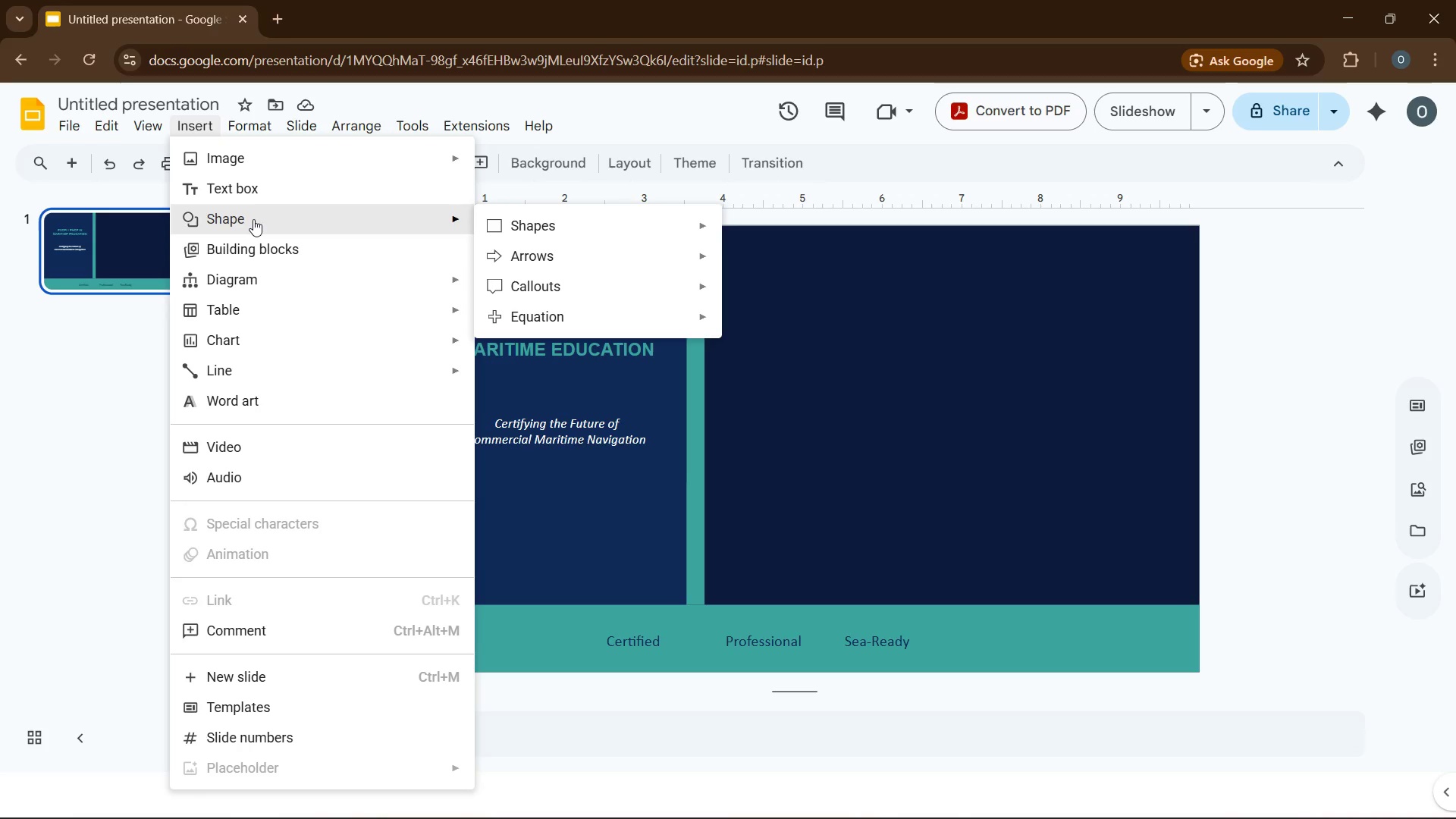 
left_click([253, 219])
 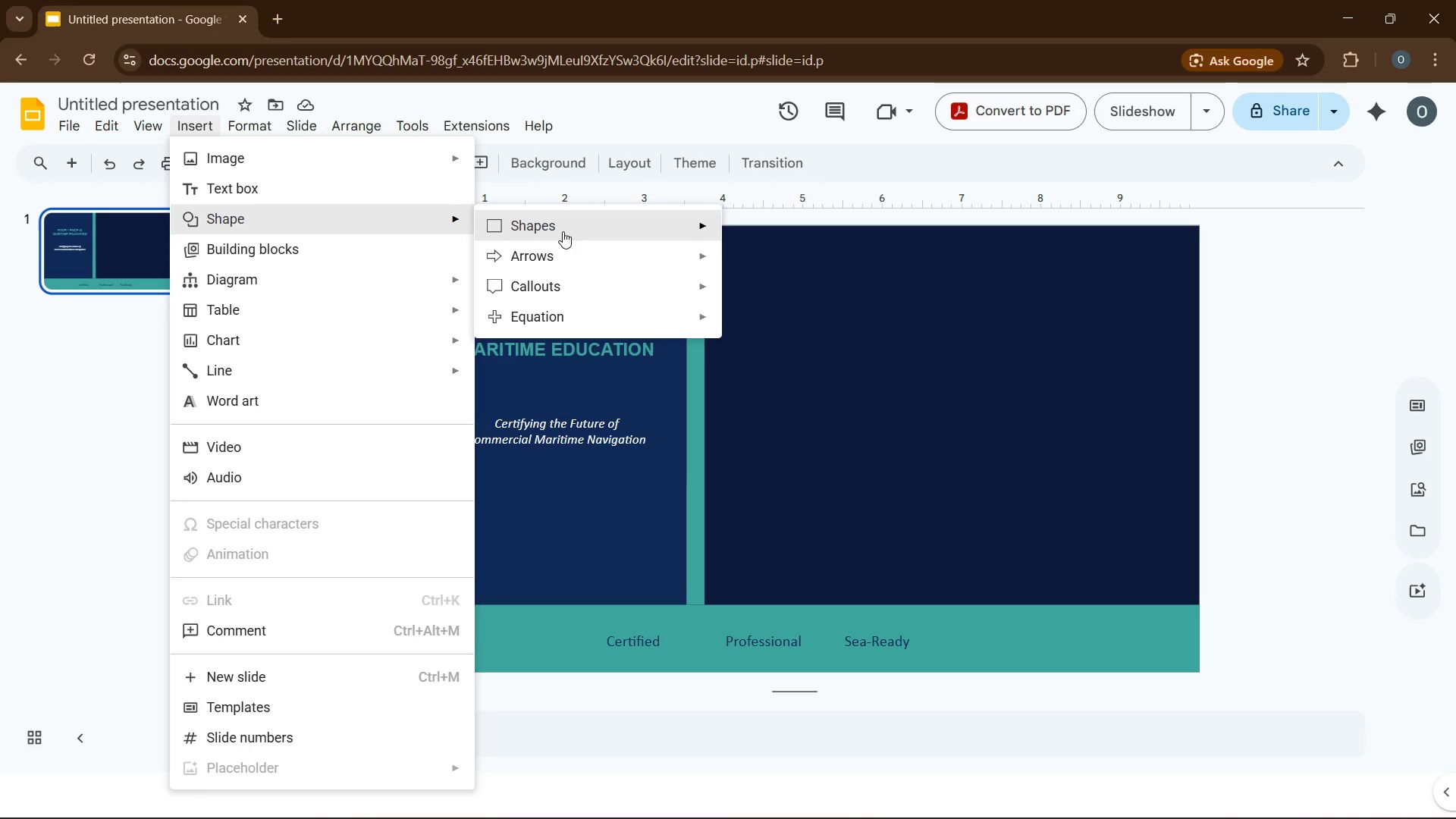 
left_click([572, 228])
 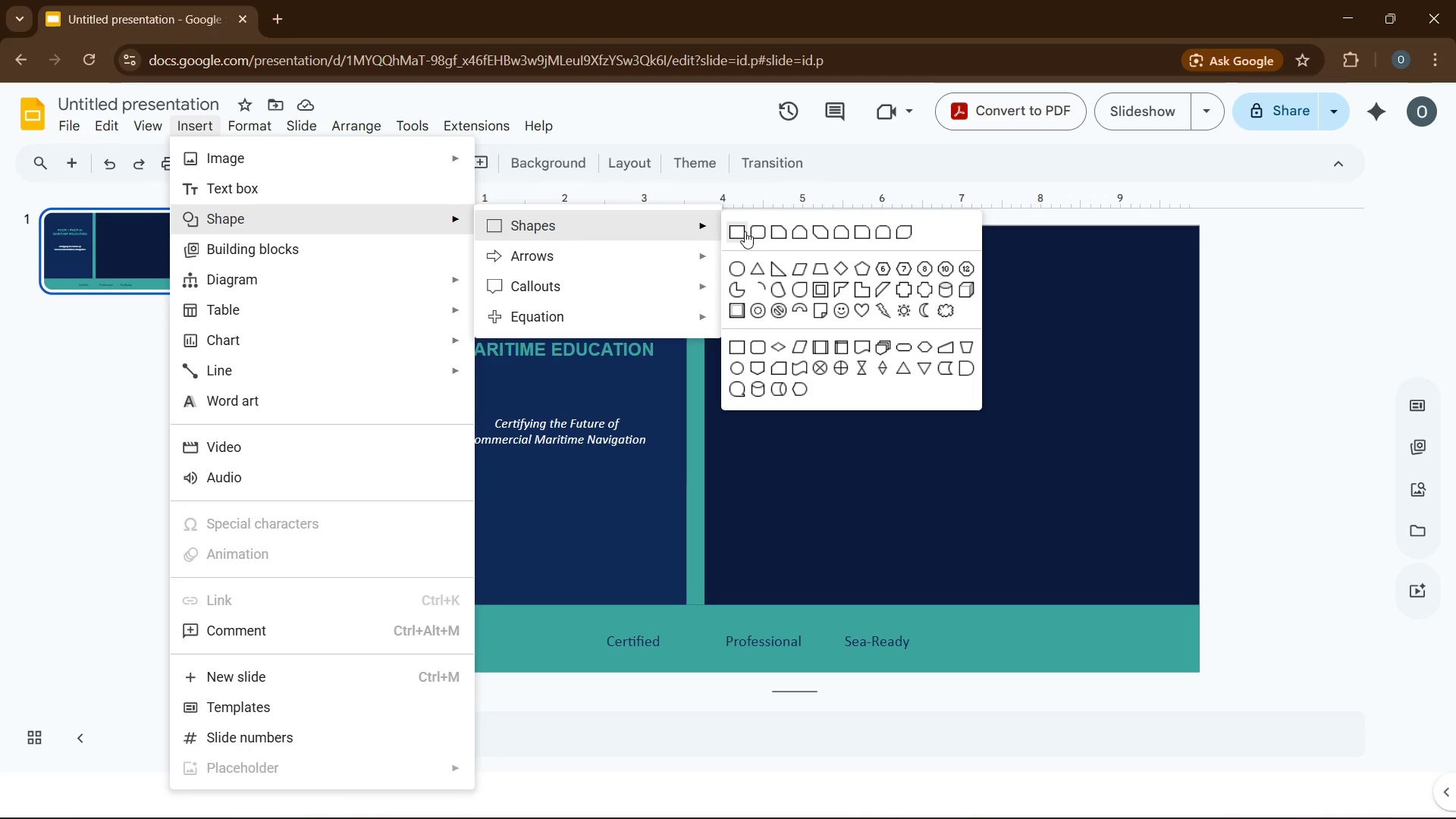 
left_click([742, 233])
 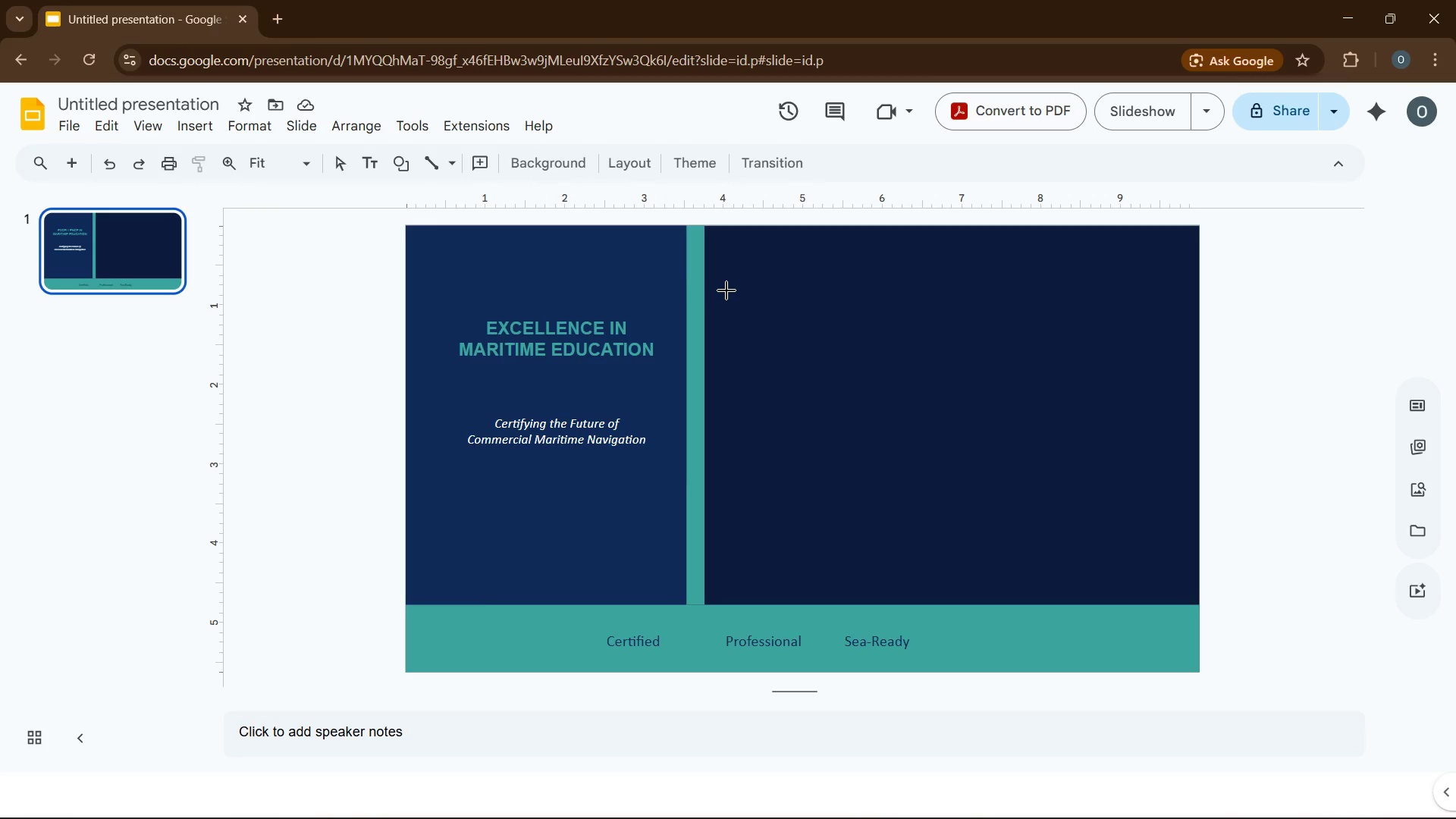 
left_click_drag(start_coordinate=[727, 290], to_coordinate=[1132, 538])
 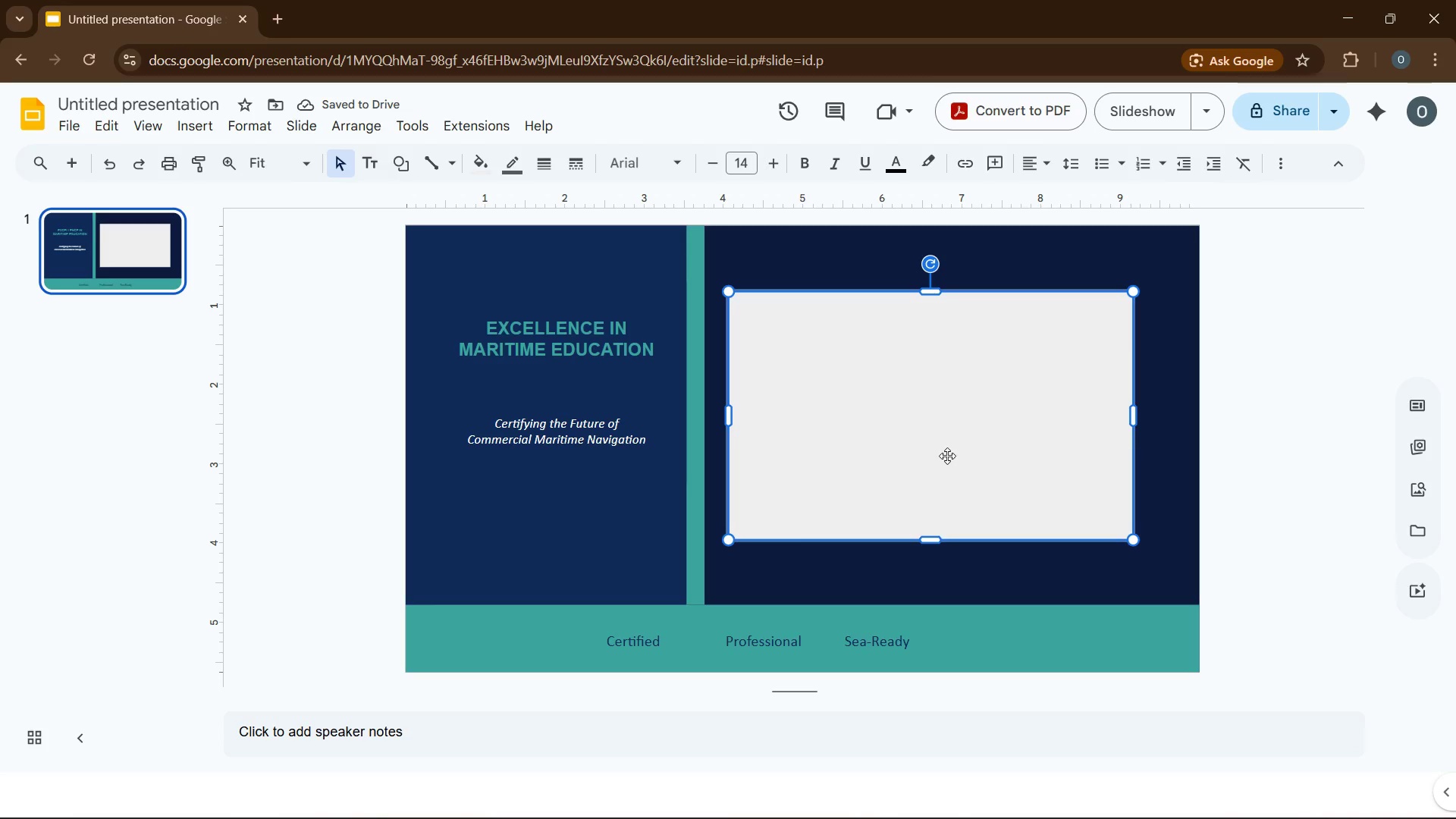 
left_click([864, 377])
 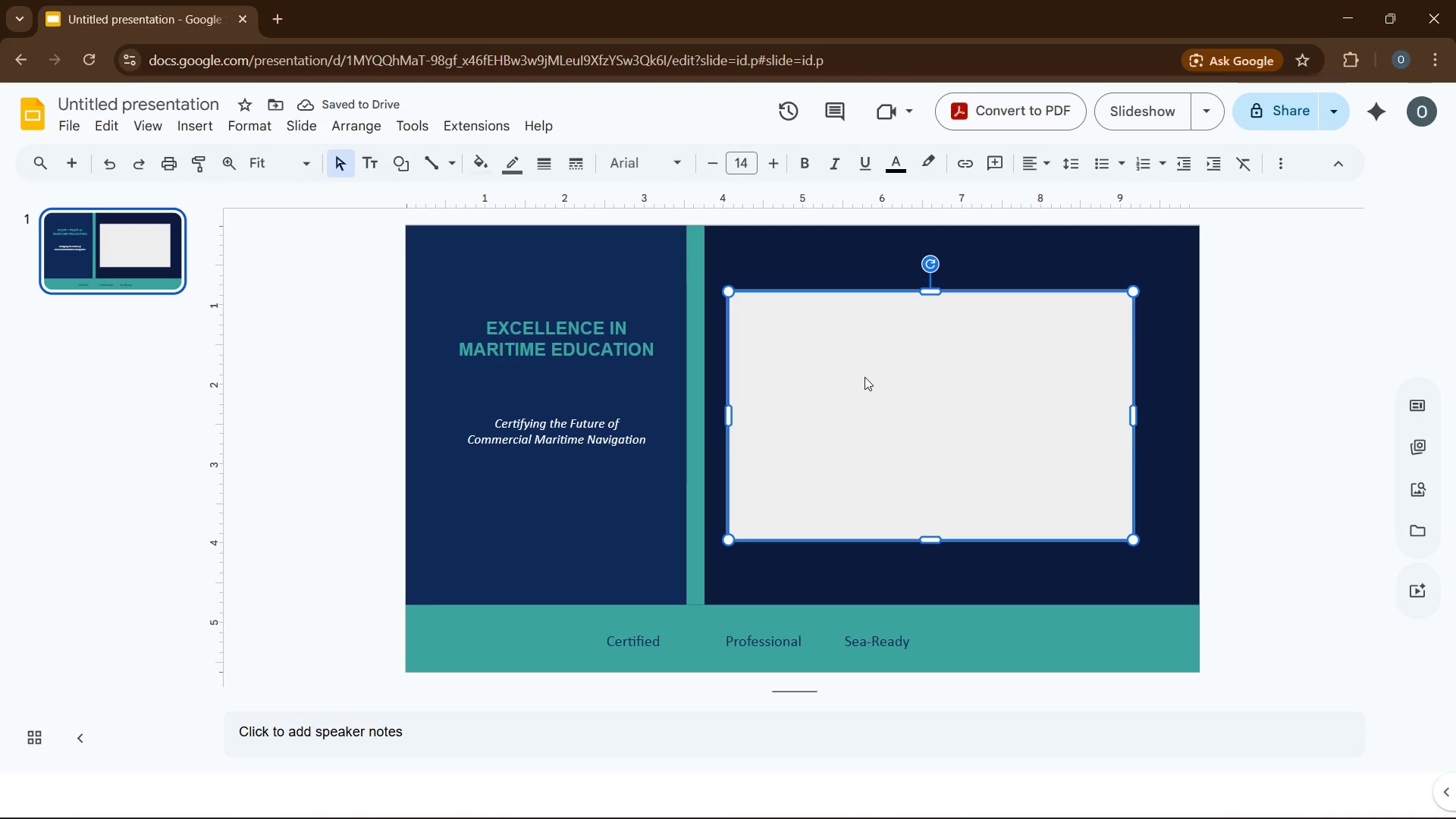 
type(PLEAGIC MARITIME INSTITUTE)
 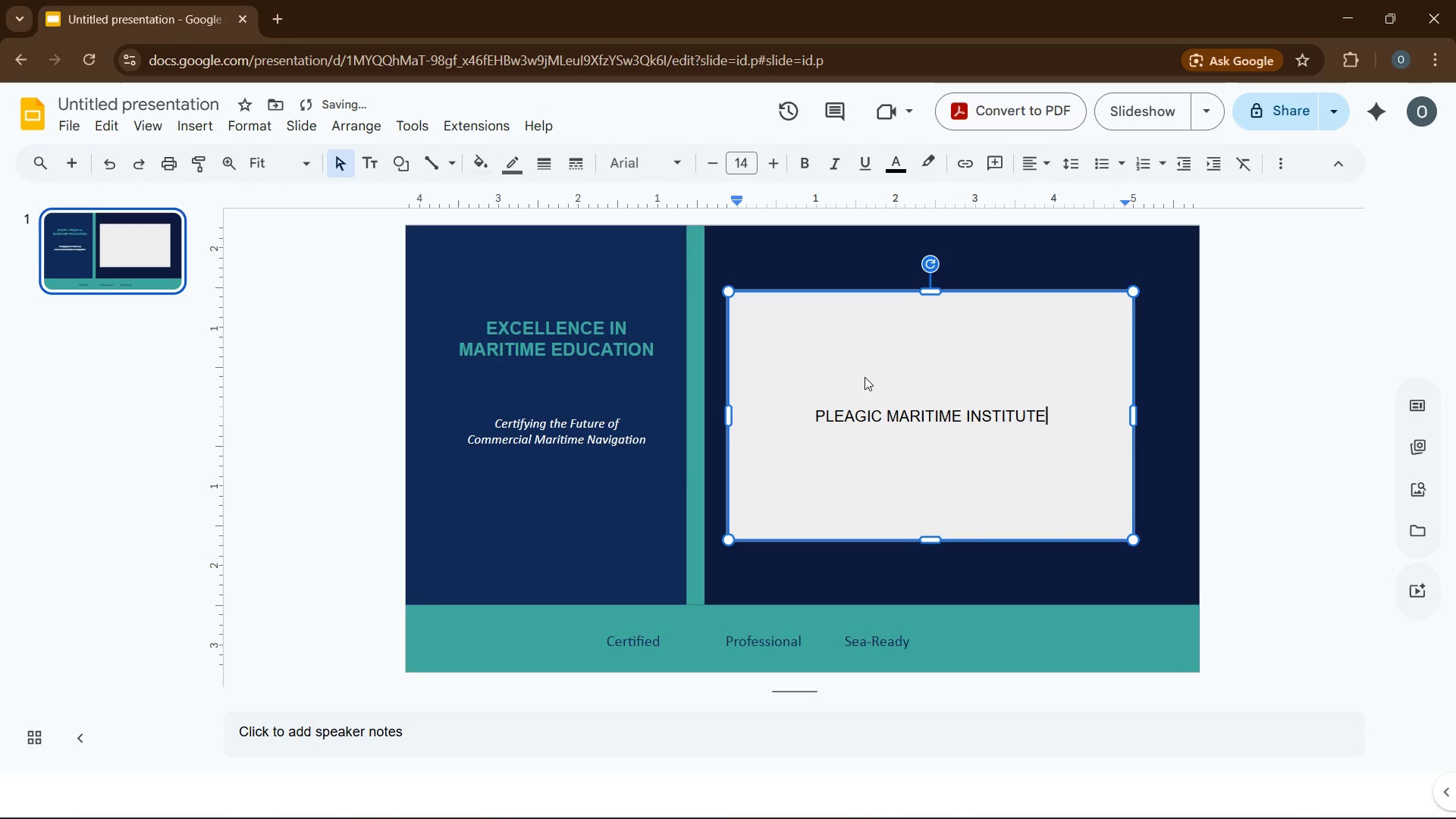 
key(Enter)
 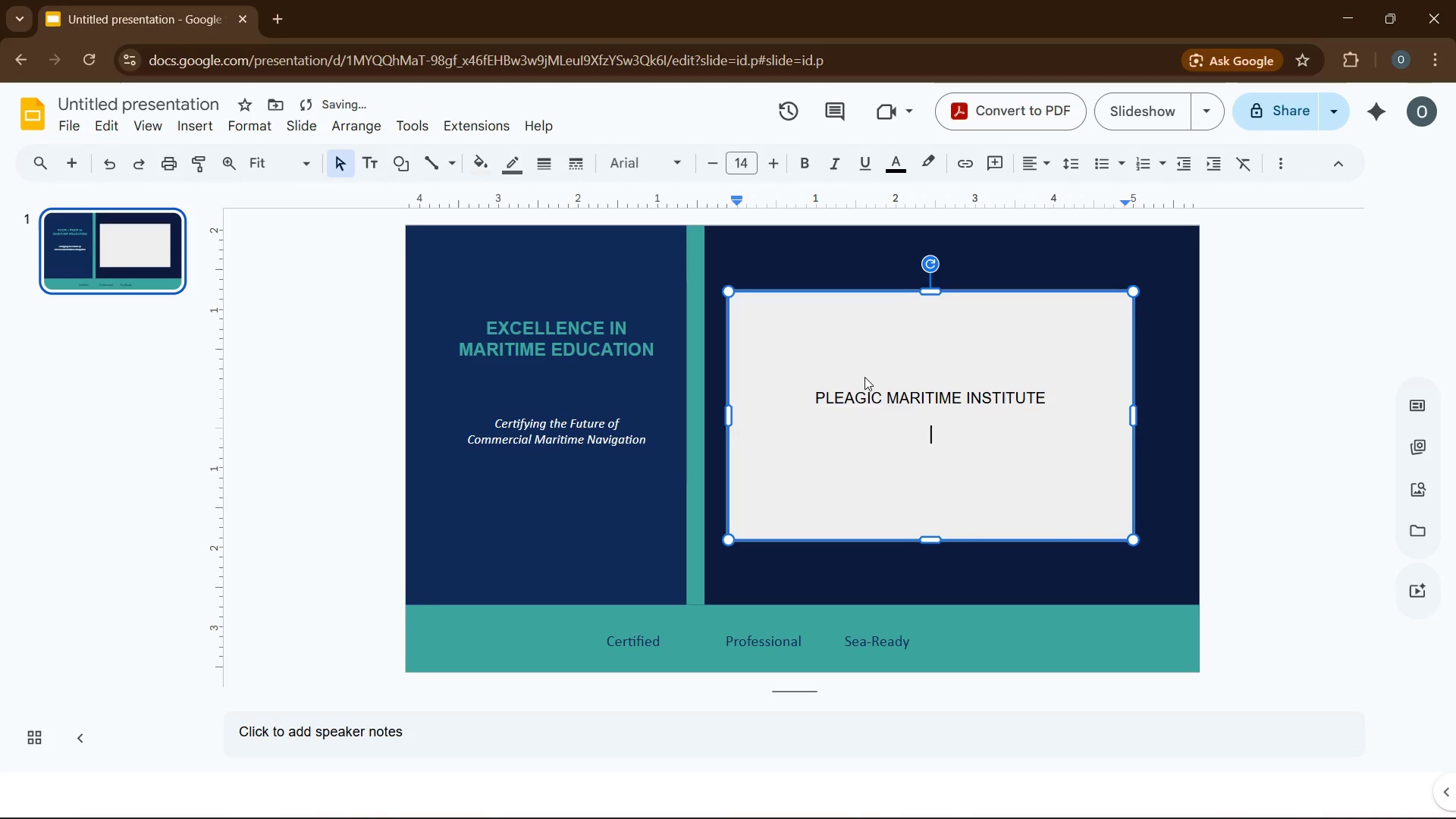 
key(Enter)
 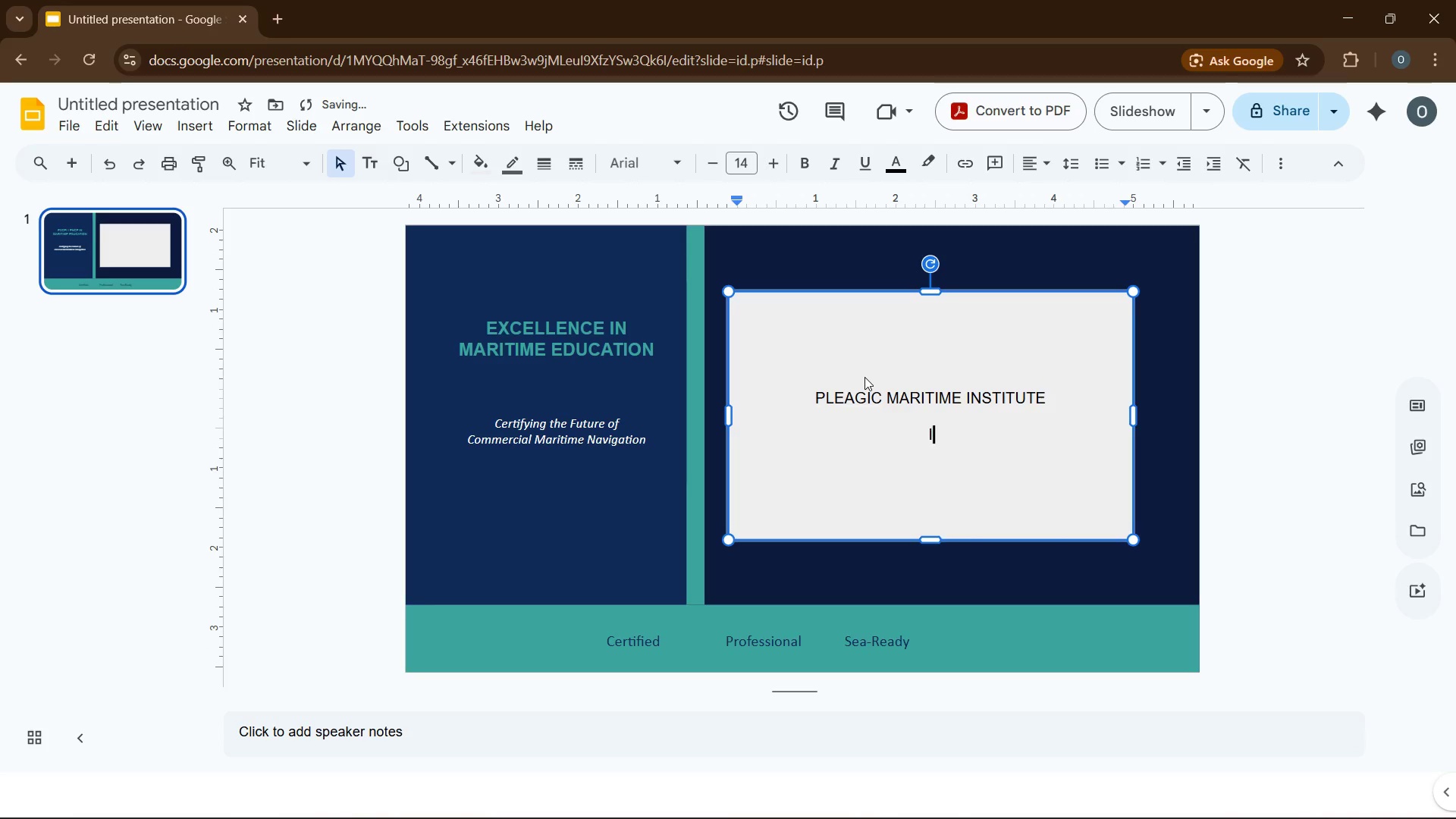 
type(IMPA REPOR)
 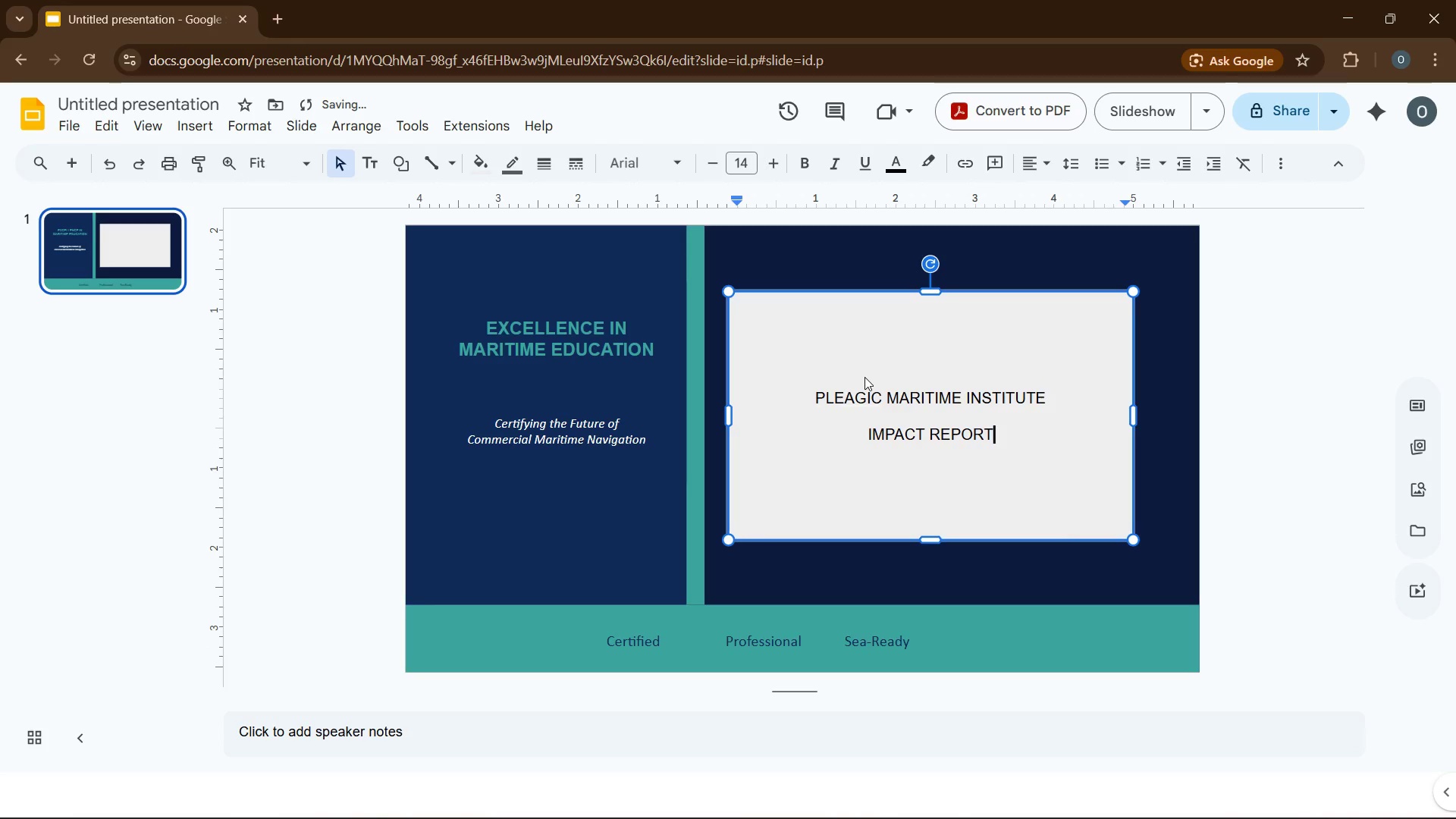 
hold_key(key=C, duration=1.19)
 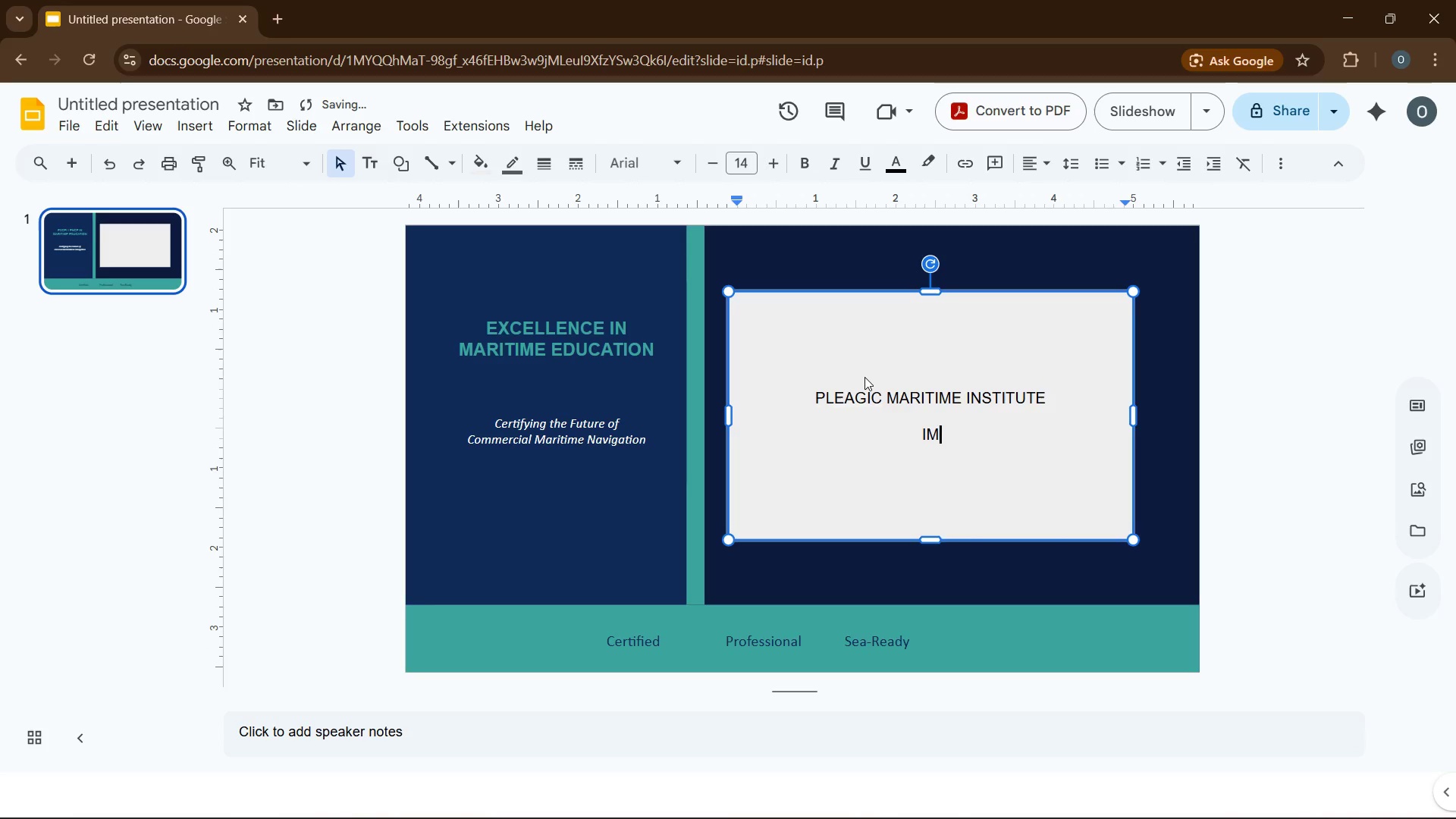 
hold_key(key=T, duration=1.31)
 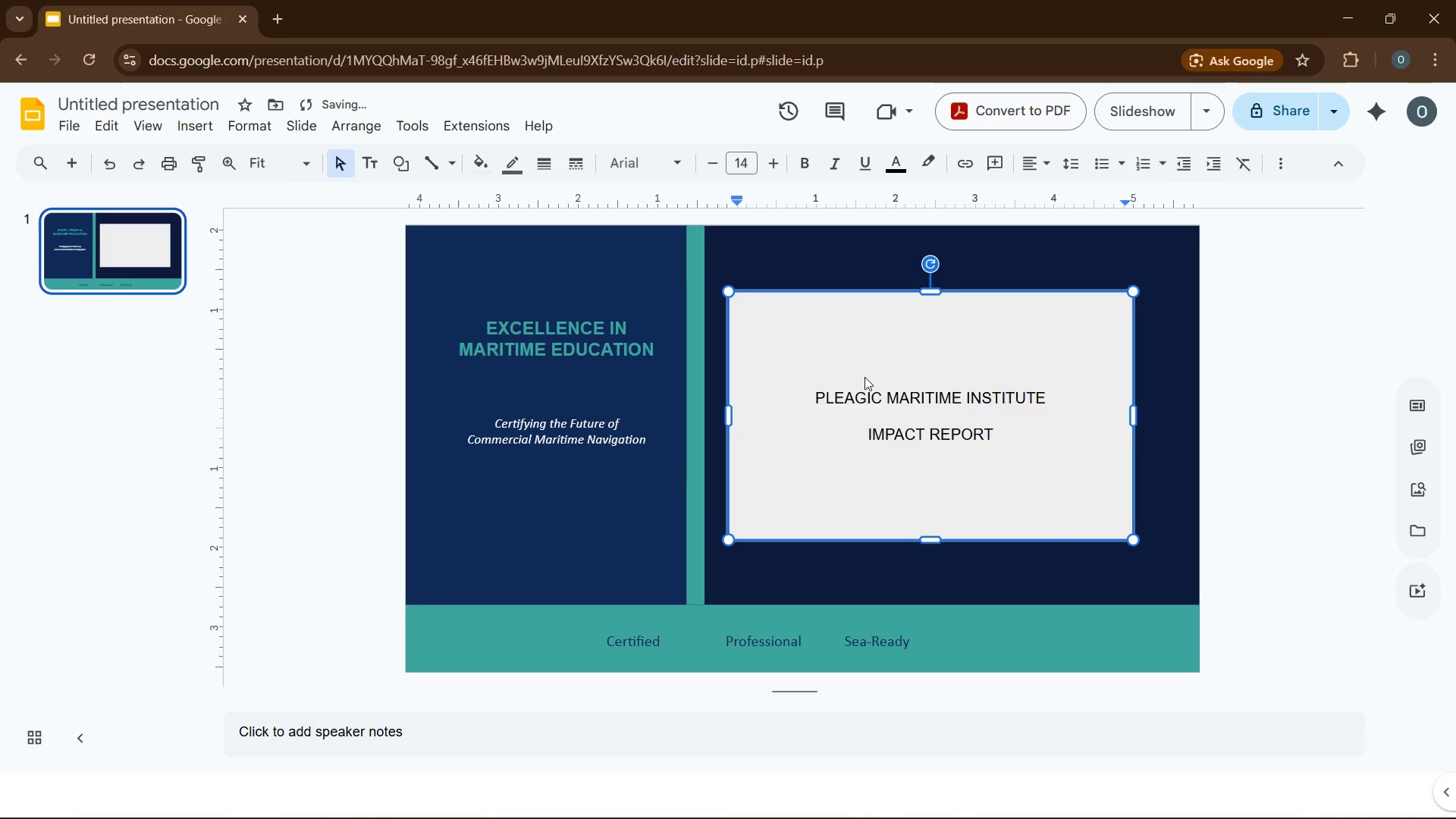 
key(Enter)
 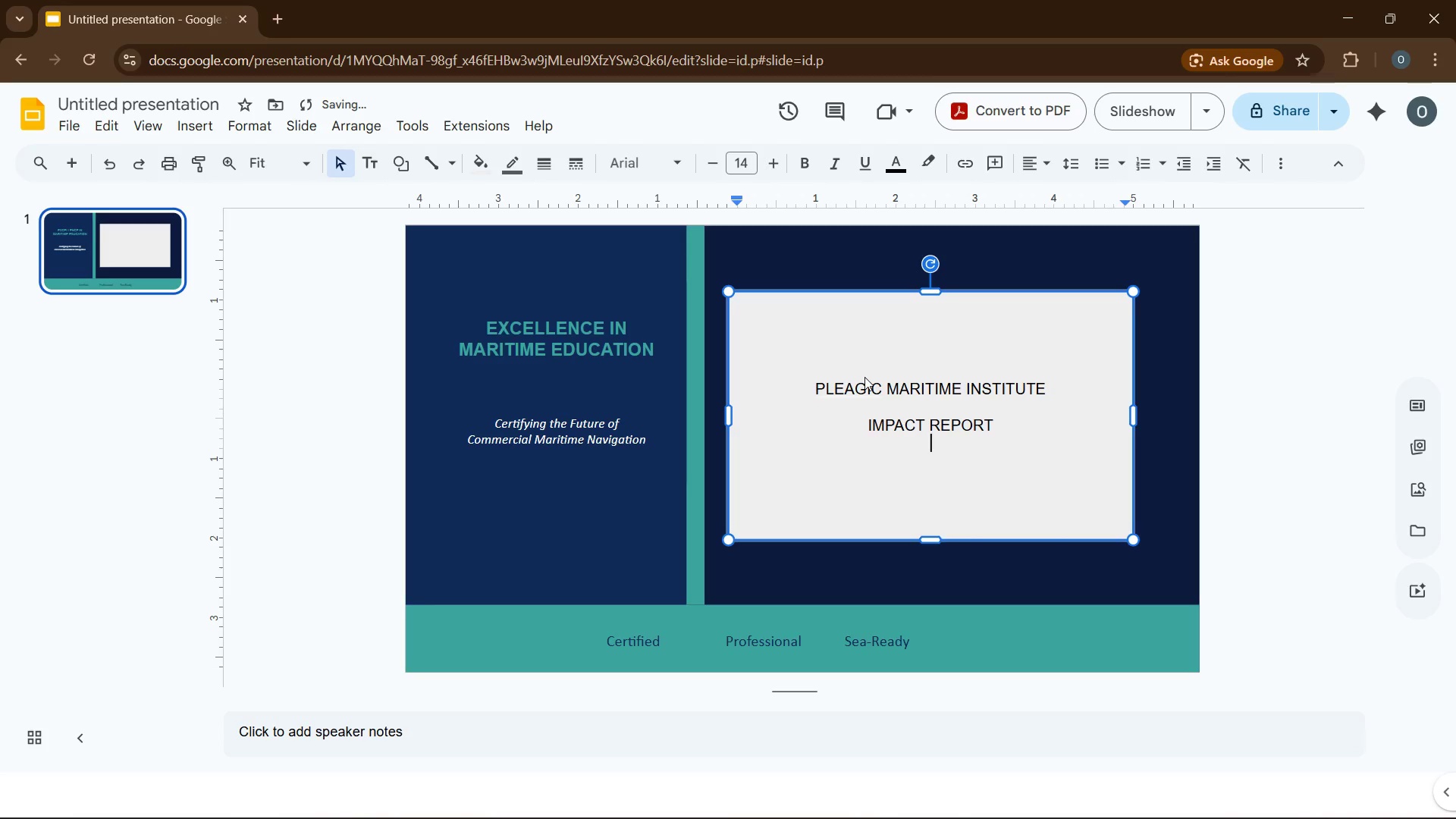 
key(Enter)
 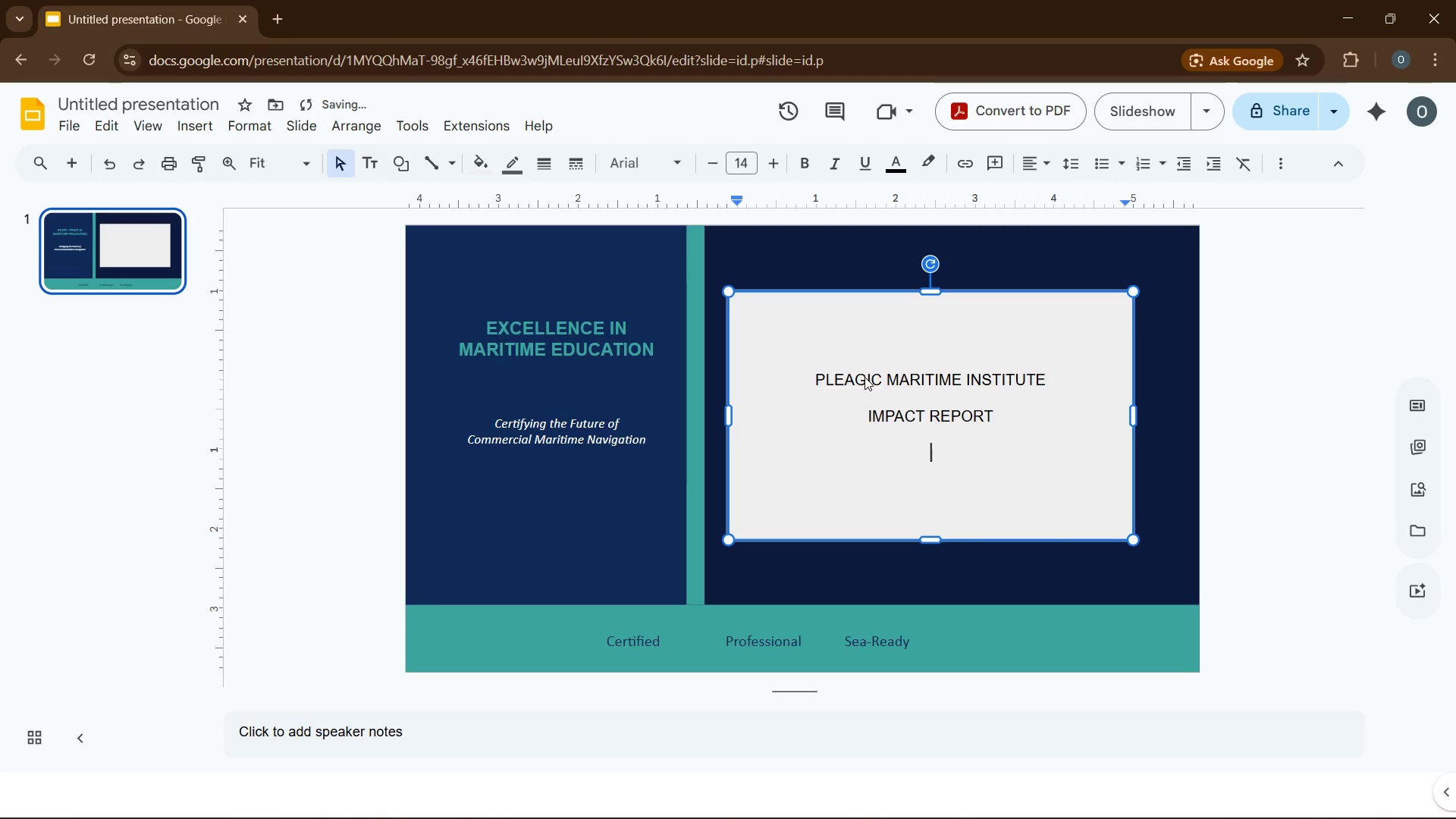 
key(Numpad2)
 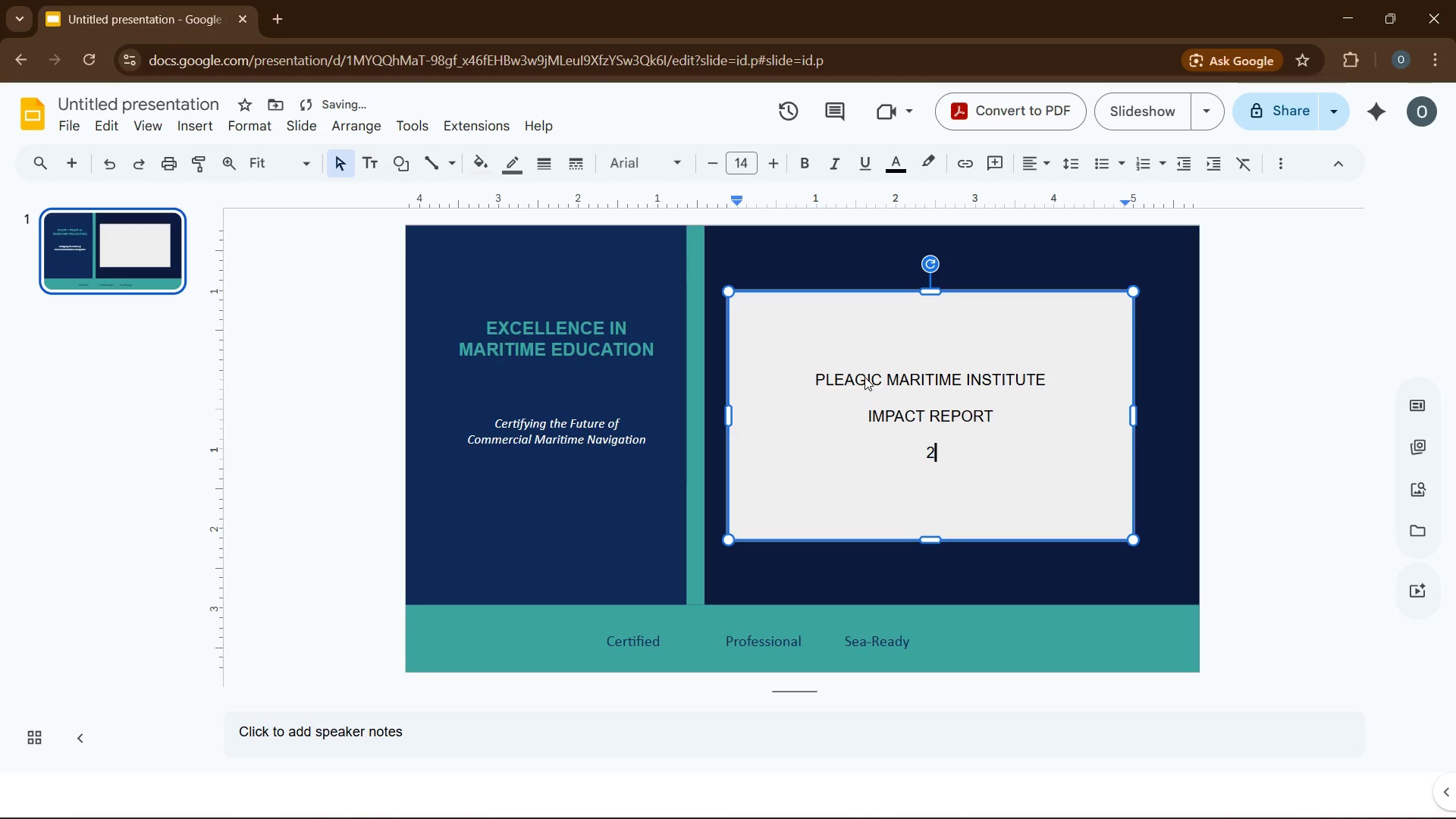 
key(Numpad0)
 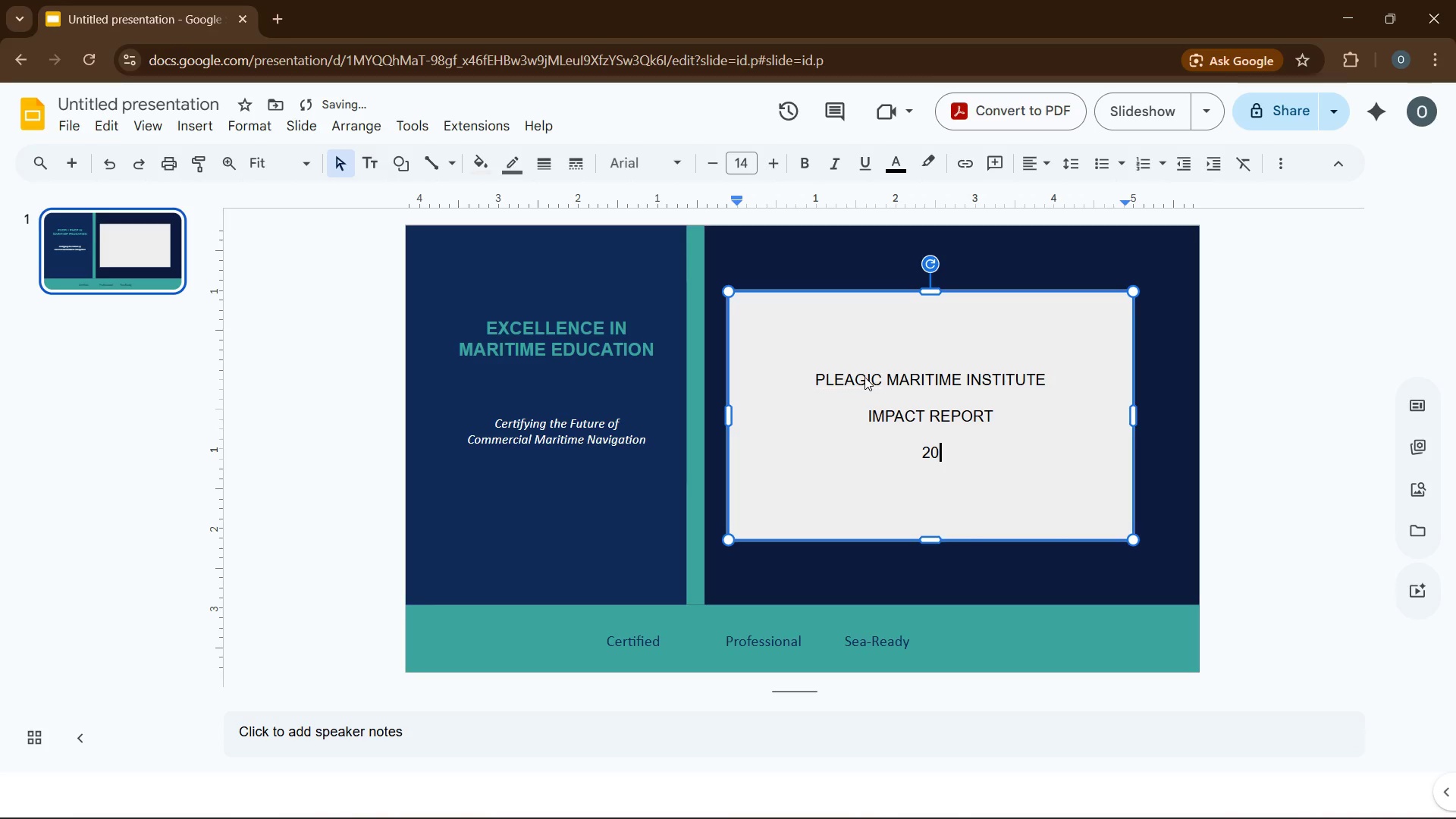 
key(Numpad2)
 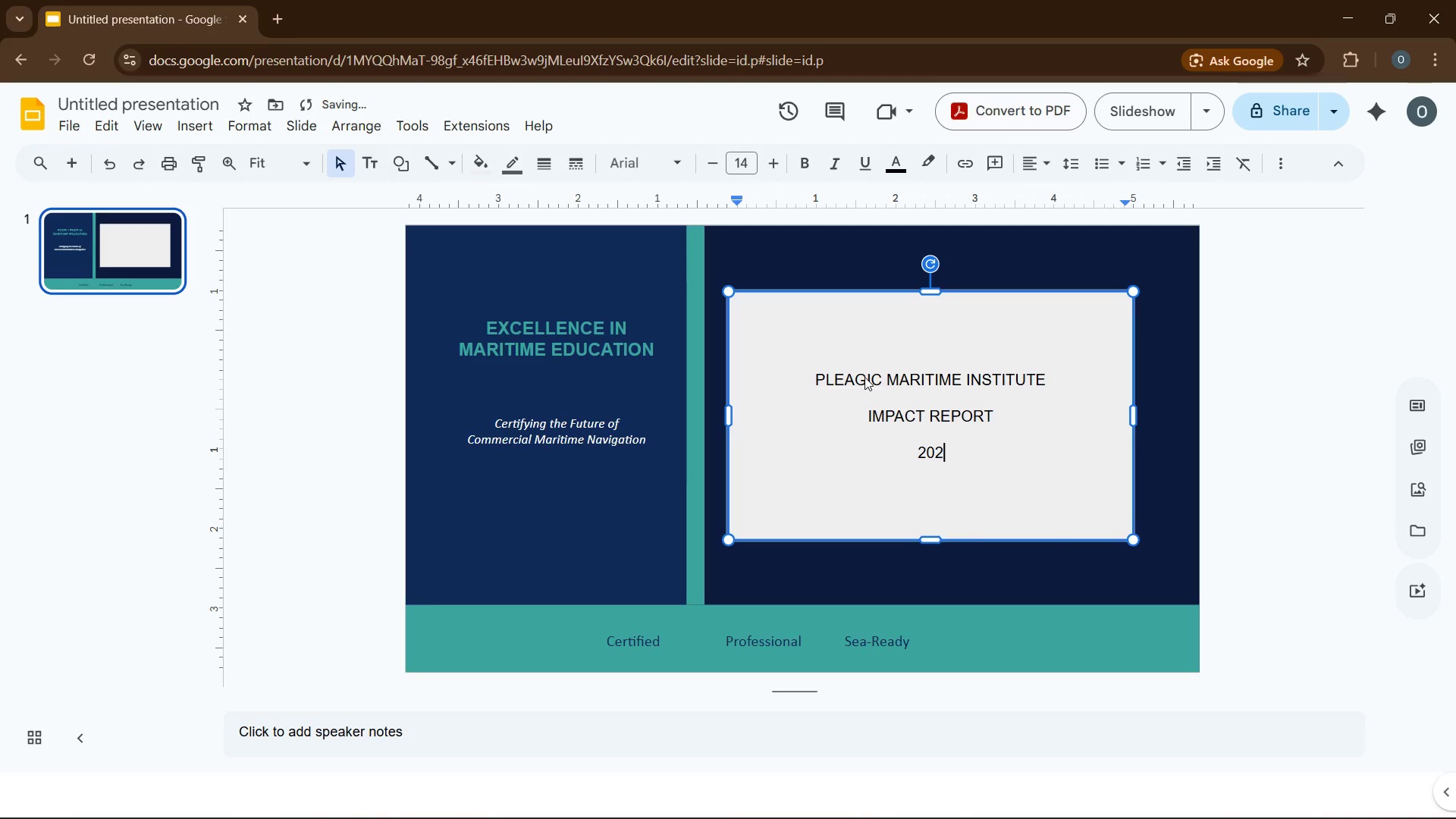 
key(Numpad3)
 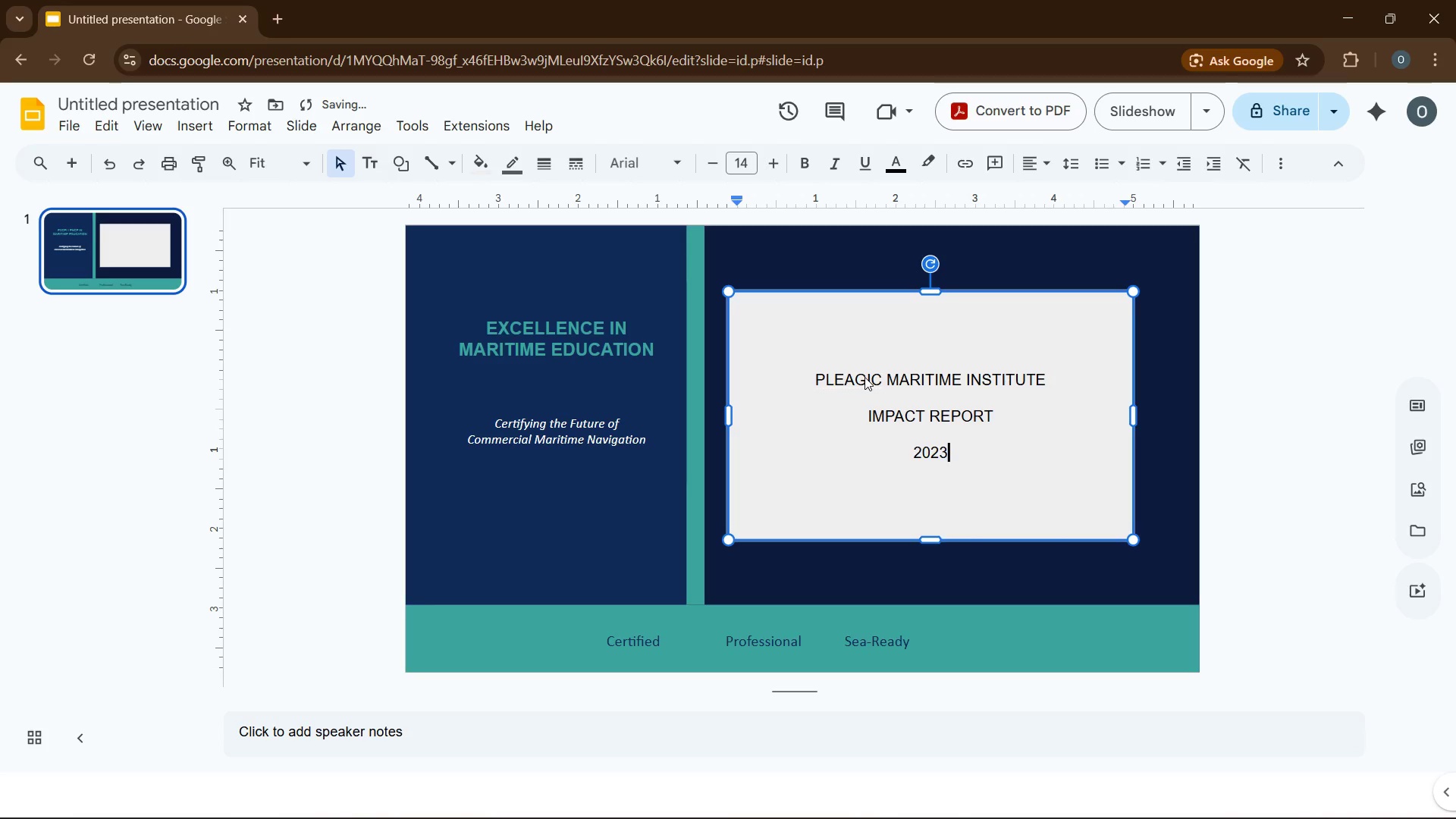 
key(Enter)
 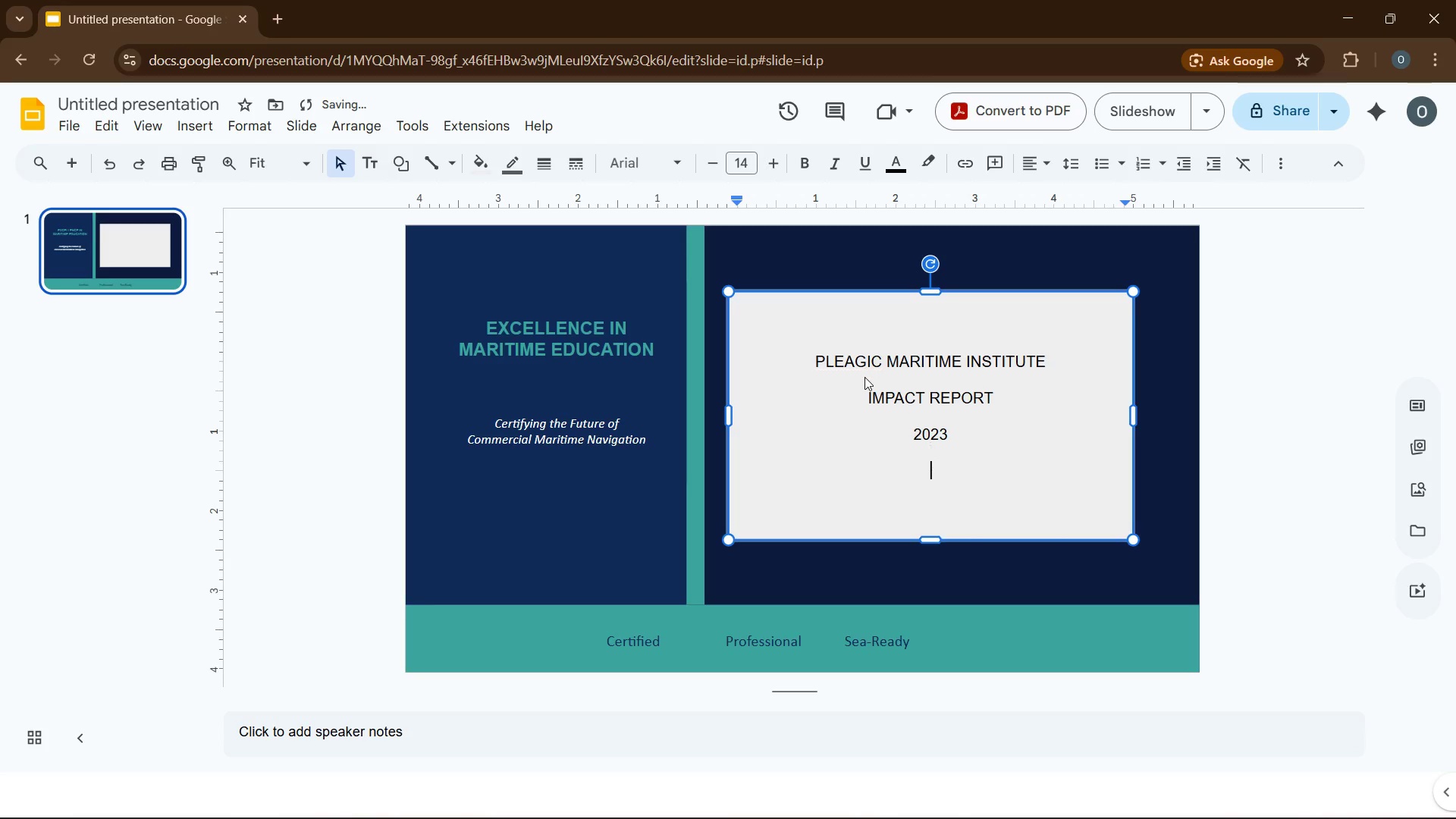 
key(Enter)
 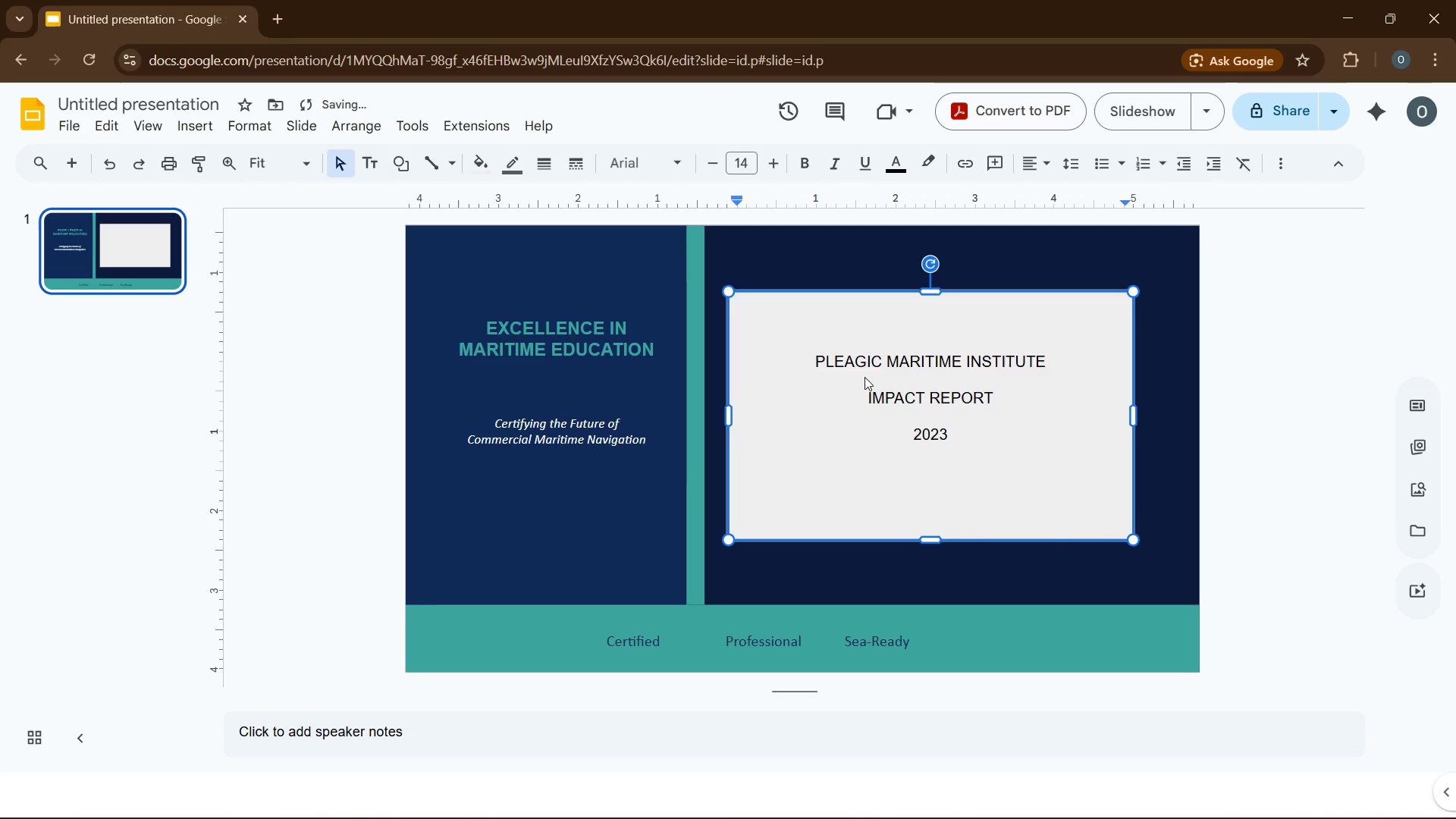 
type(Annual Report to the Board of Directors)
 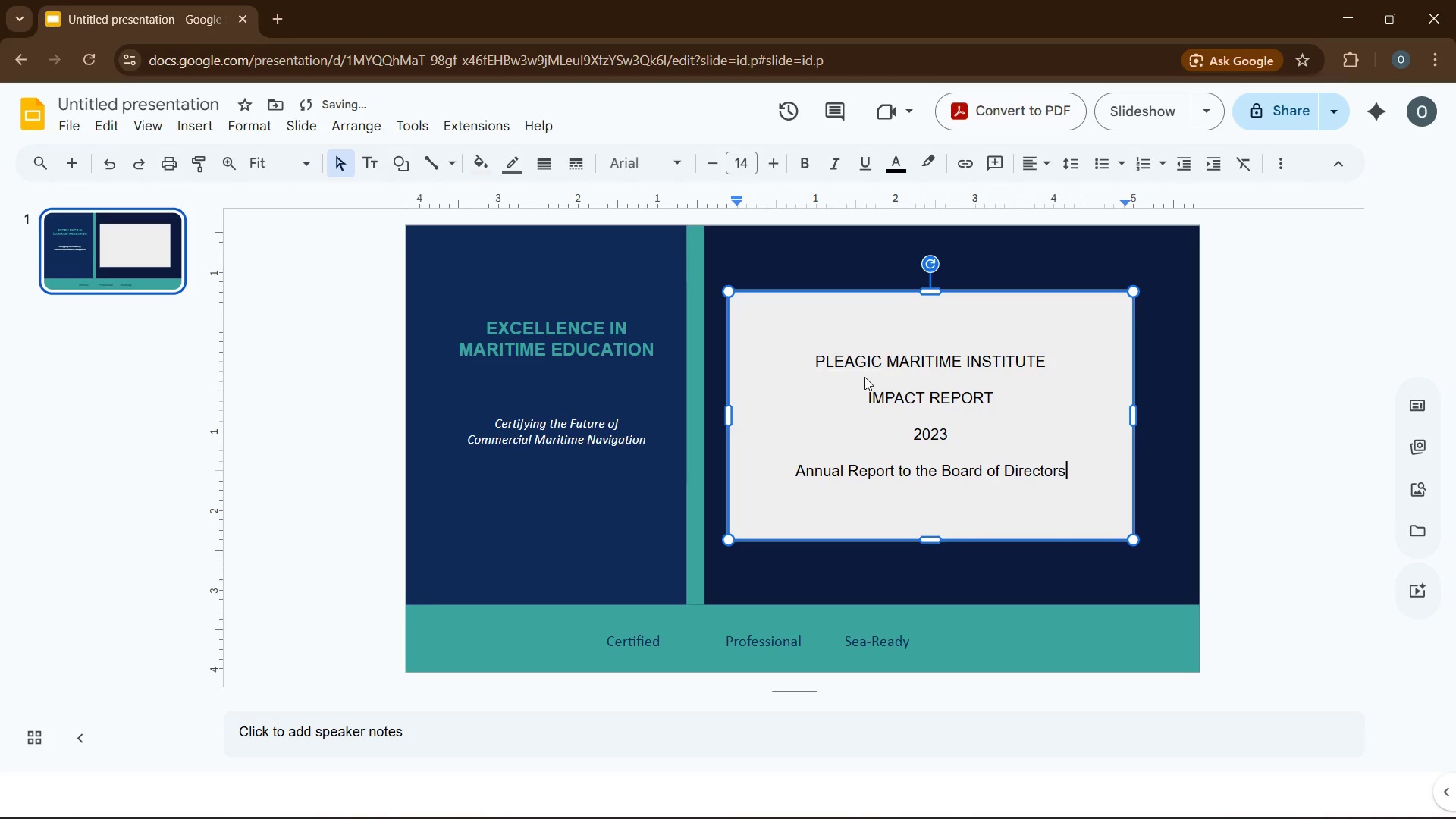 
key(Enter)
 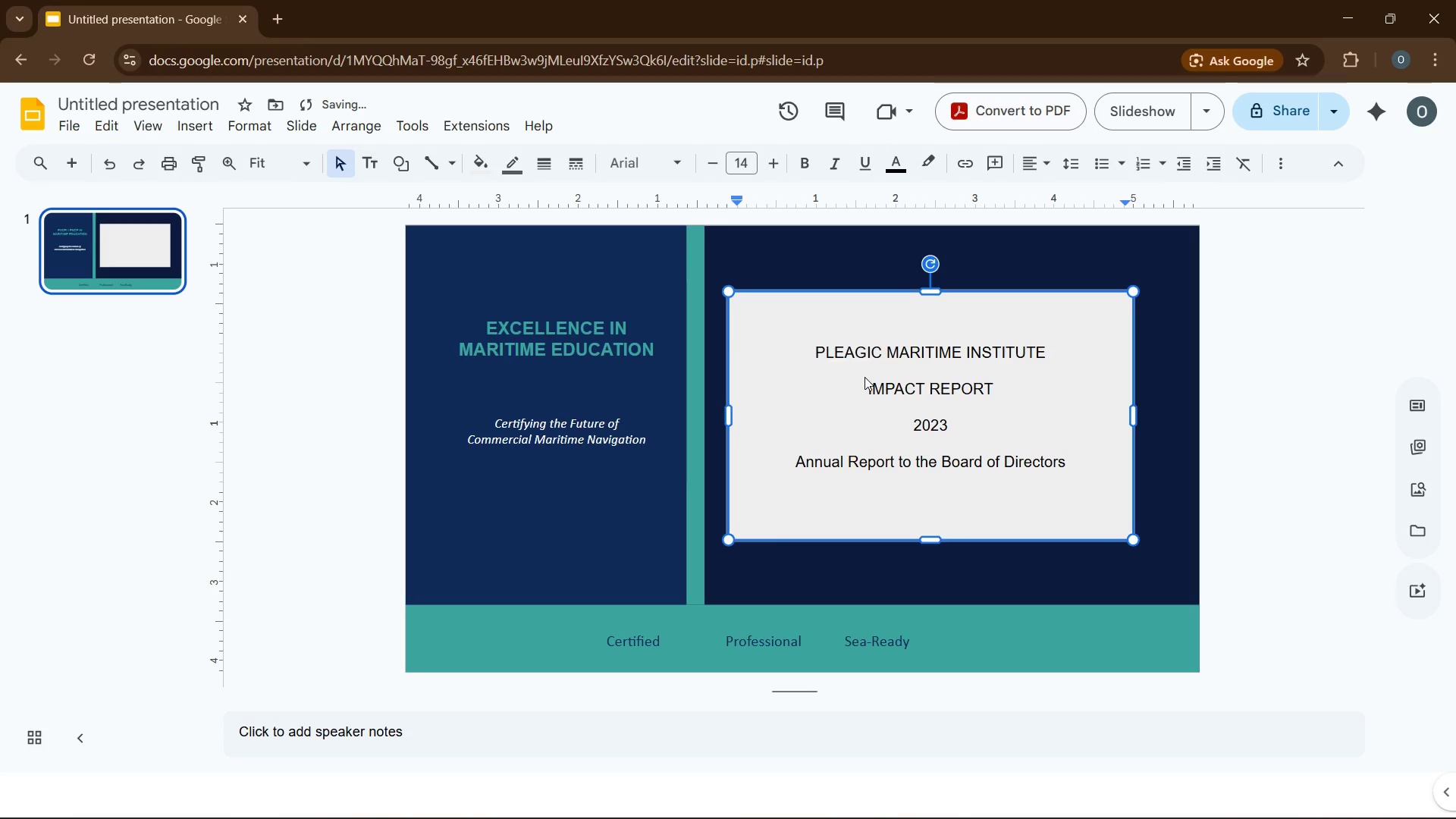 
type(and Regional Port Authorities)
 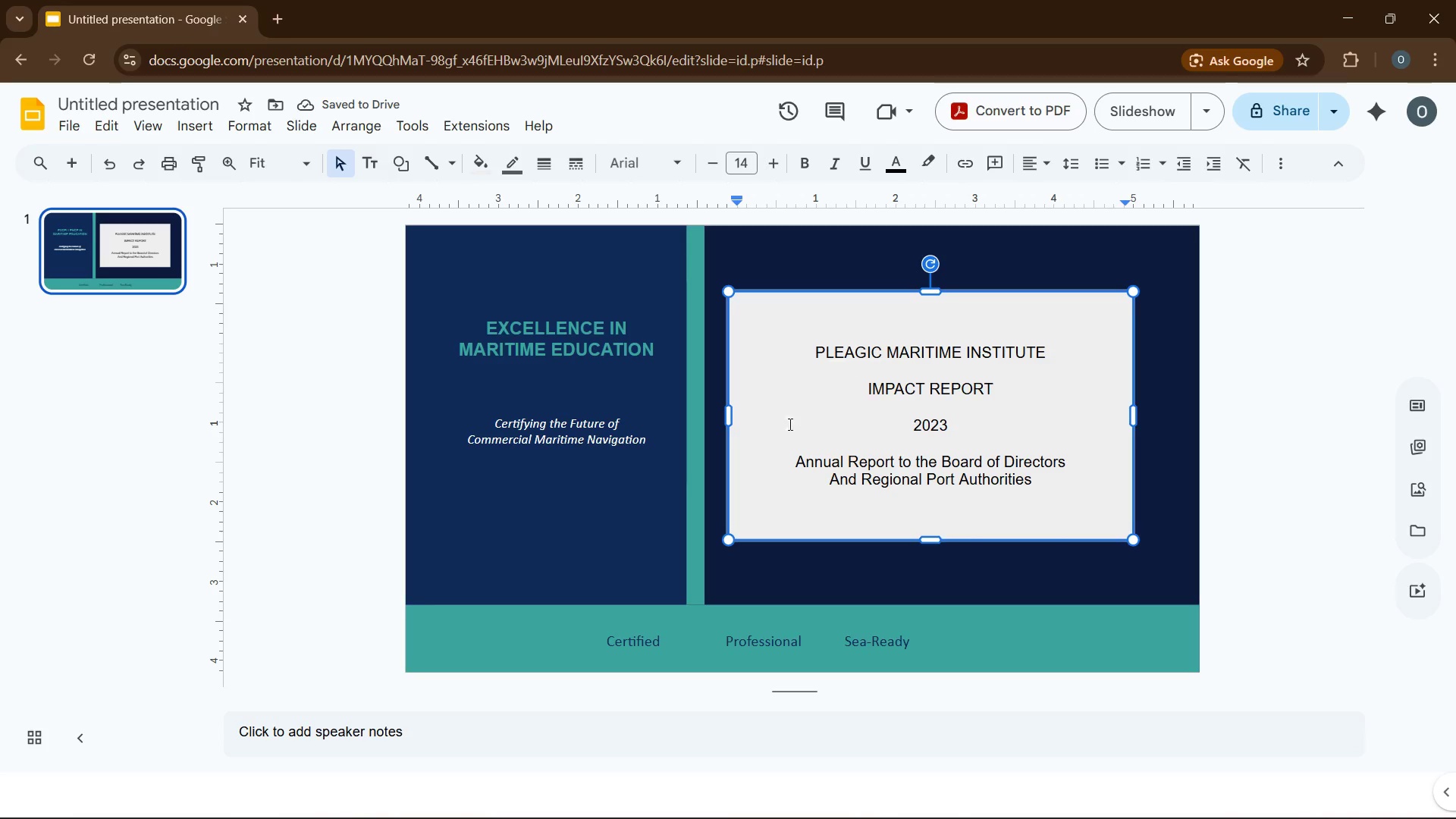 
left_click_drag(start_coordinate=[795, 460], to_coordinate=[1043, 487])
 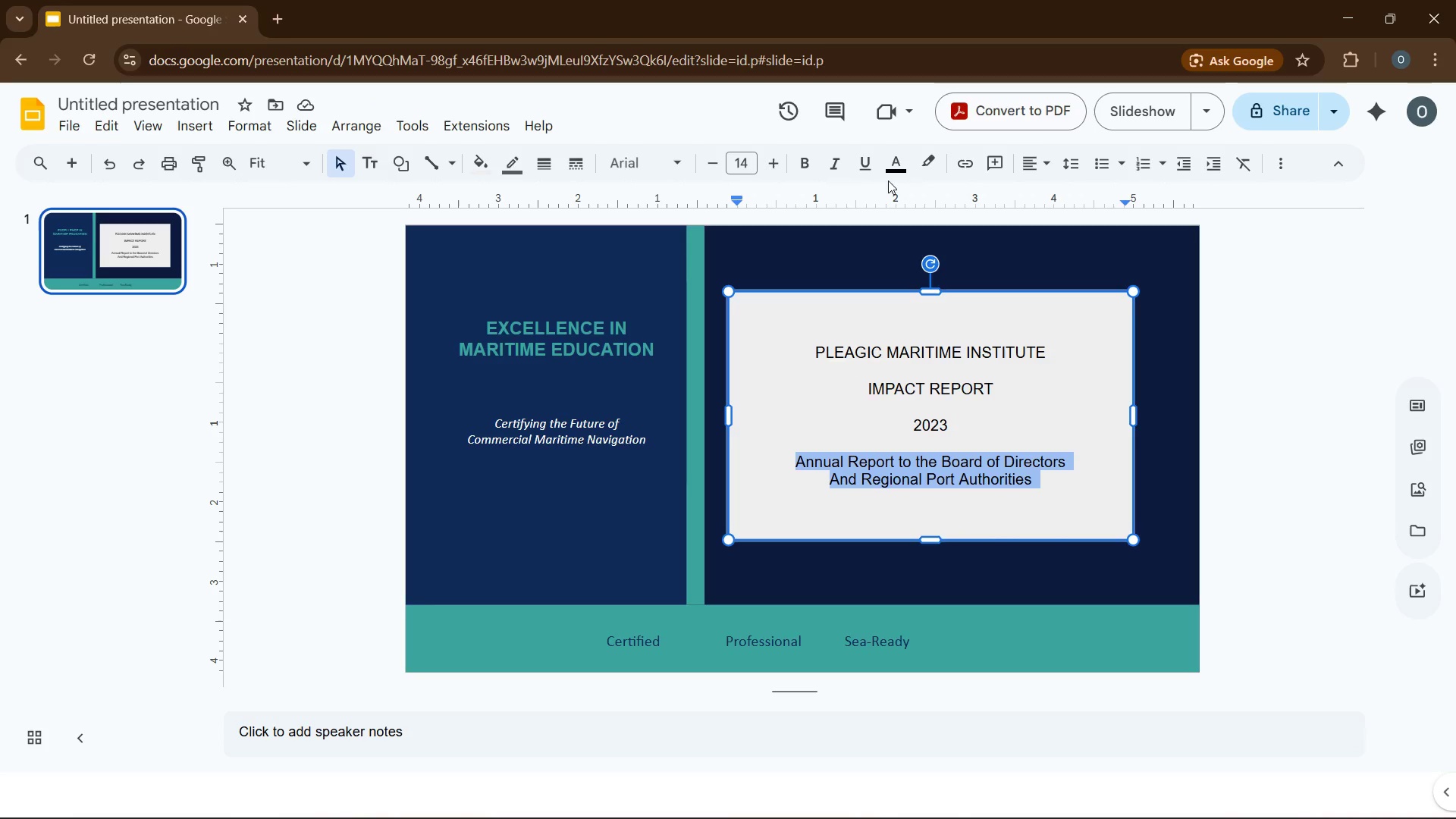 
left_click([899, 173])
 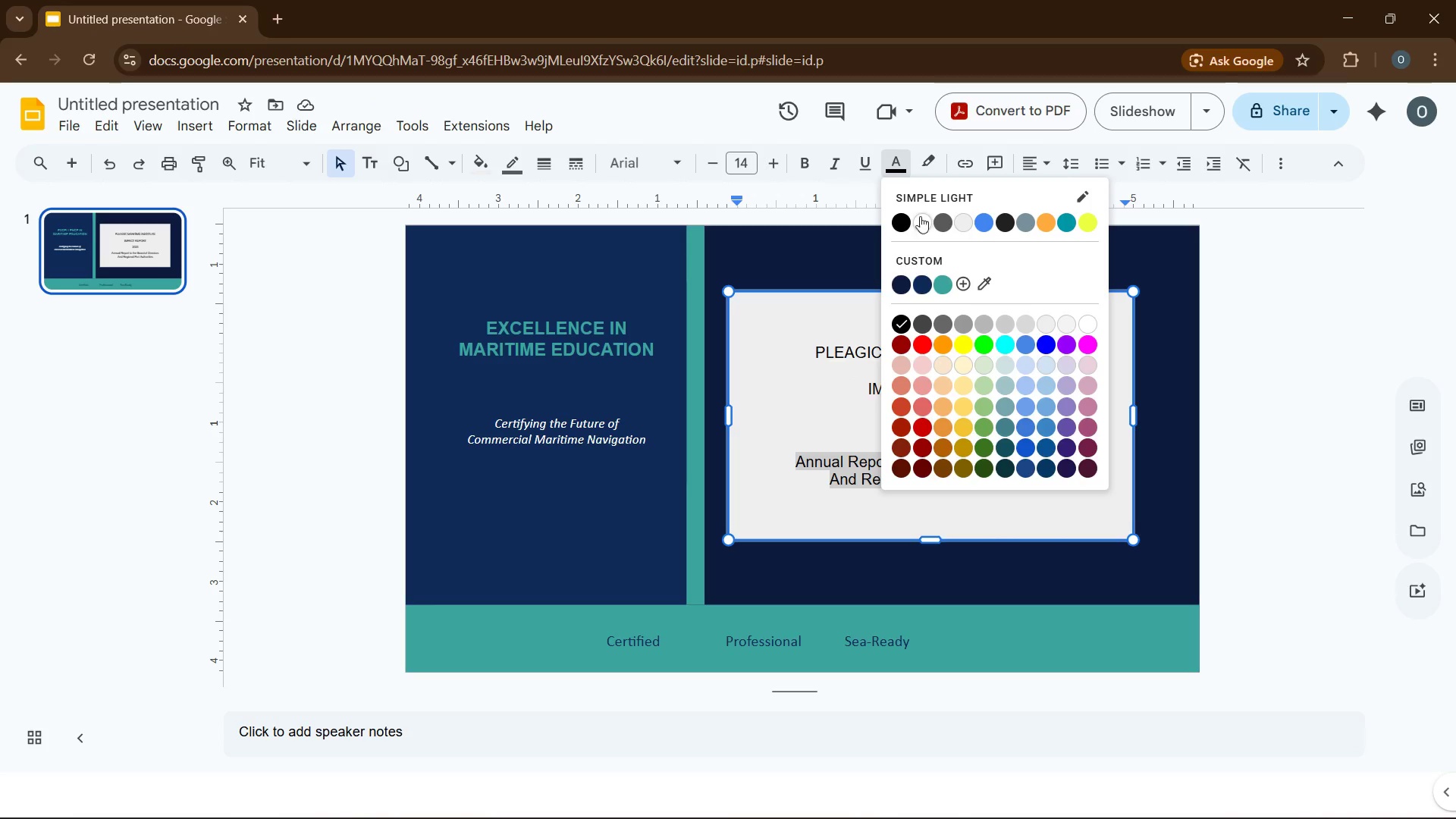 
left_click([920, 220])
 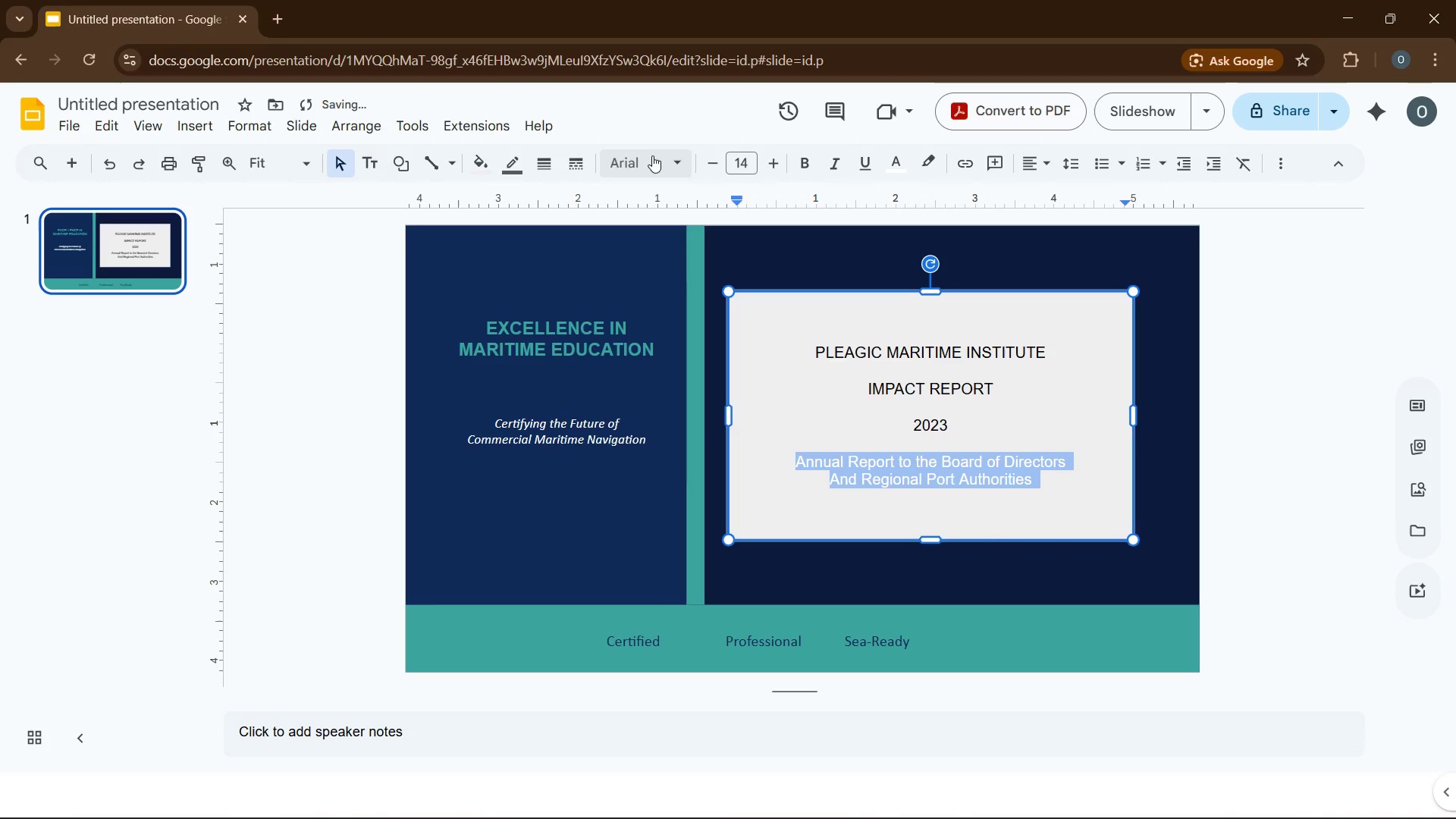 
left_click([652, 155])
 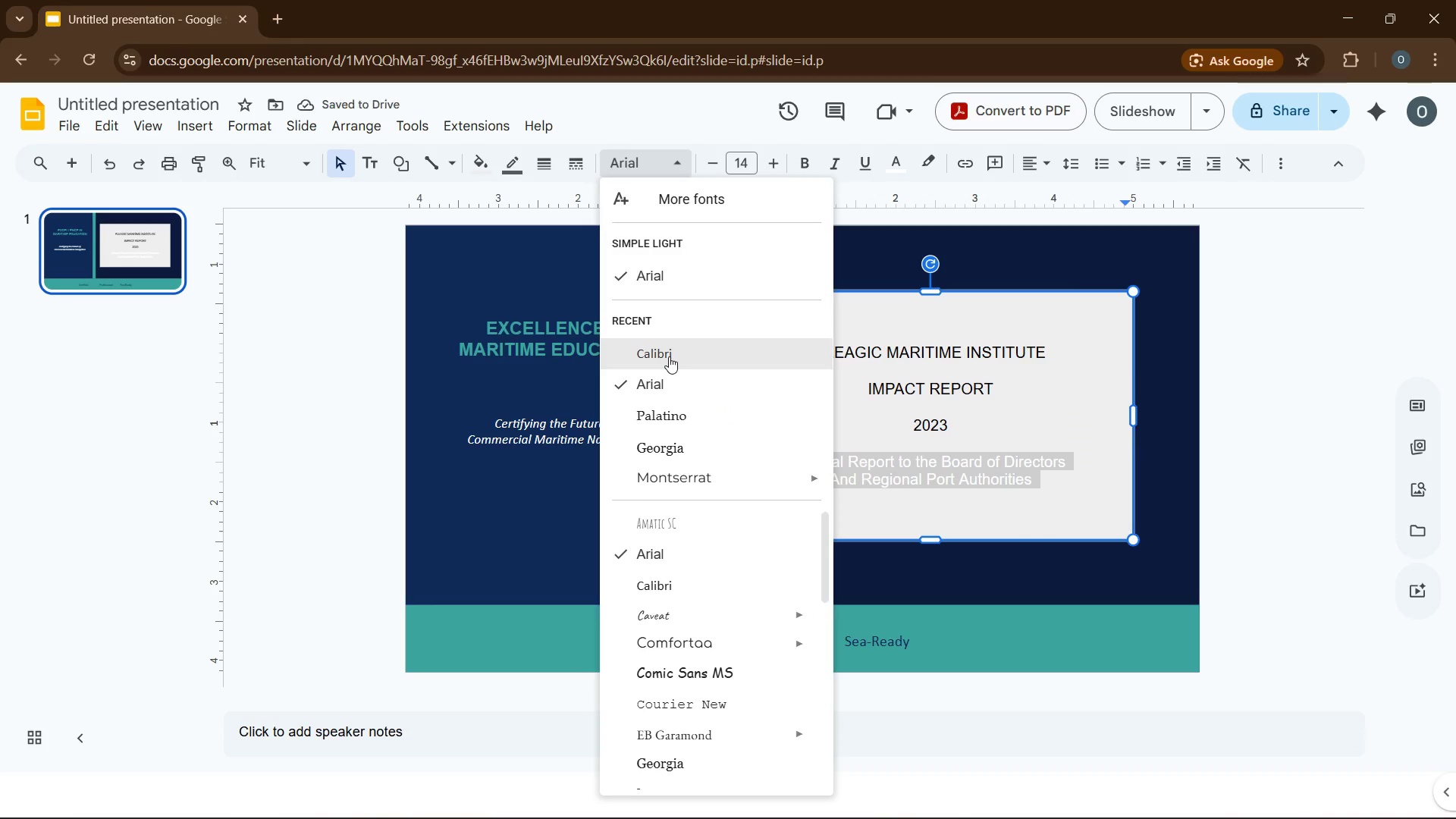 
left_click([669, 356])
 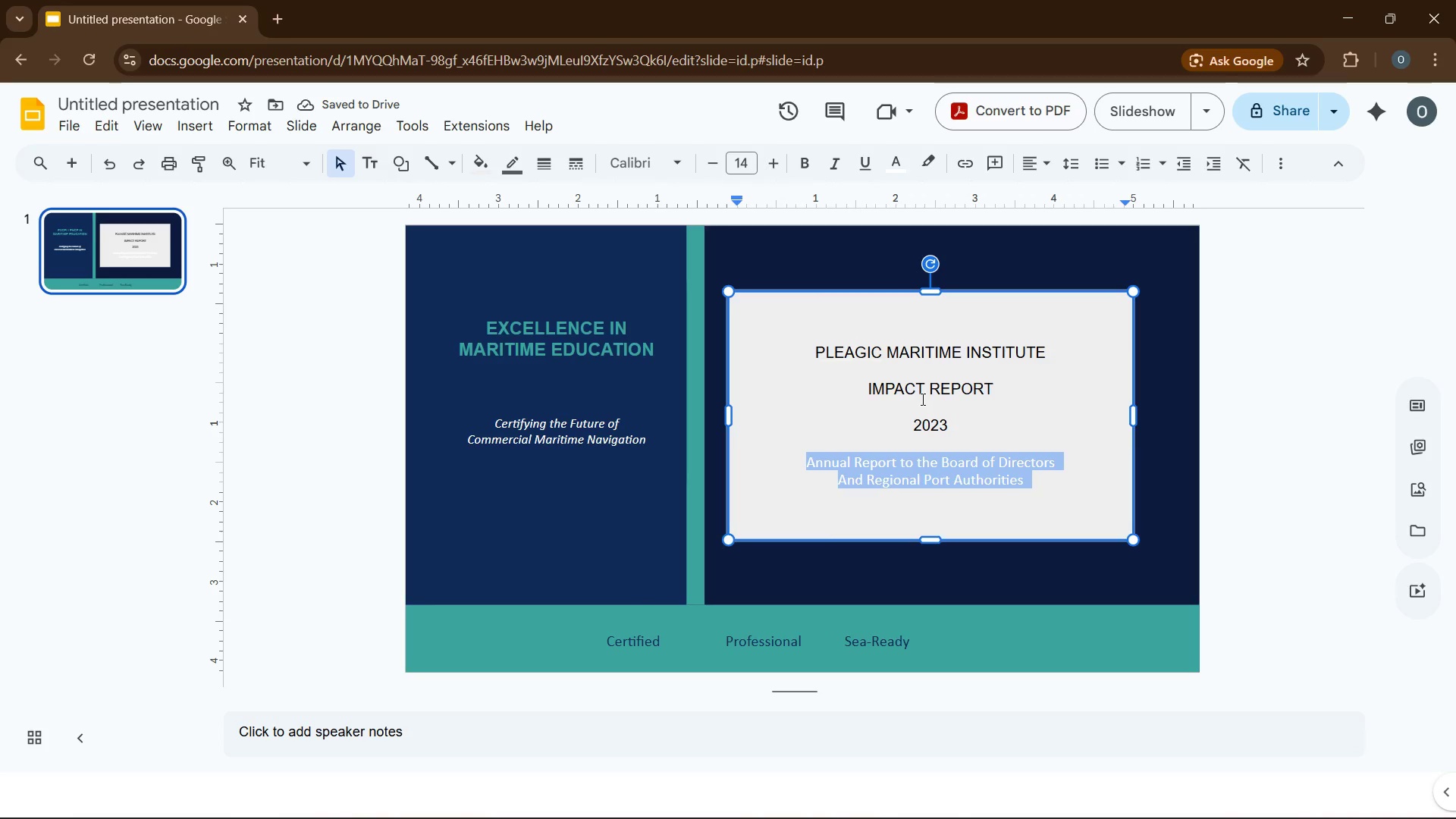 
wait(6.14)
 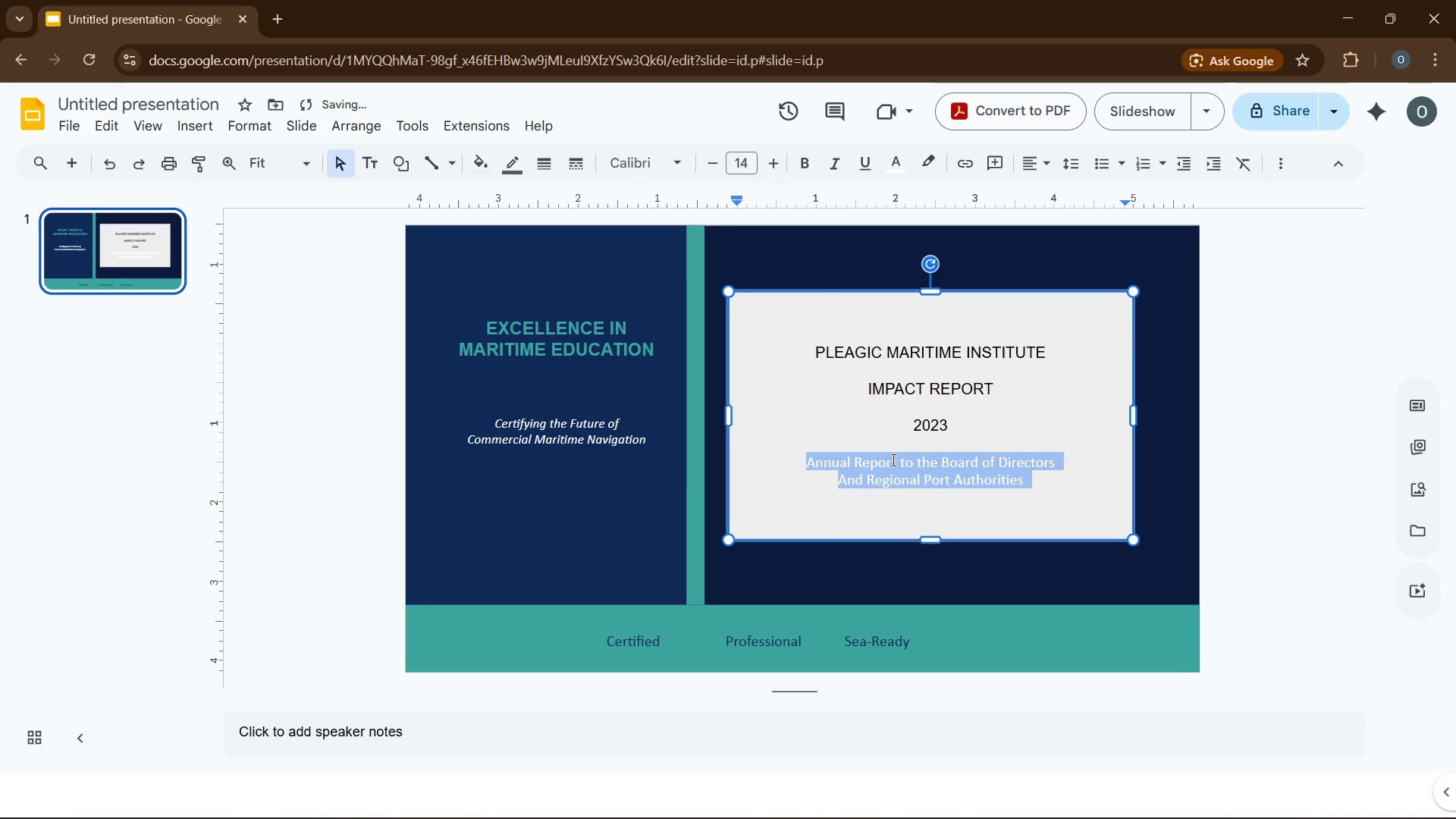 
left_click_drag(start_coordinate=[906, 425], to_coordinate=[956, 430])
 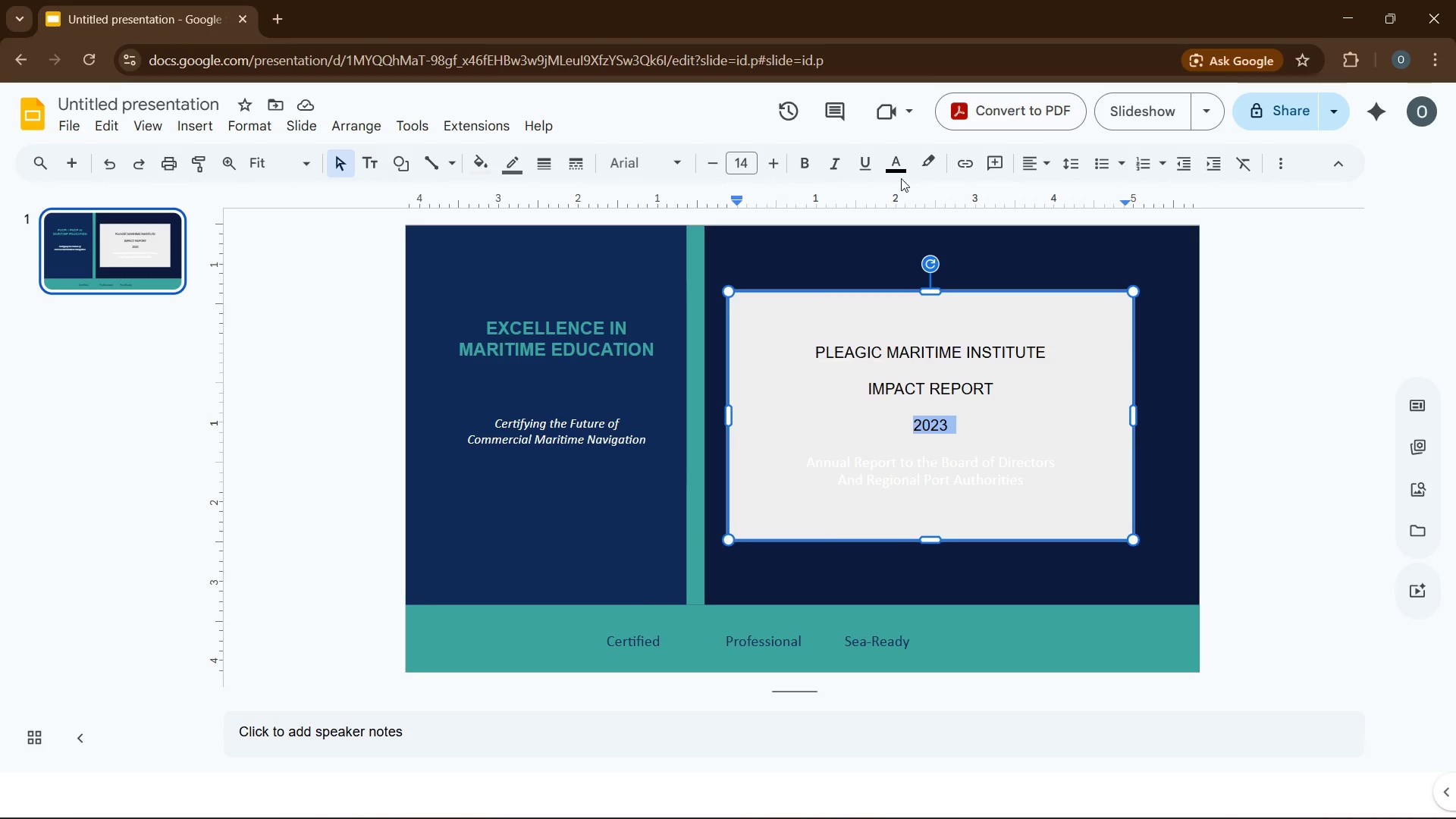 
left_click([899, 174])
 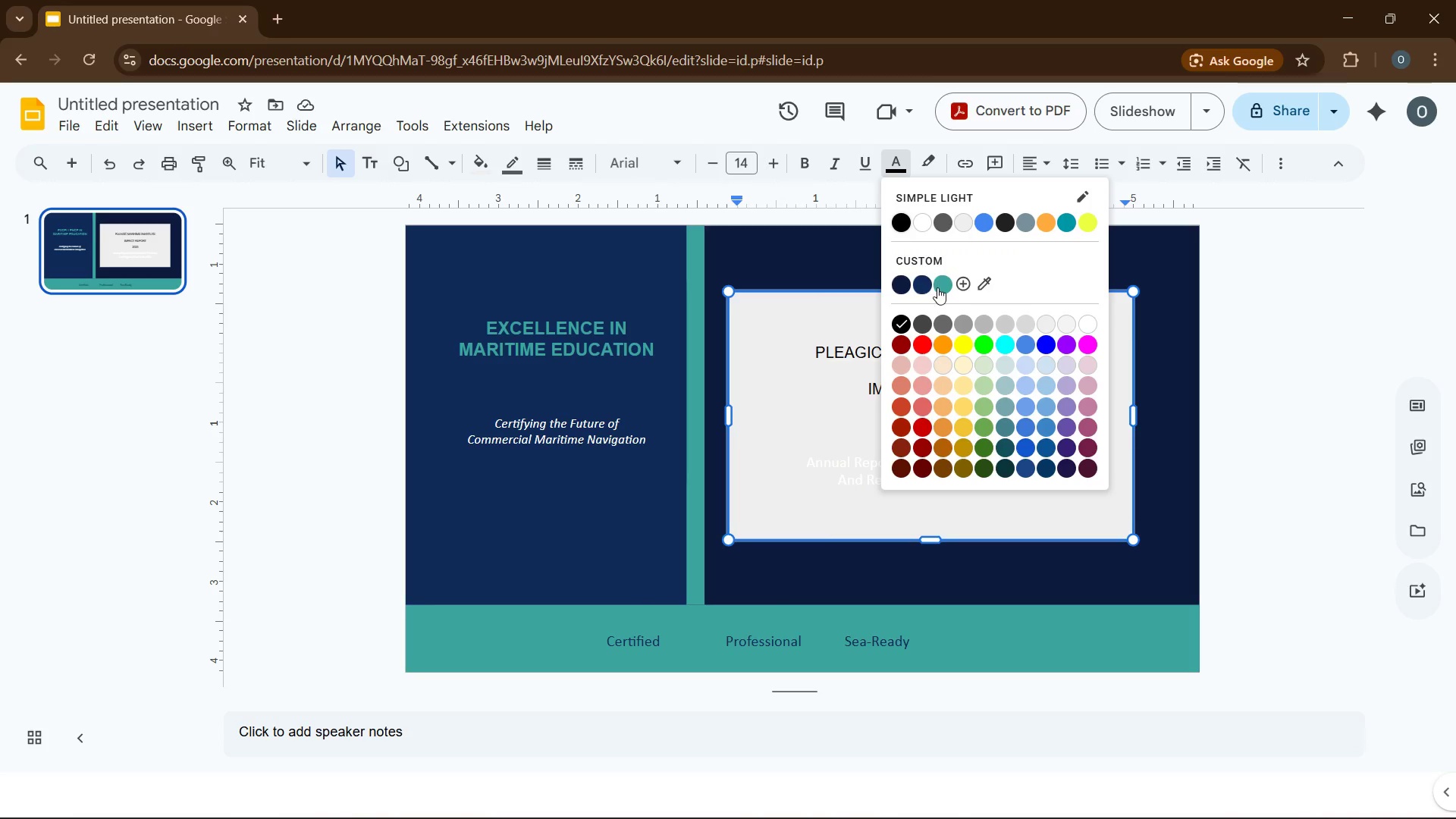 
left_click([937, 287])
 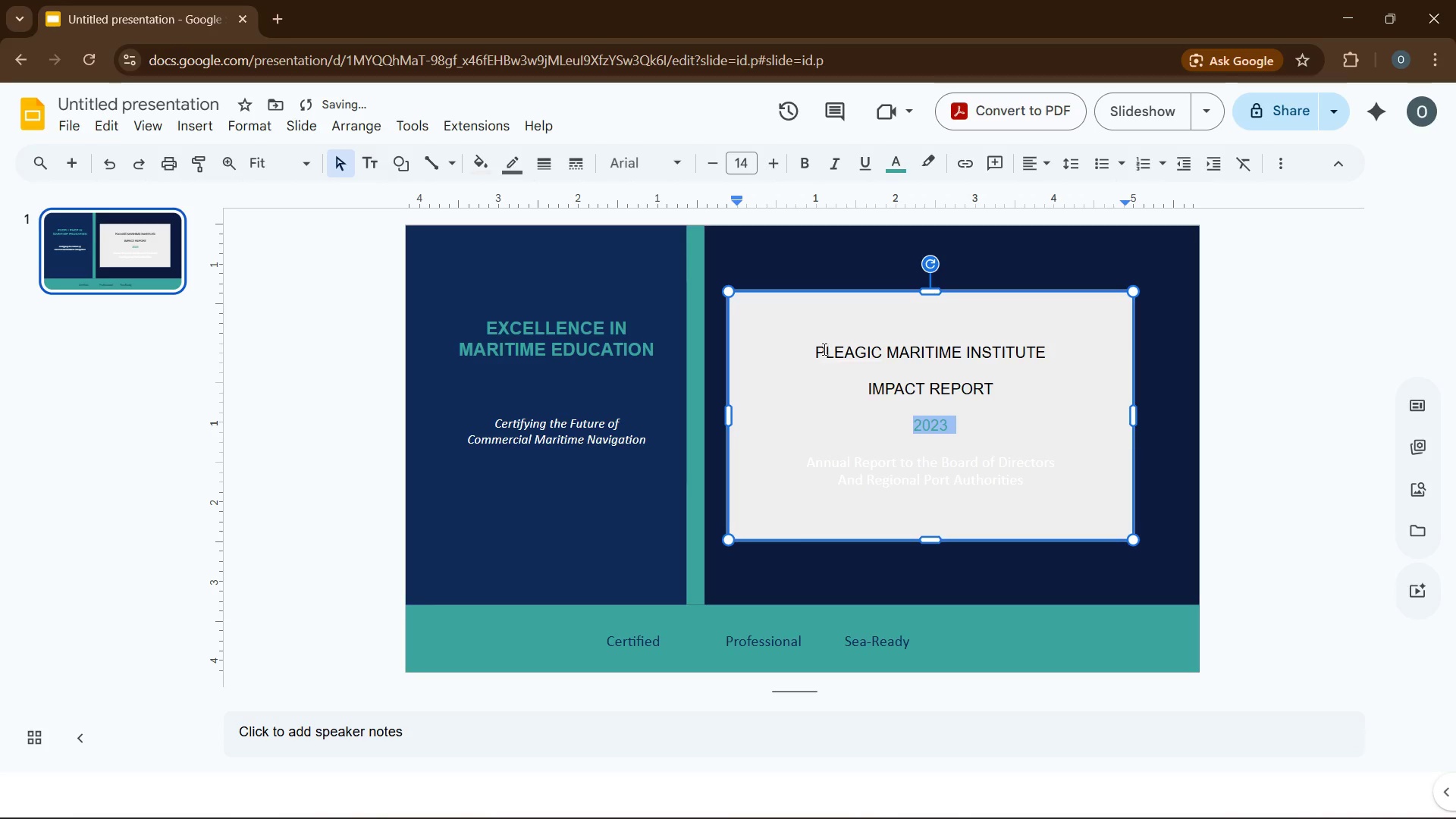 
left_click_drag(start_coordinate=[816, 350], to_coordinate=[1043, 352])
 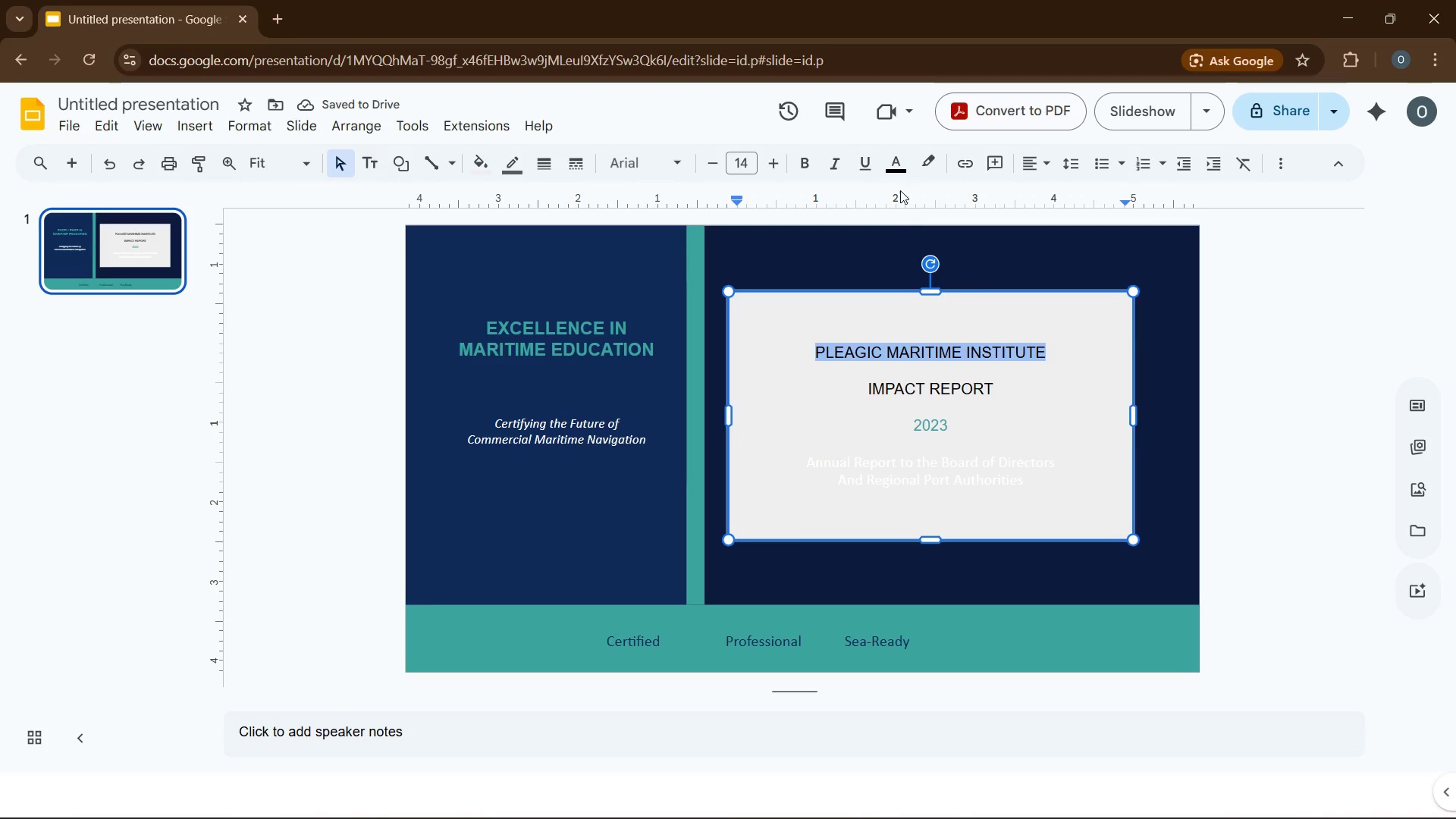 
left_click([900, 168])
 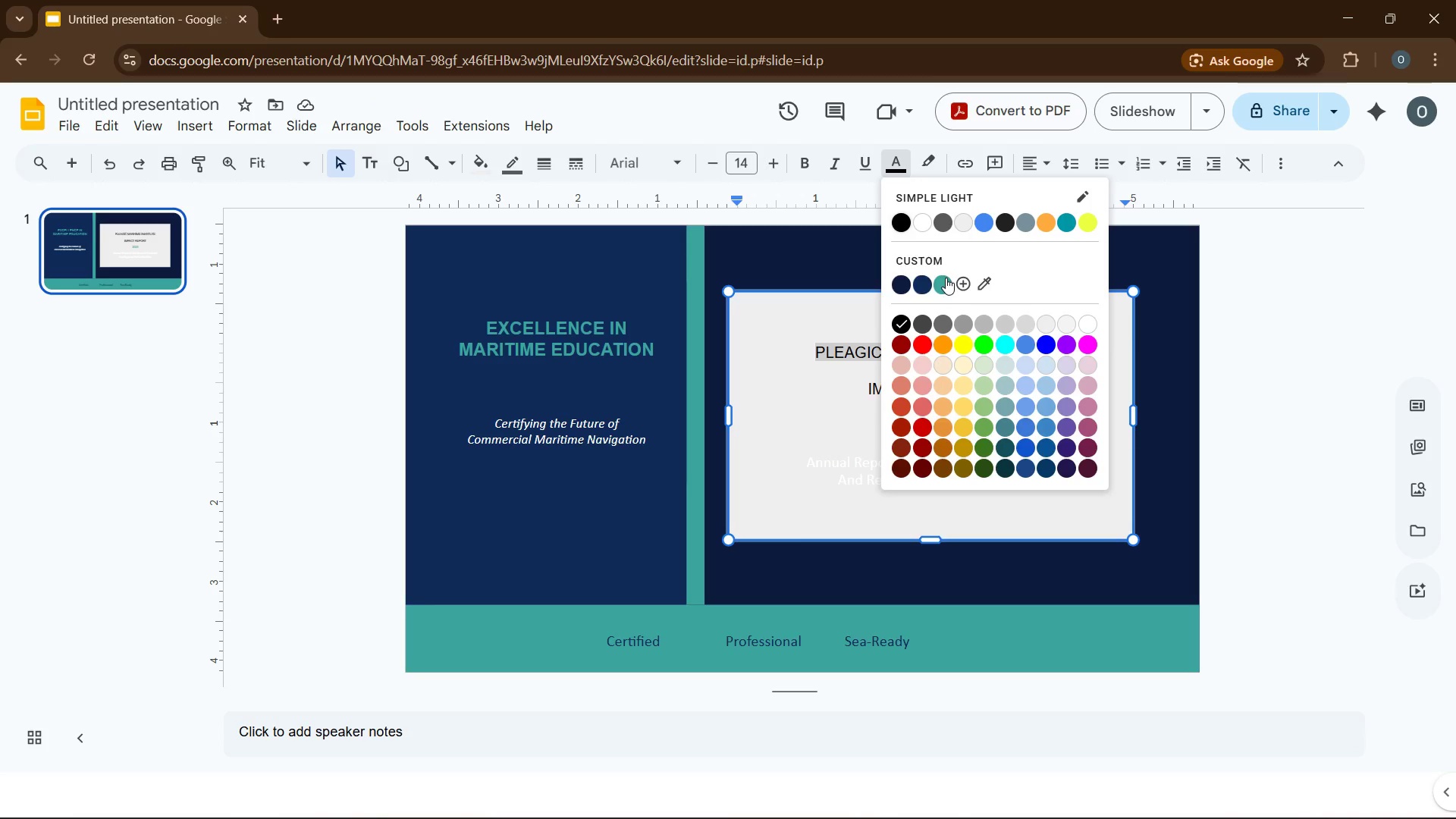 
left_click([946, 278])
 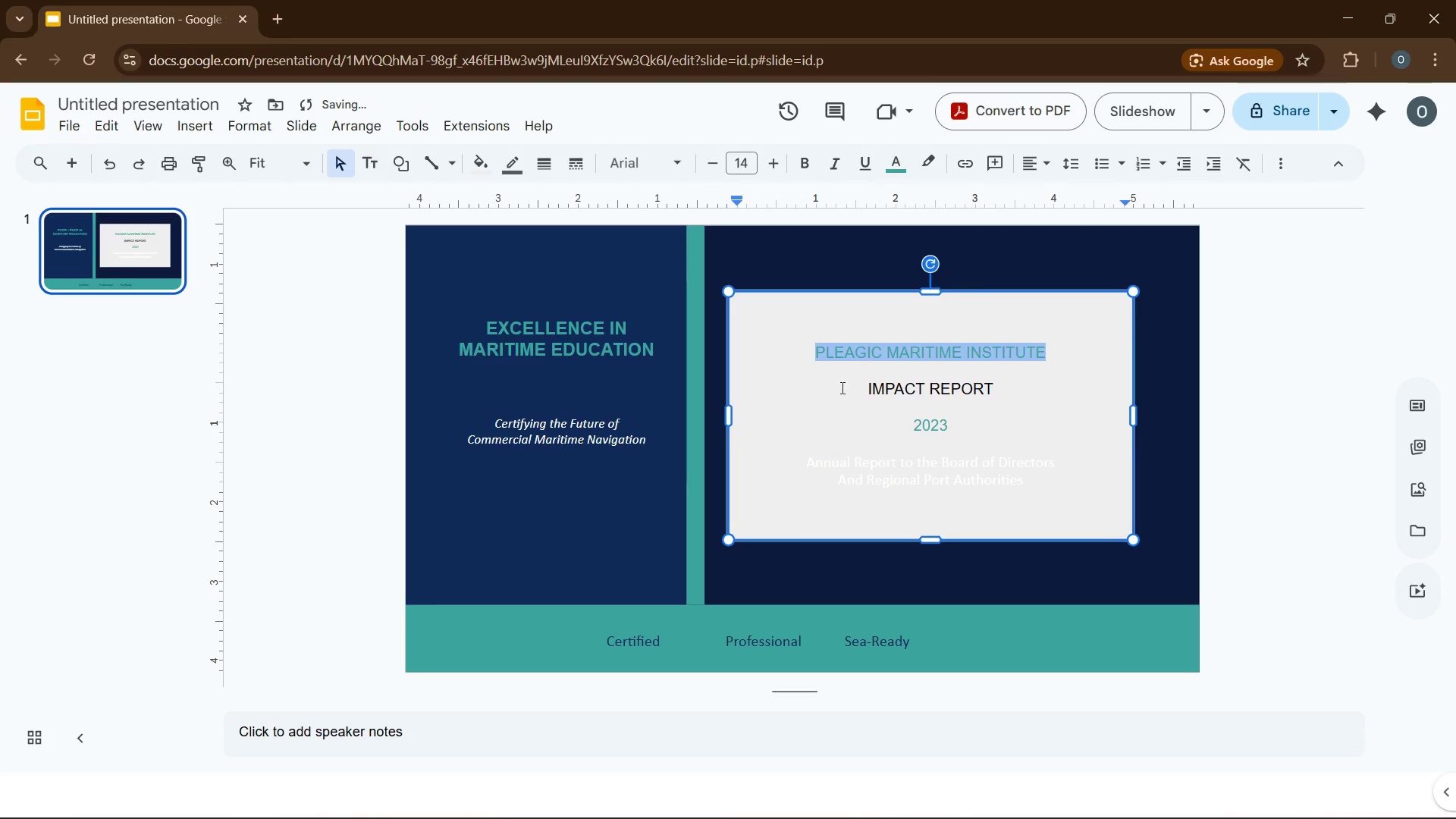 
left_click_drag(start_coordinate=[851, 388], to_coordinate=[995, 394])
 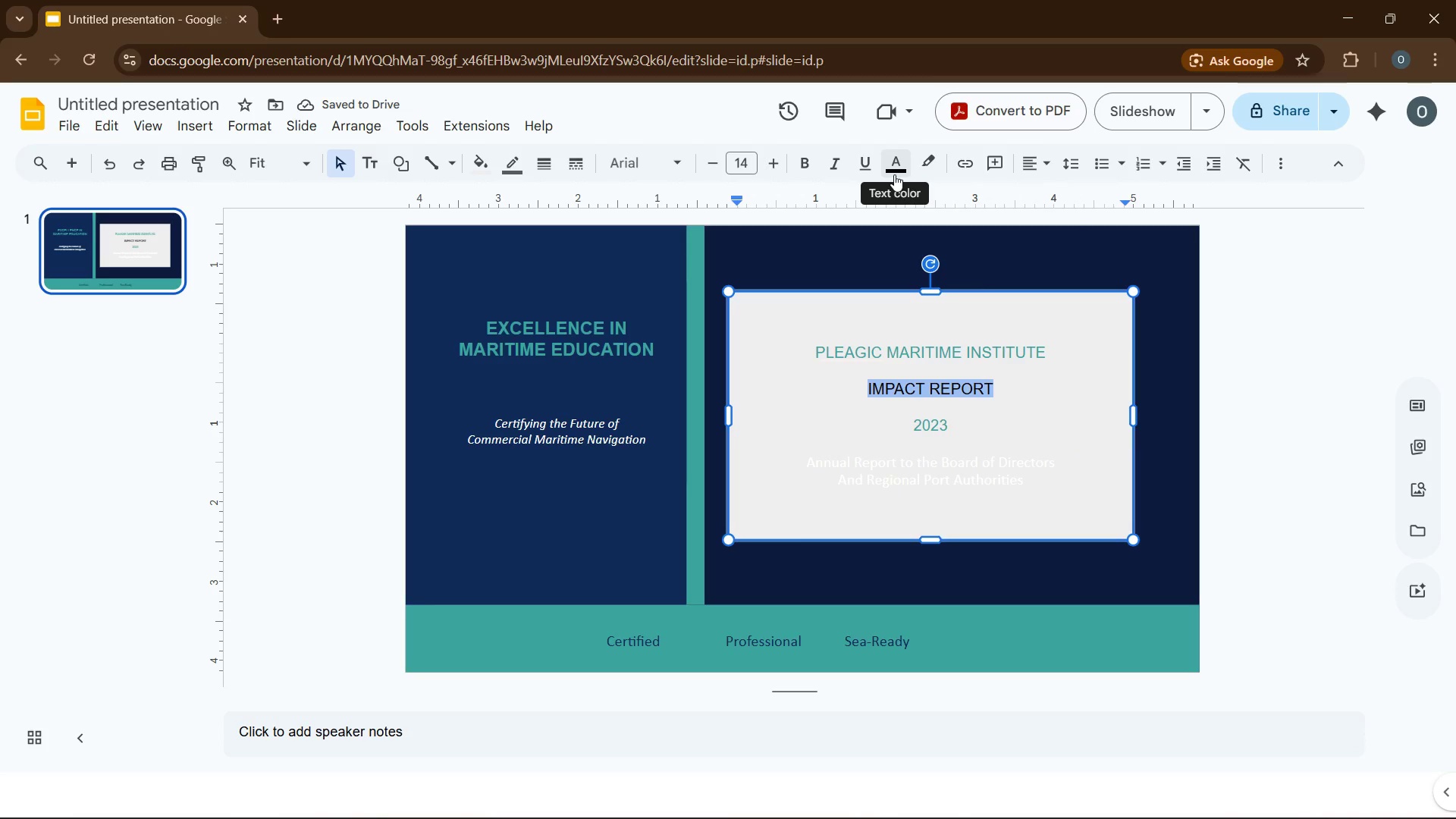 
left_click([894, 174])
 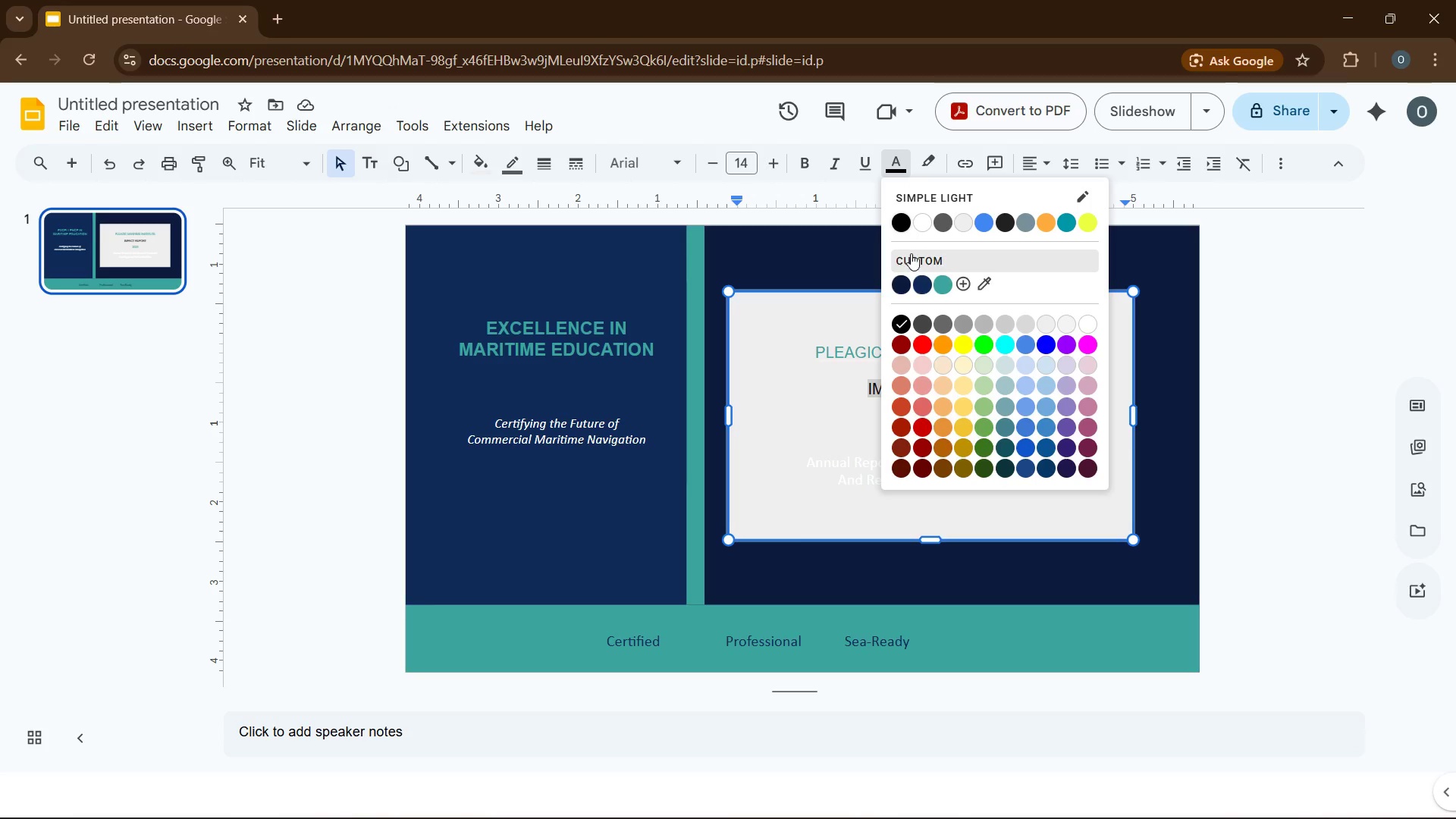 
left_click([918, 227])
 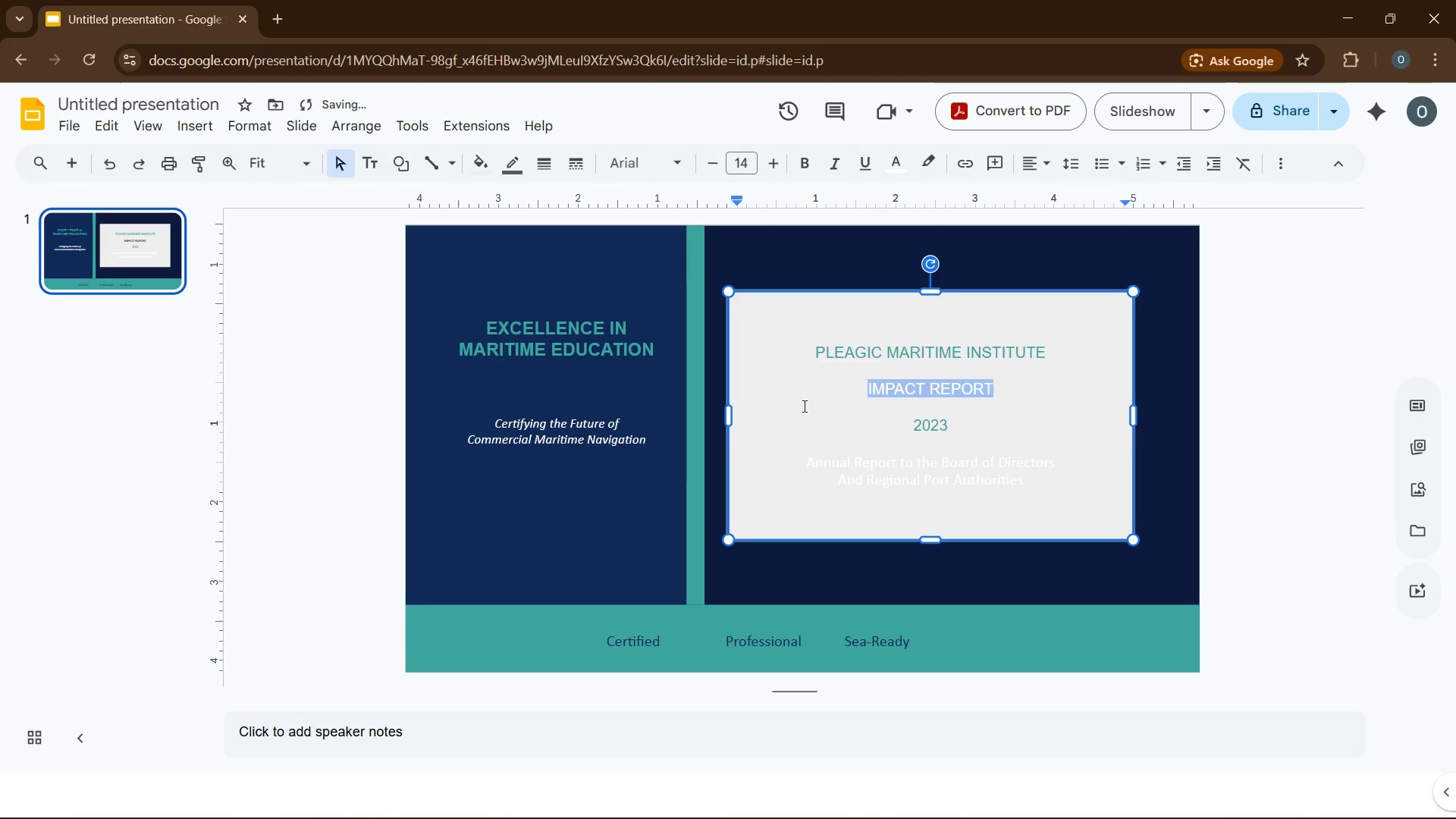 
left_click([769, 438])
 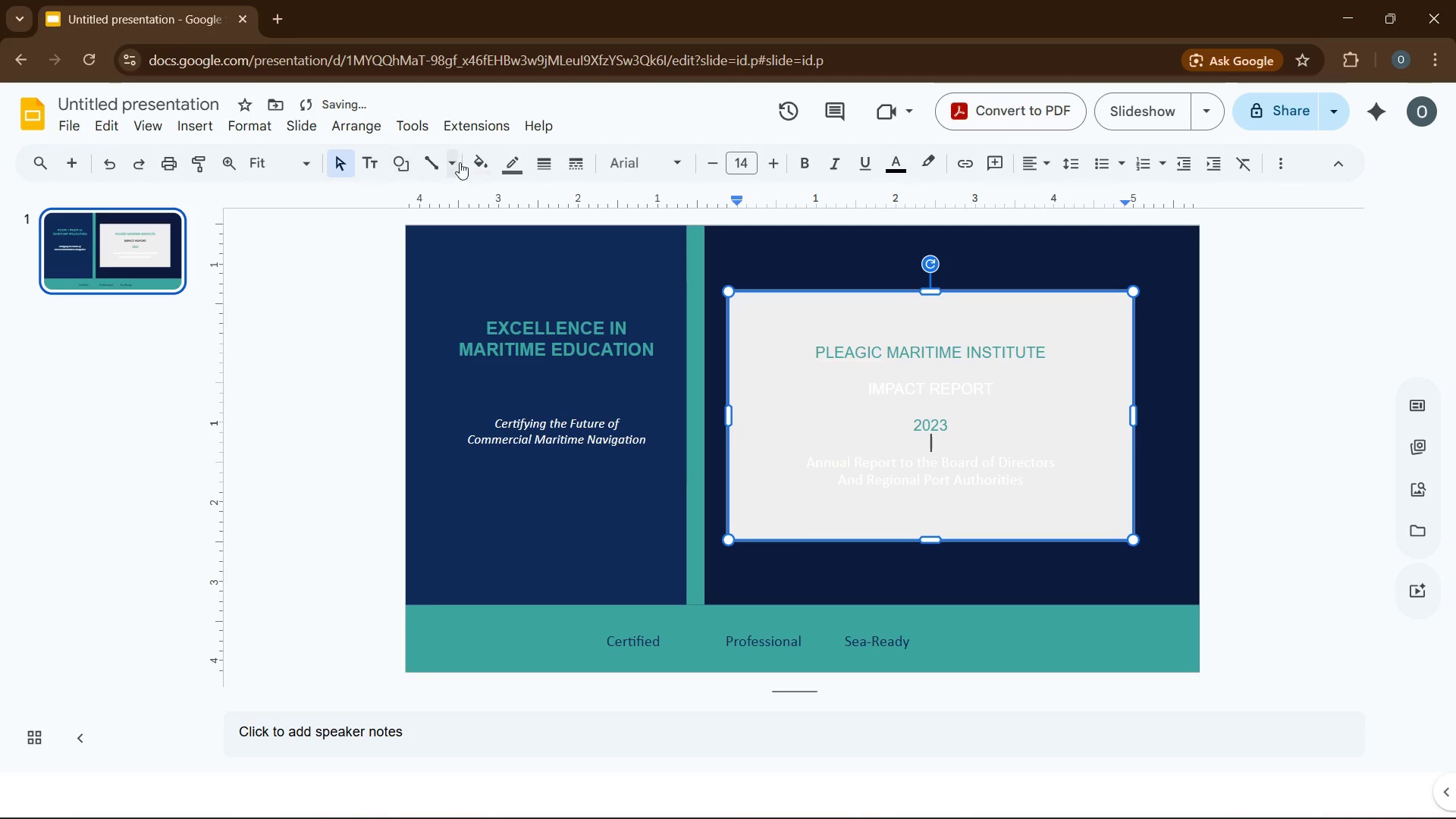 
left_click([488, 165])
 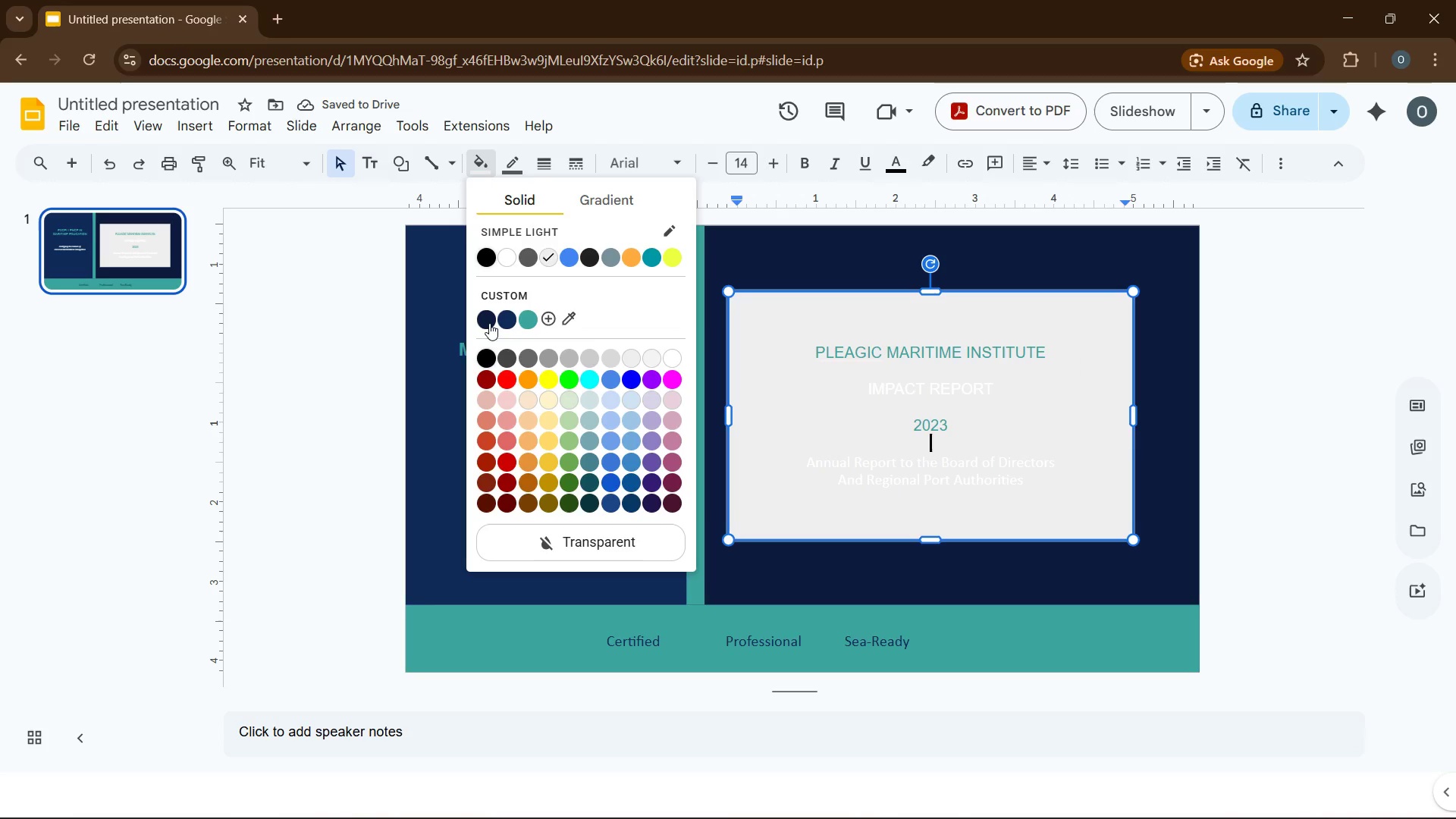 
left_click([484, 319])
 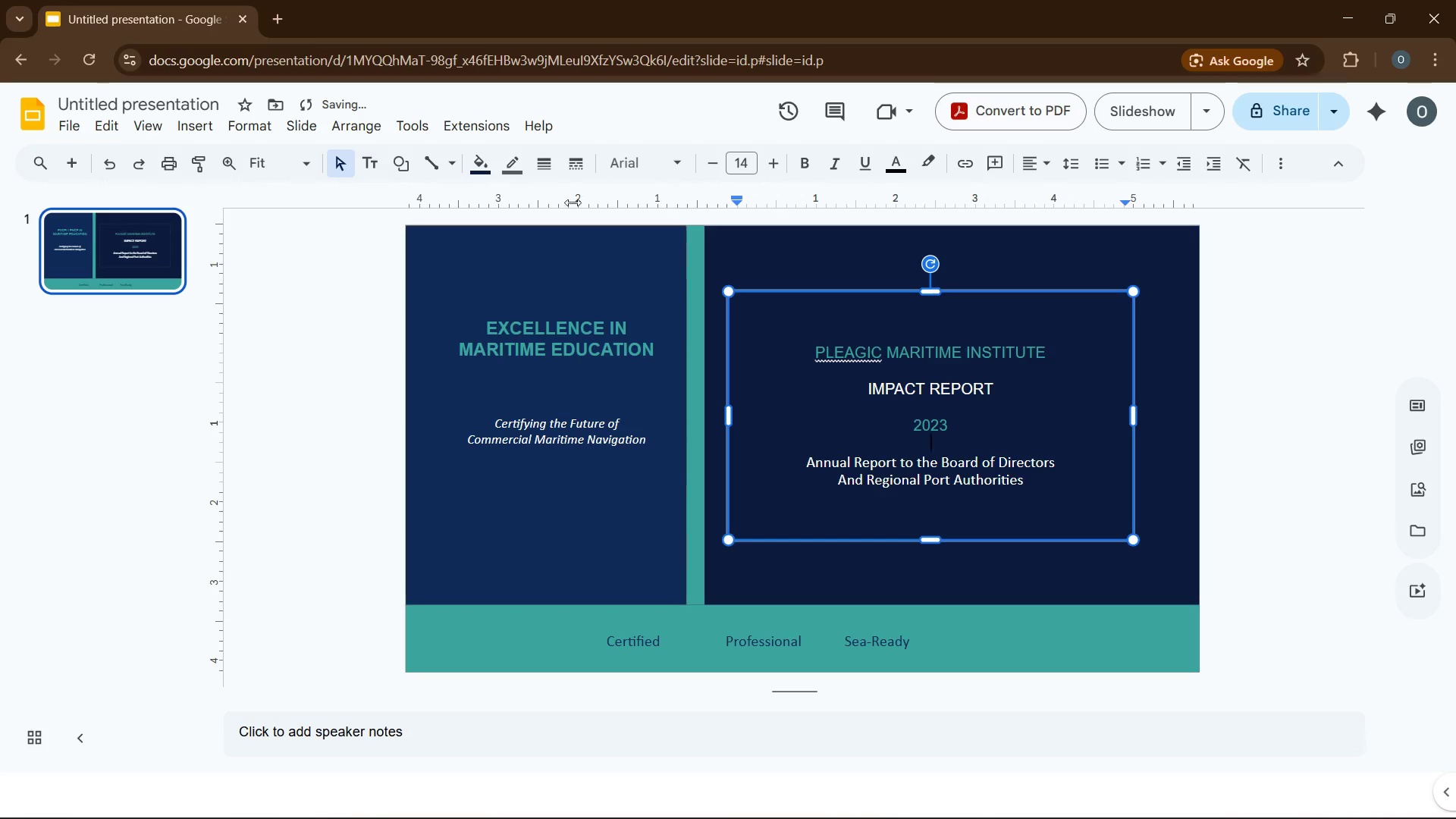 
left_click_drag(start_coordinate=[501, 168], to_coordinate=[613, 505])
 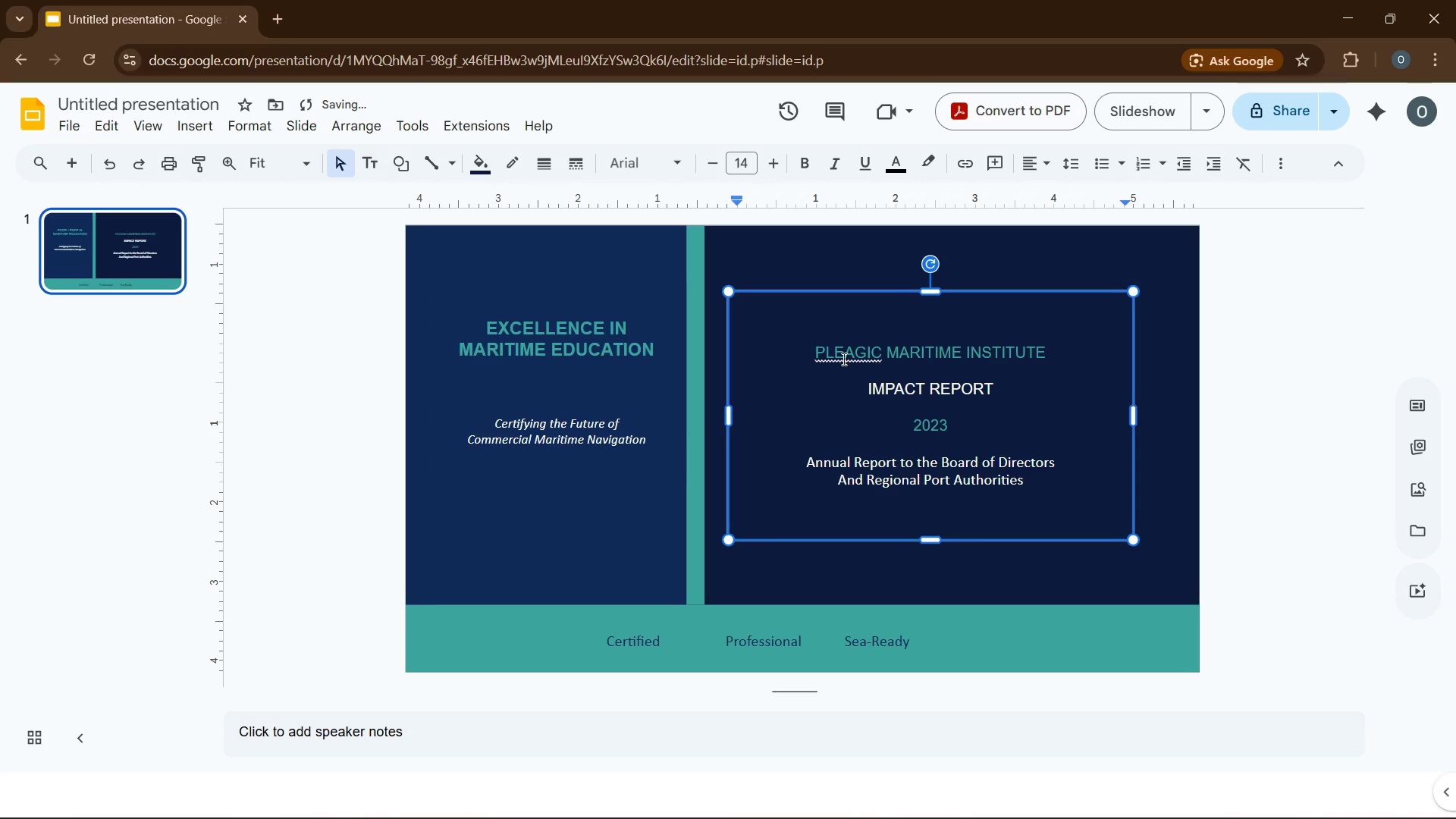 
left_click([843, 362])
 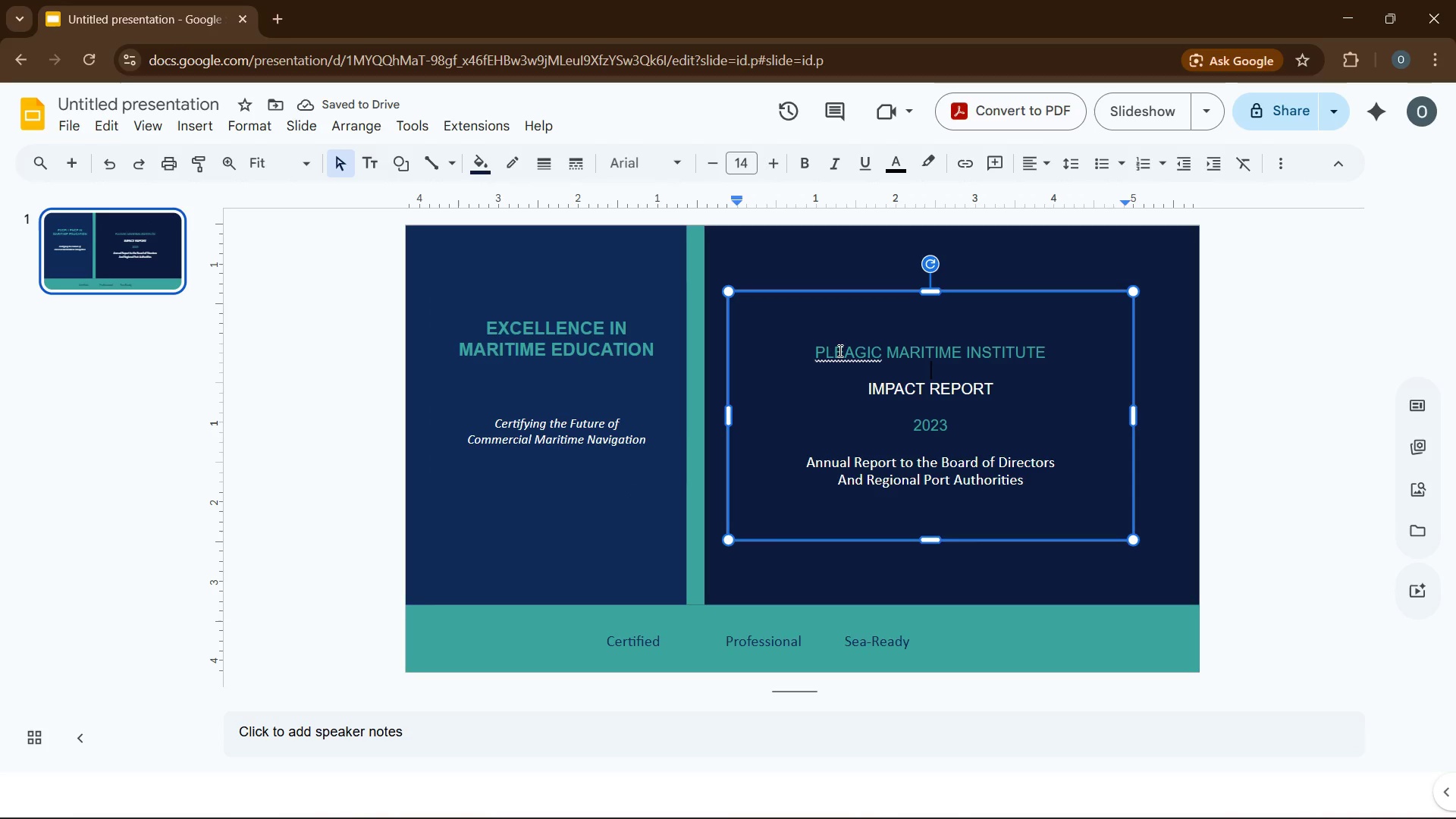 
left_click([839, 350])
 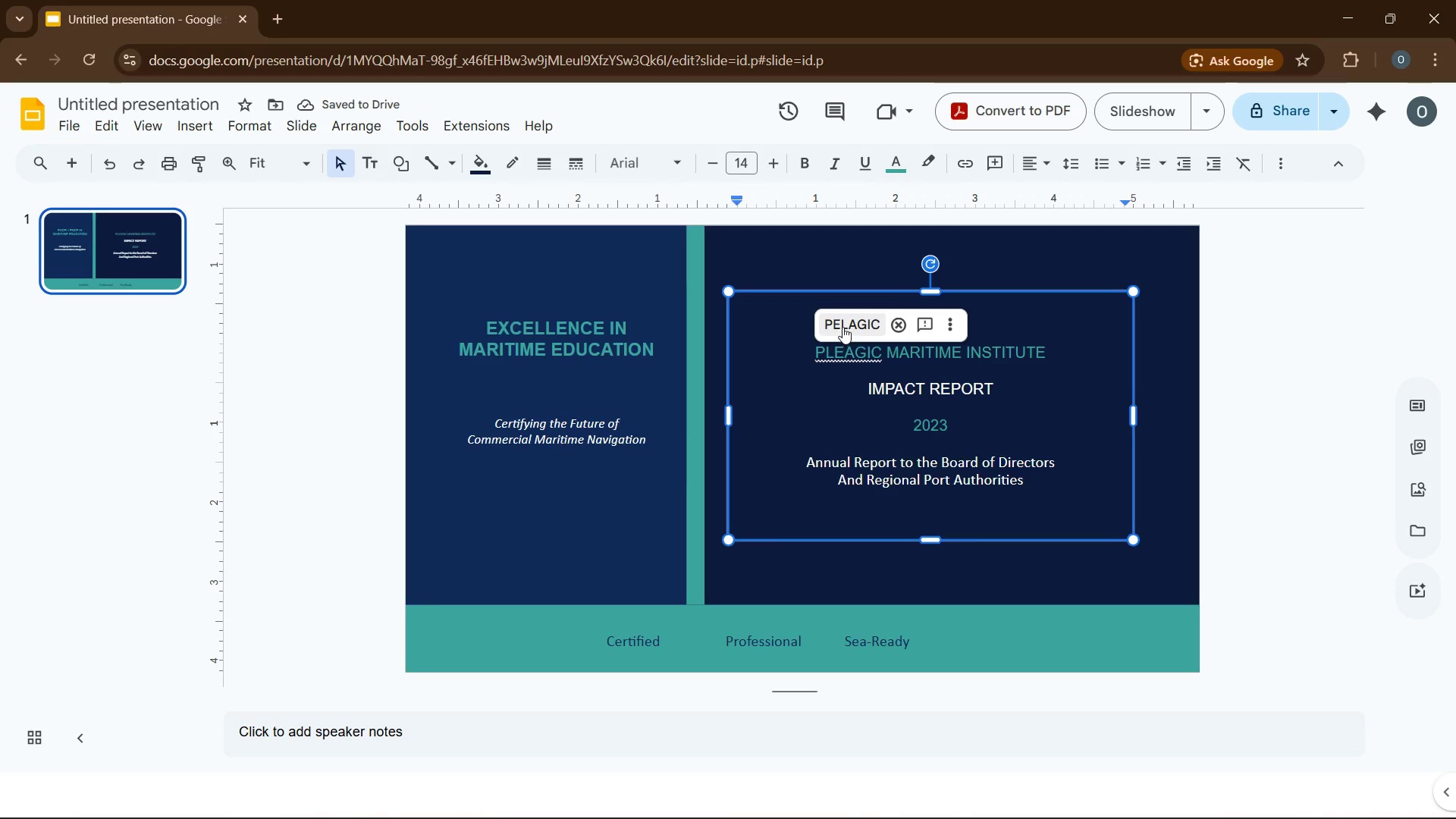 
left_click([842, 326])
 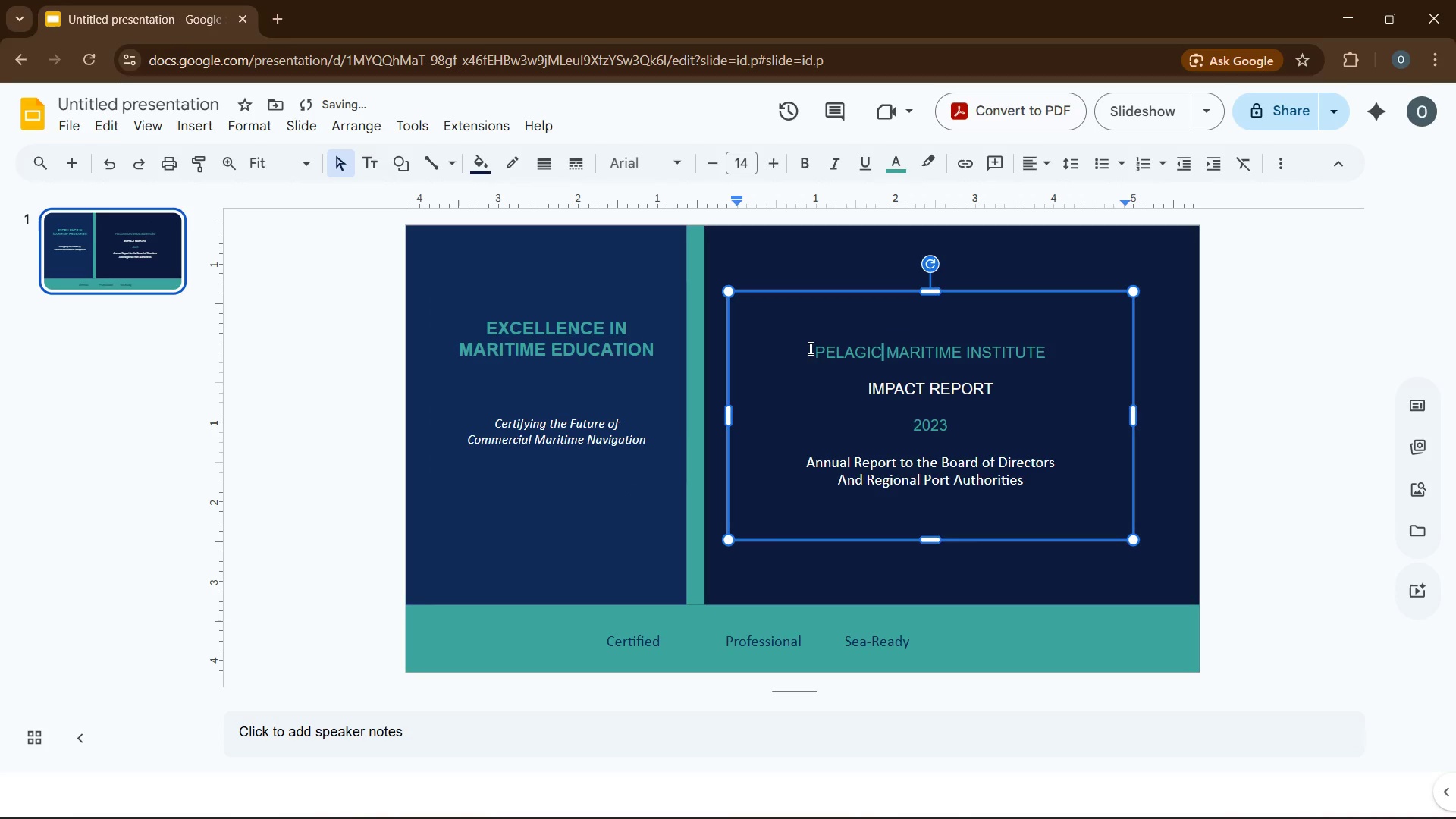 
key(Control+A)
 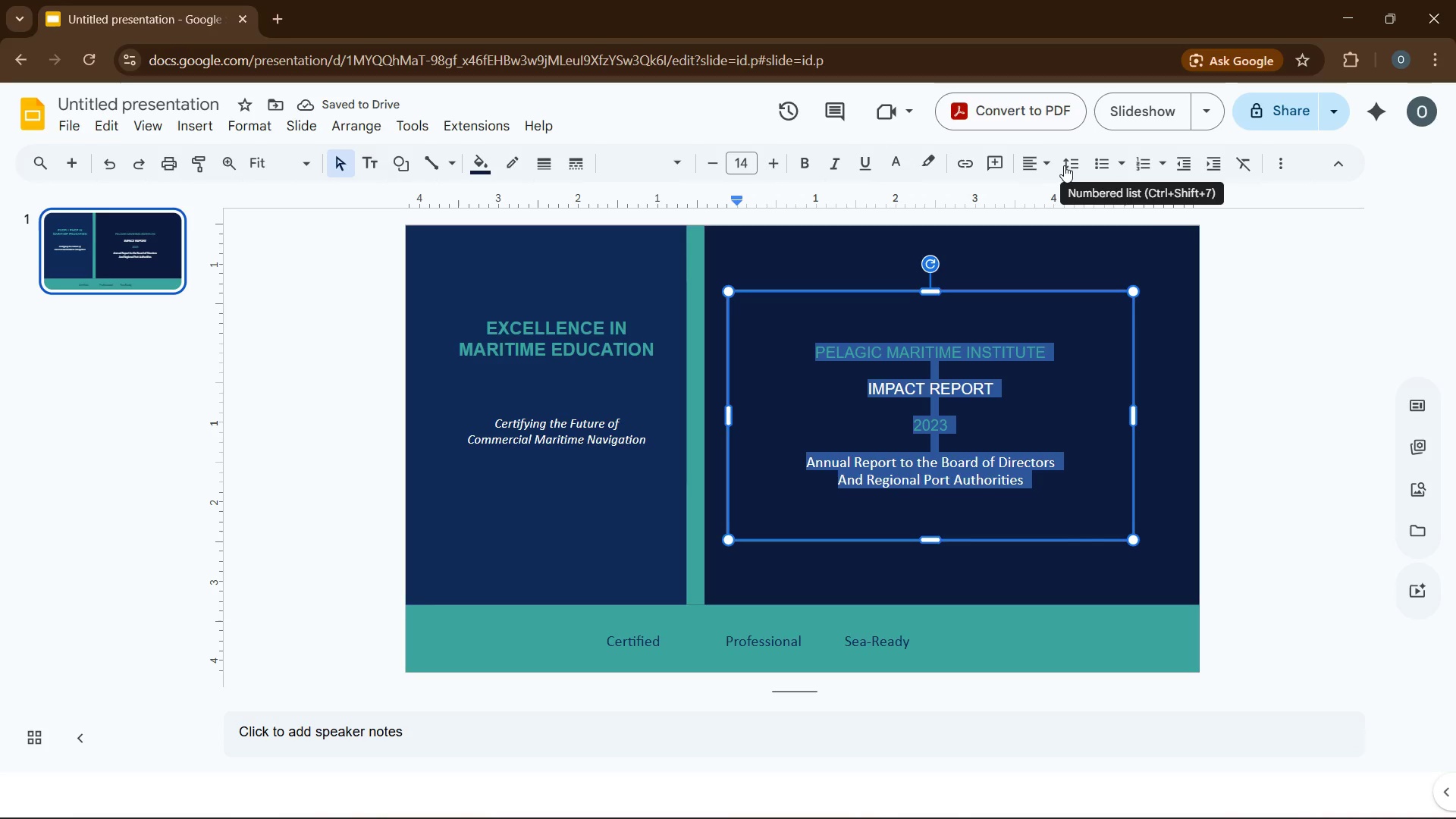 
left_click([1045, 166])
 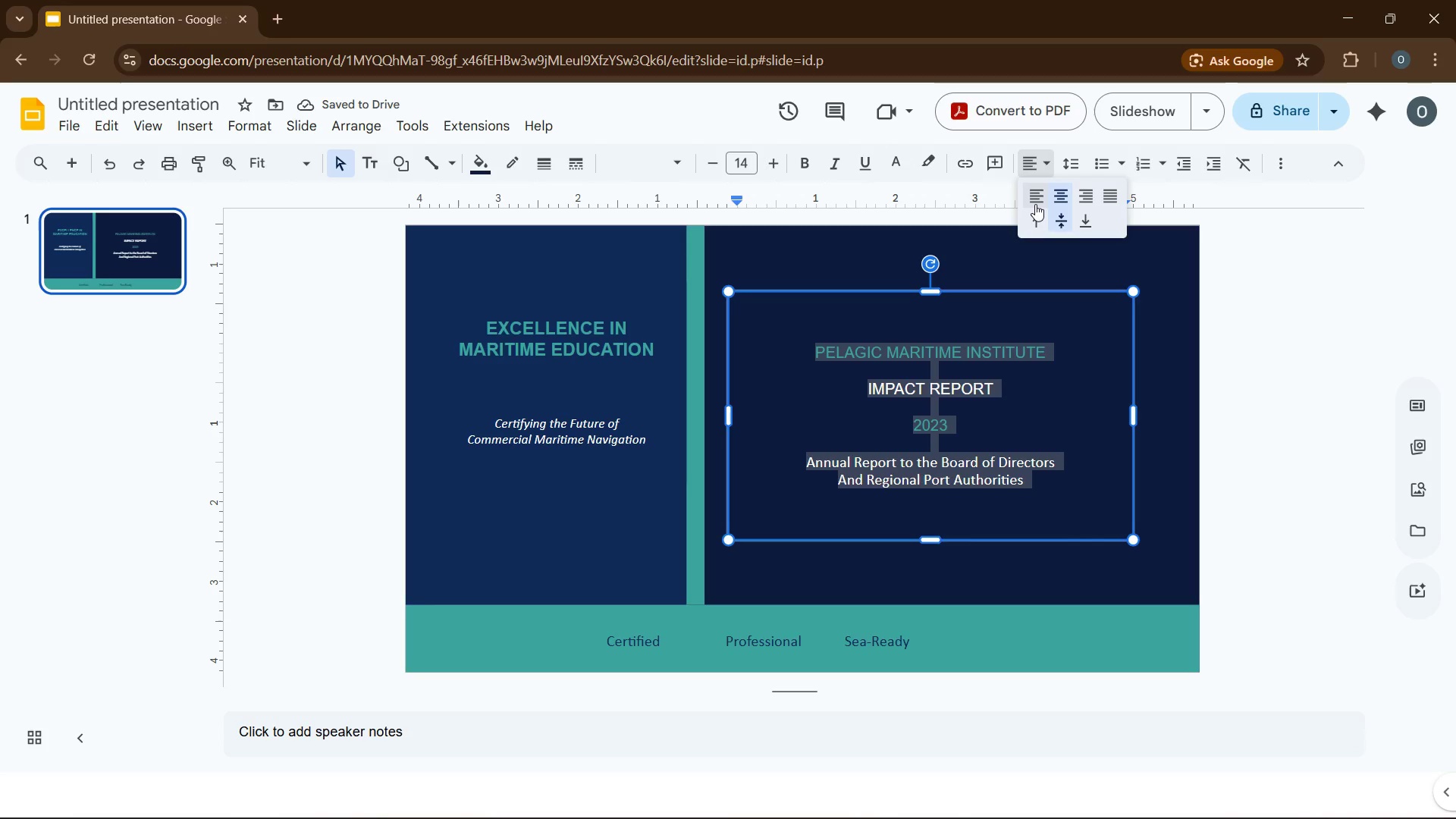 
left_click([1035, 204])
 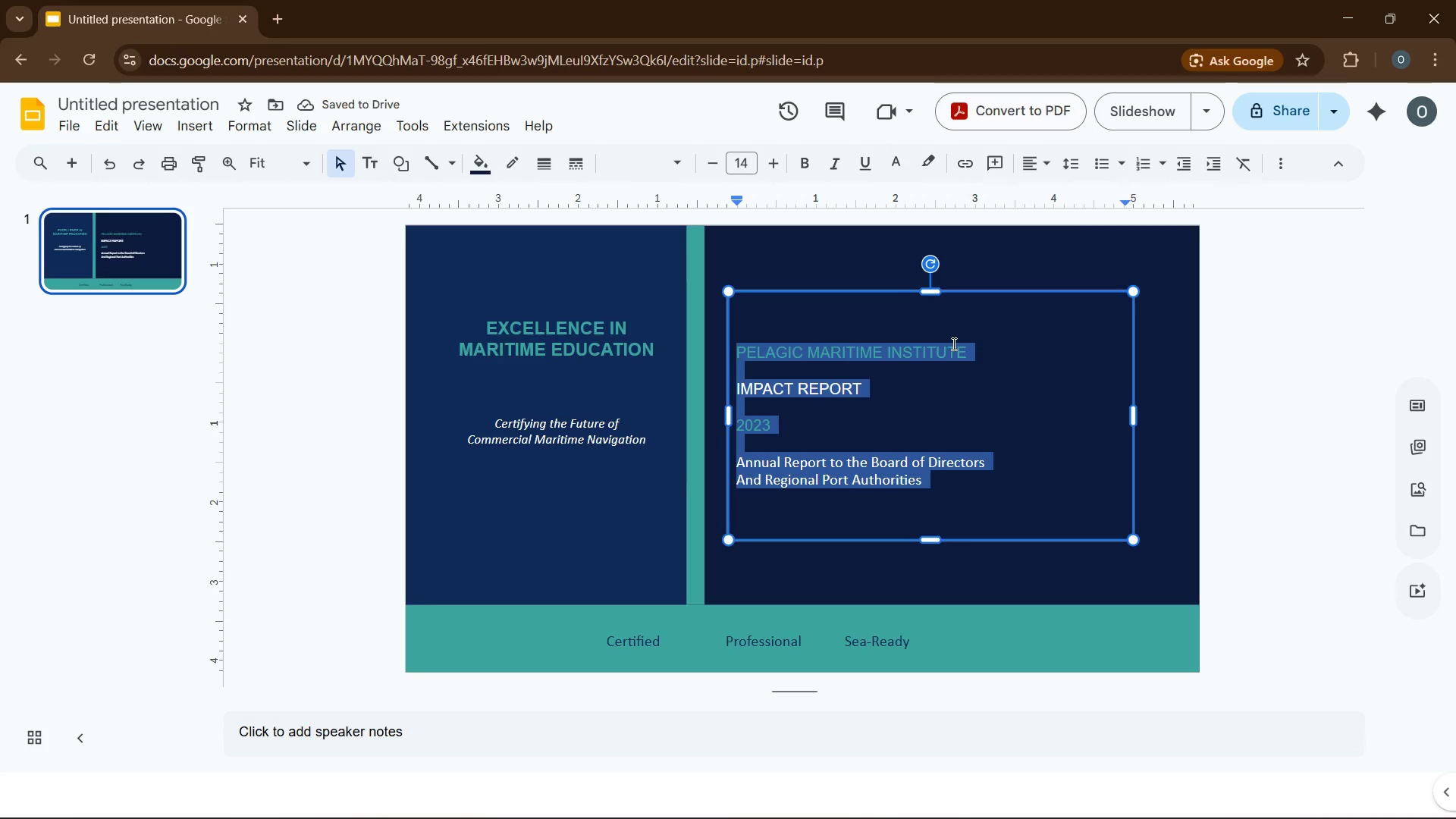 
left_click([950, 332])
 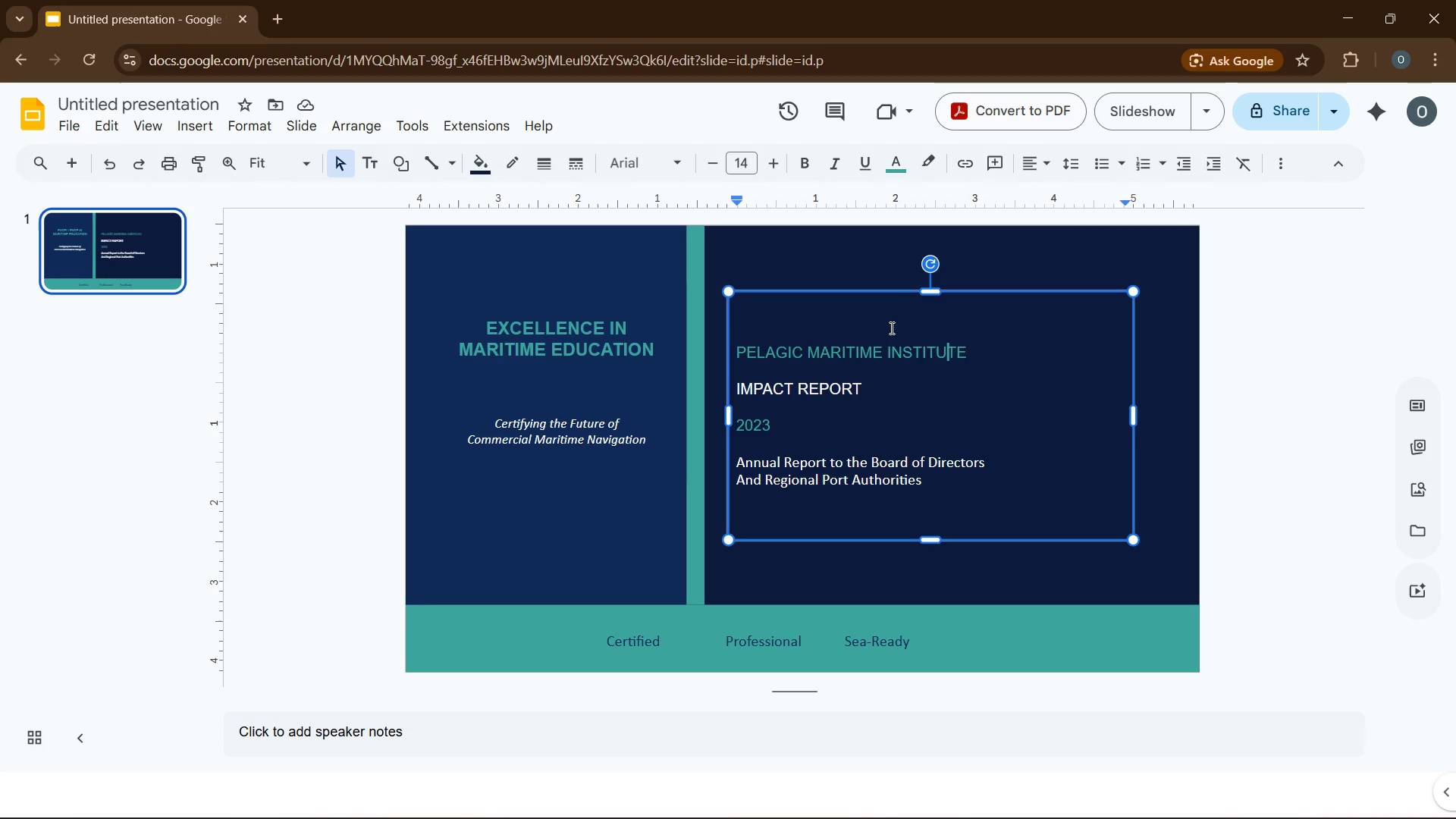 
wait(8.44)
 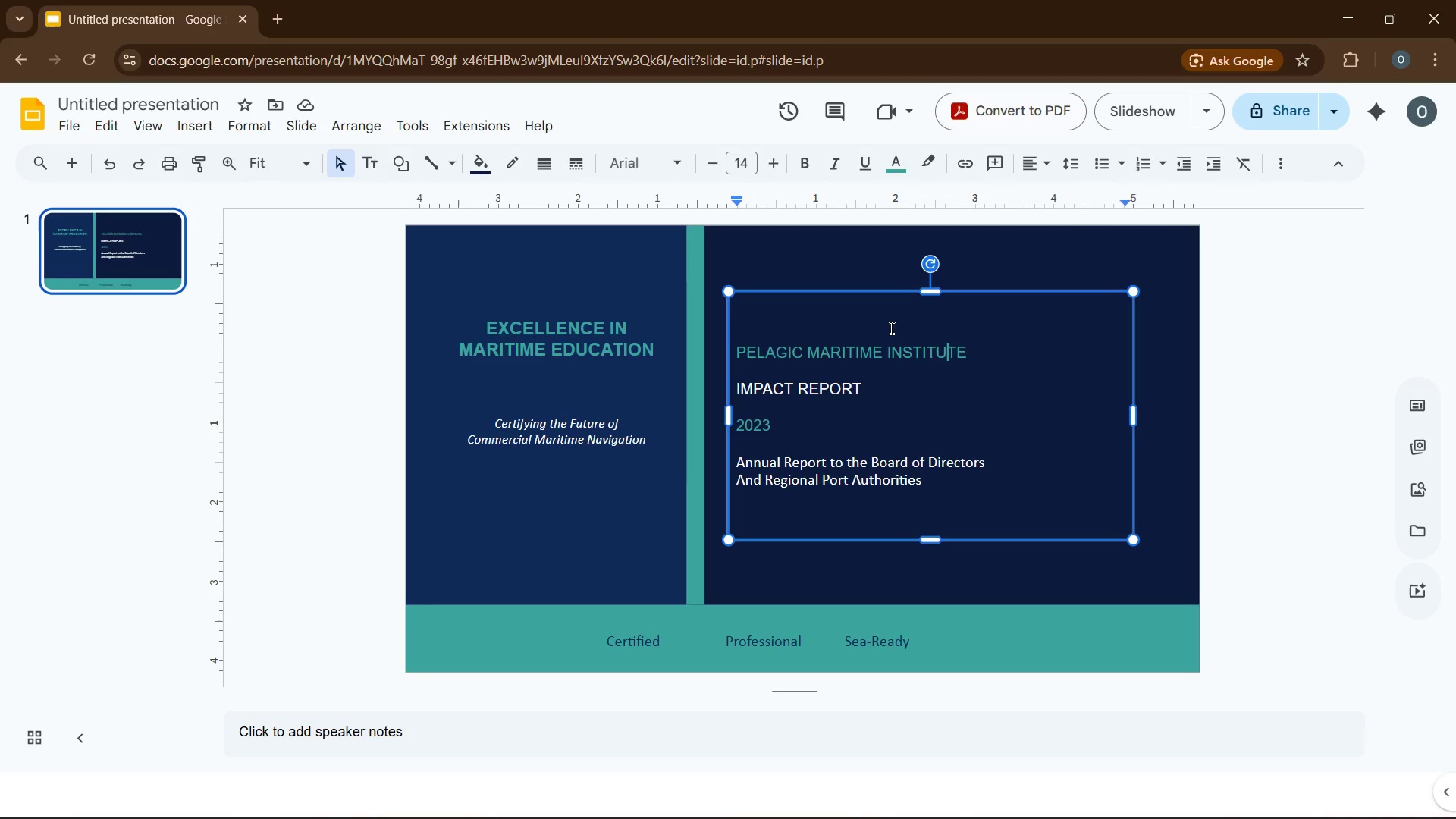 
left_click_drag(start_coordinate=[640, 474], to_coordinate=[640, 500])
 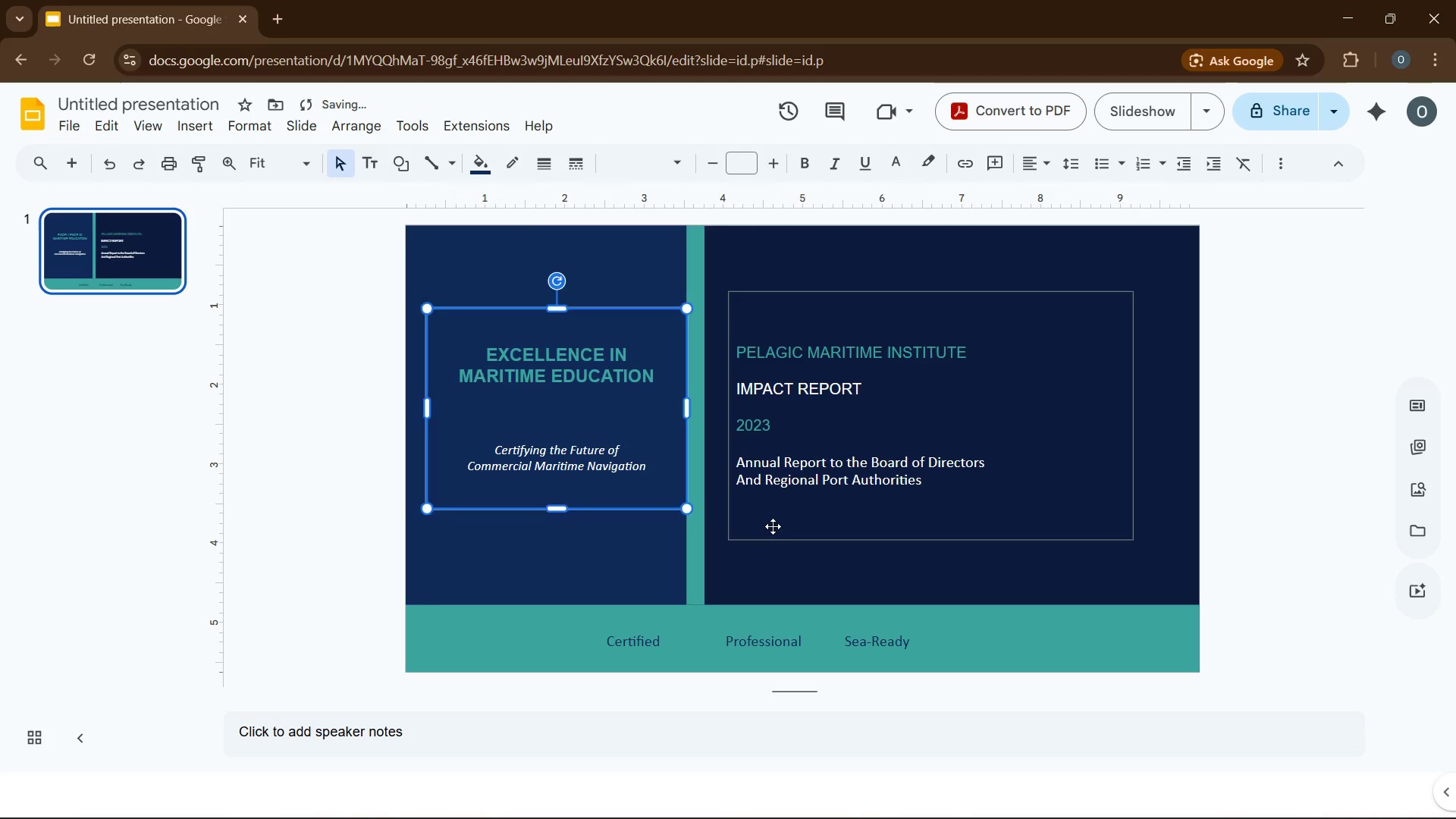 
left_click_drag(start_coordinate=[773, 526], to_coordinate=[755, 492])
 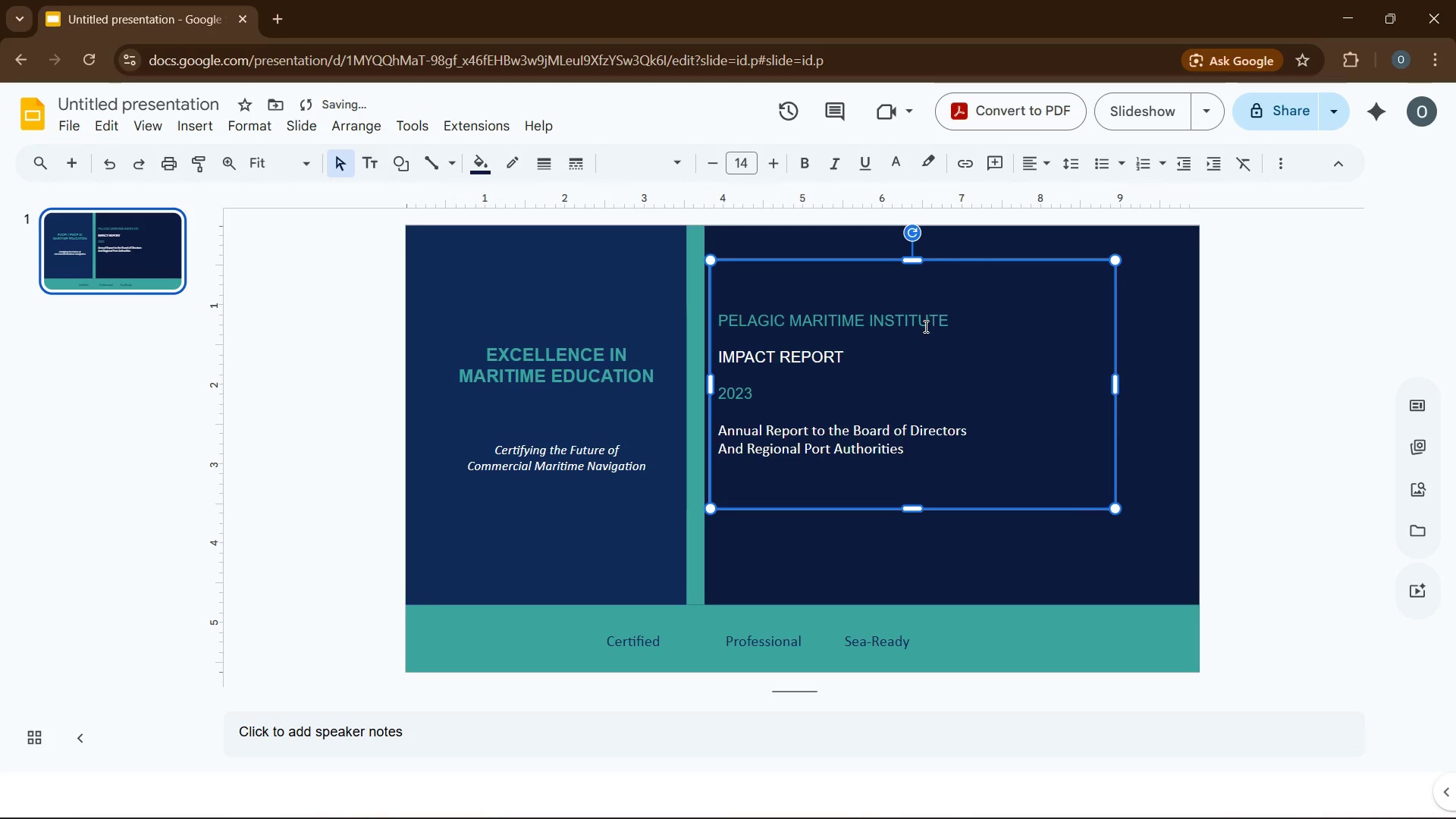 
left_click_drag(start_coordinate=[959, 317], to_coordinate=[722, 313])
 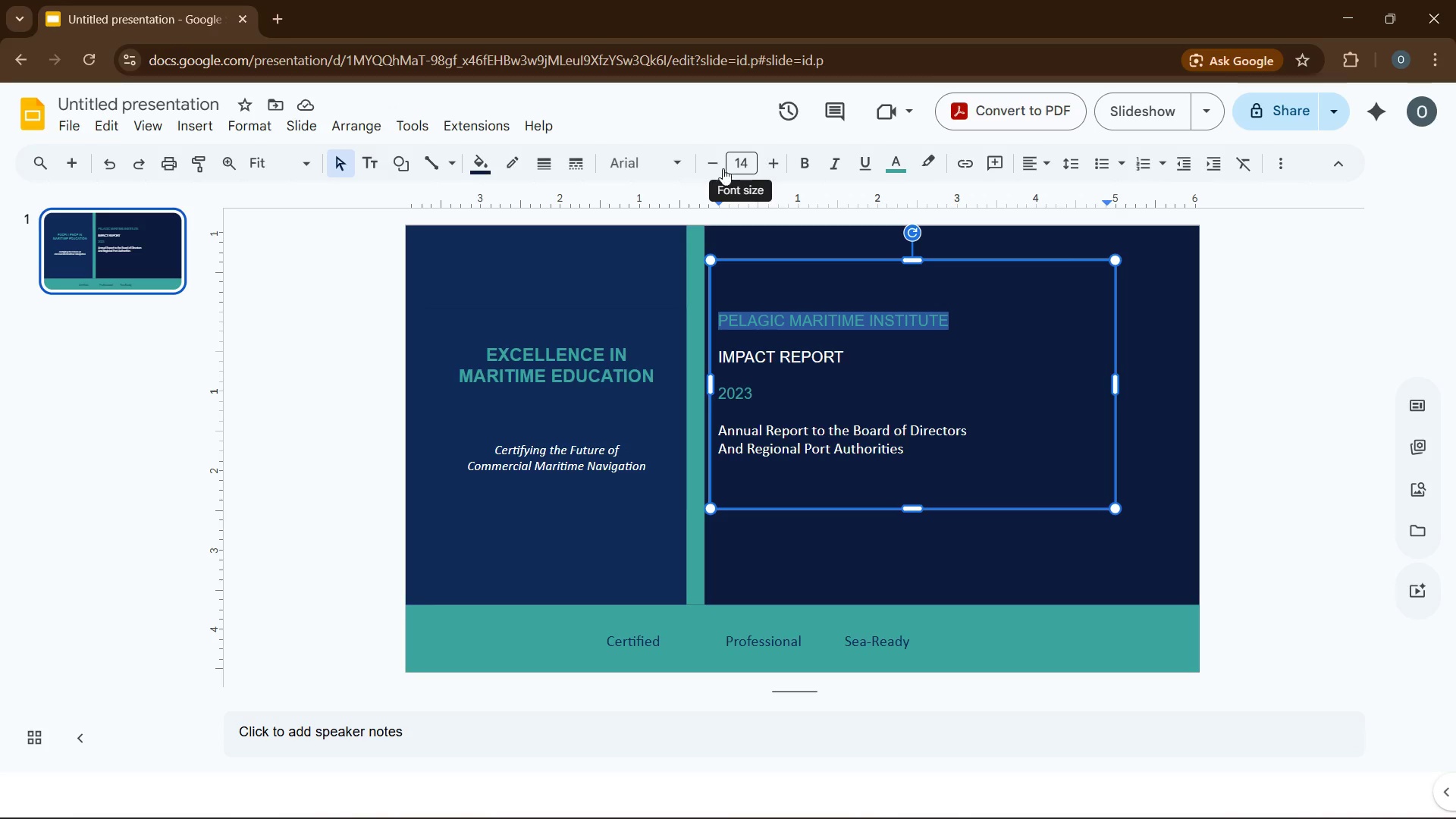 
left_click([720, 168])
 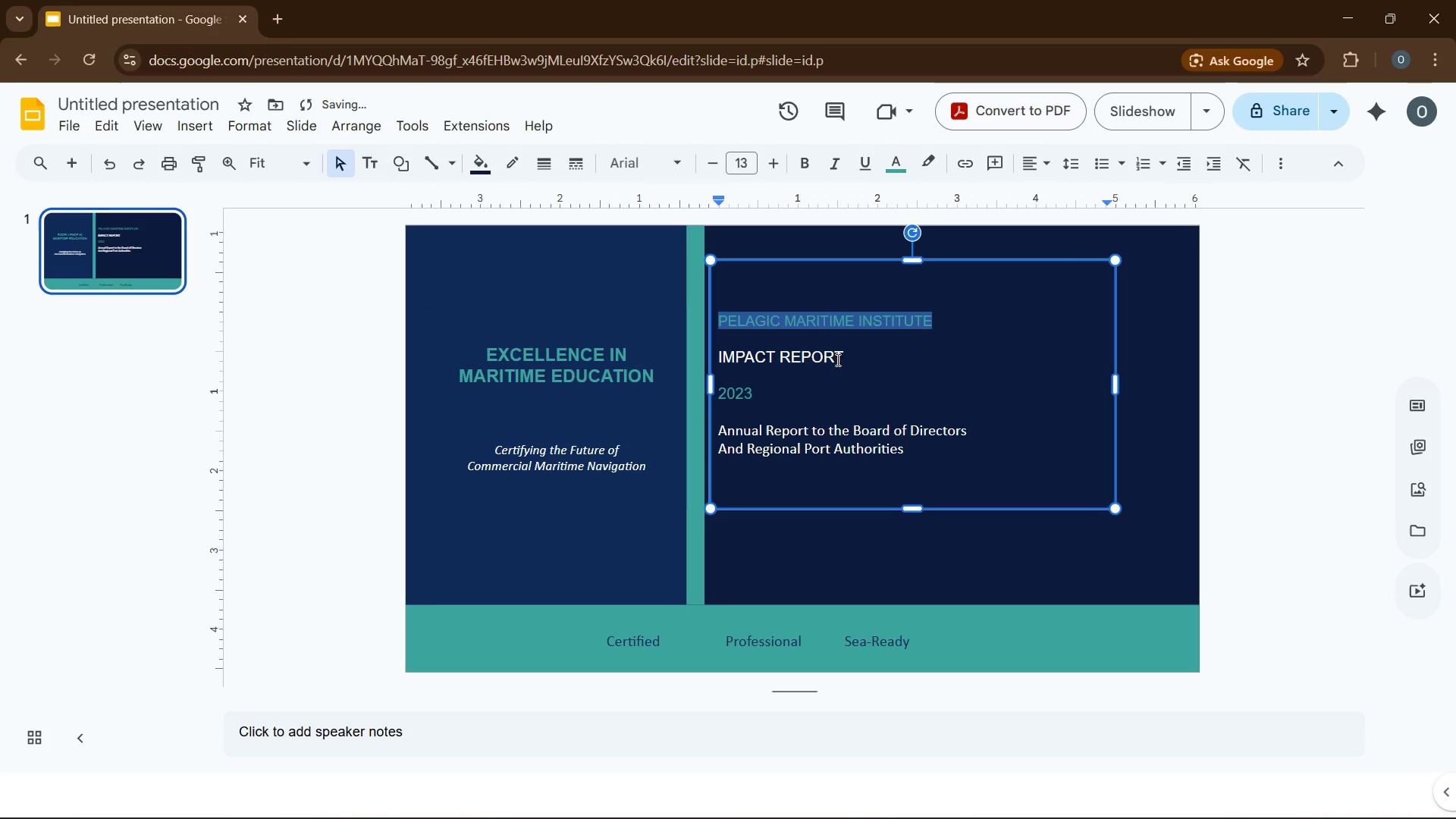 
left_click_drag(start_coordinate=[856, 353], to_coordinate=[714, 359])
 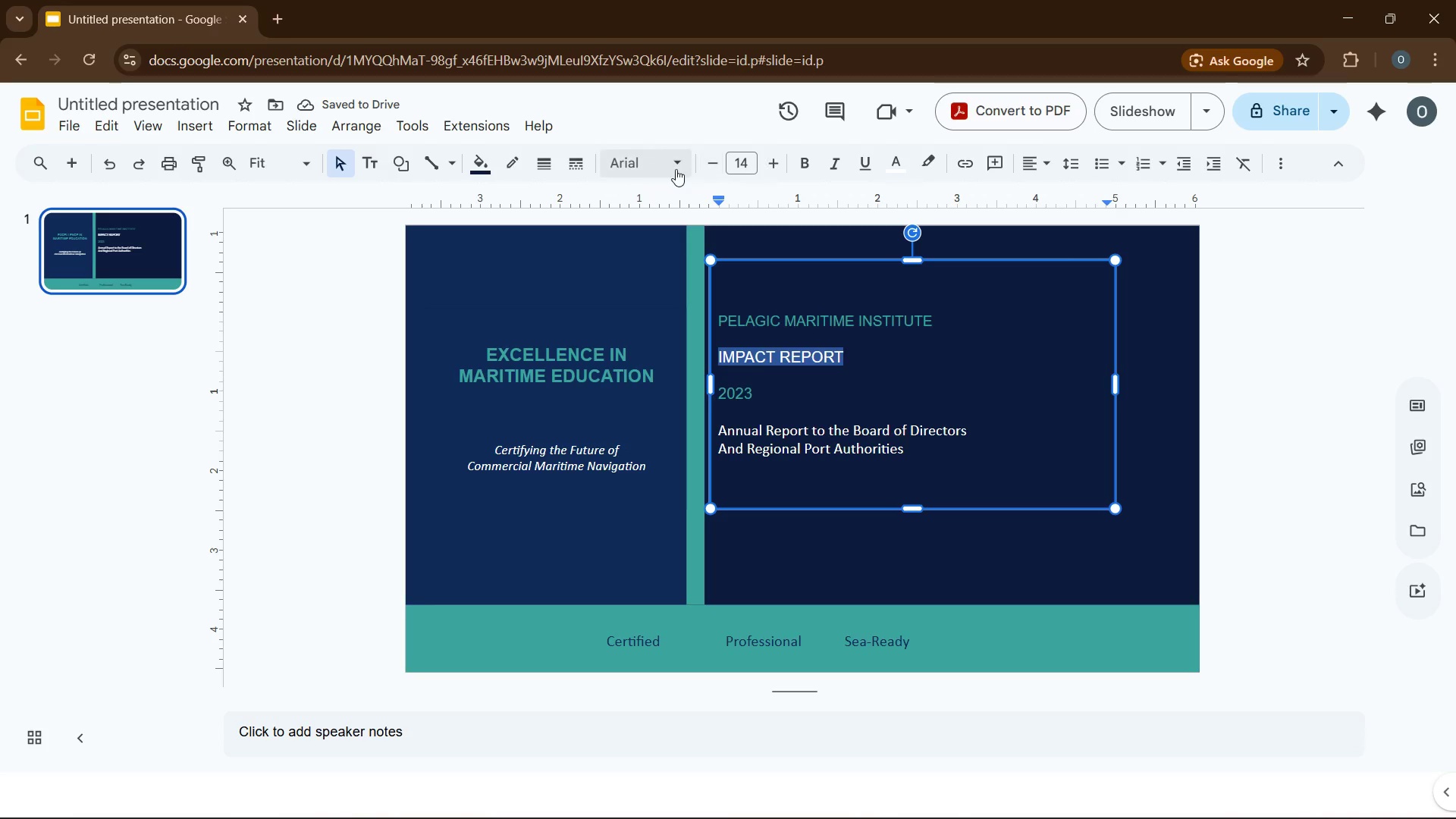 
left_click([659, 165])
 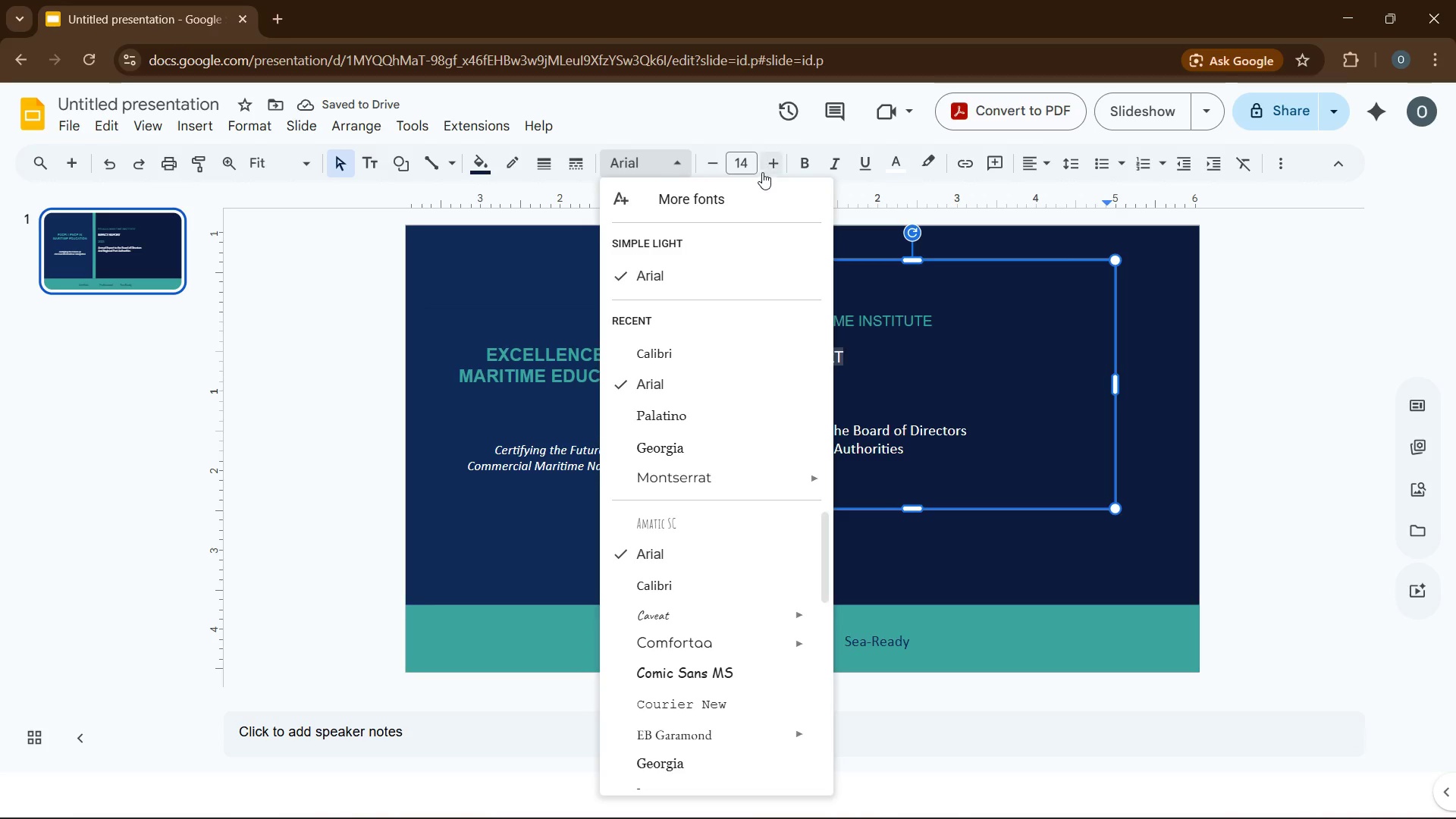 
left_click([767, 168])
 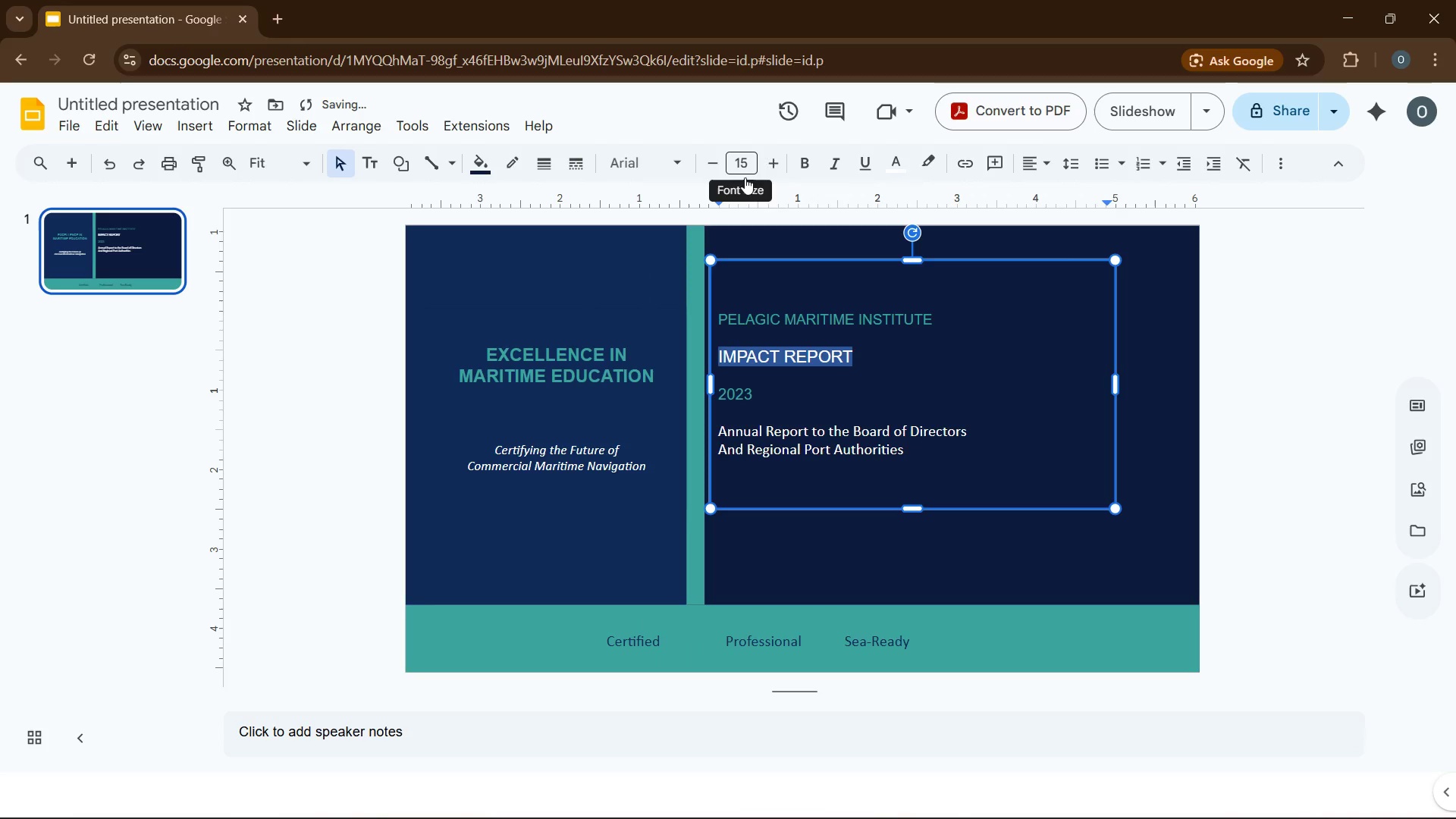 
left_click([745, 174])
 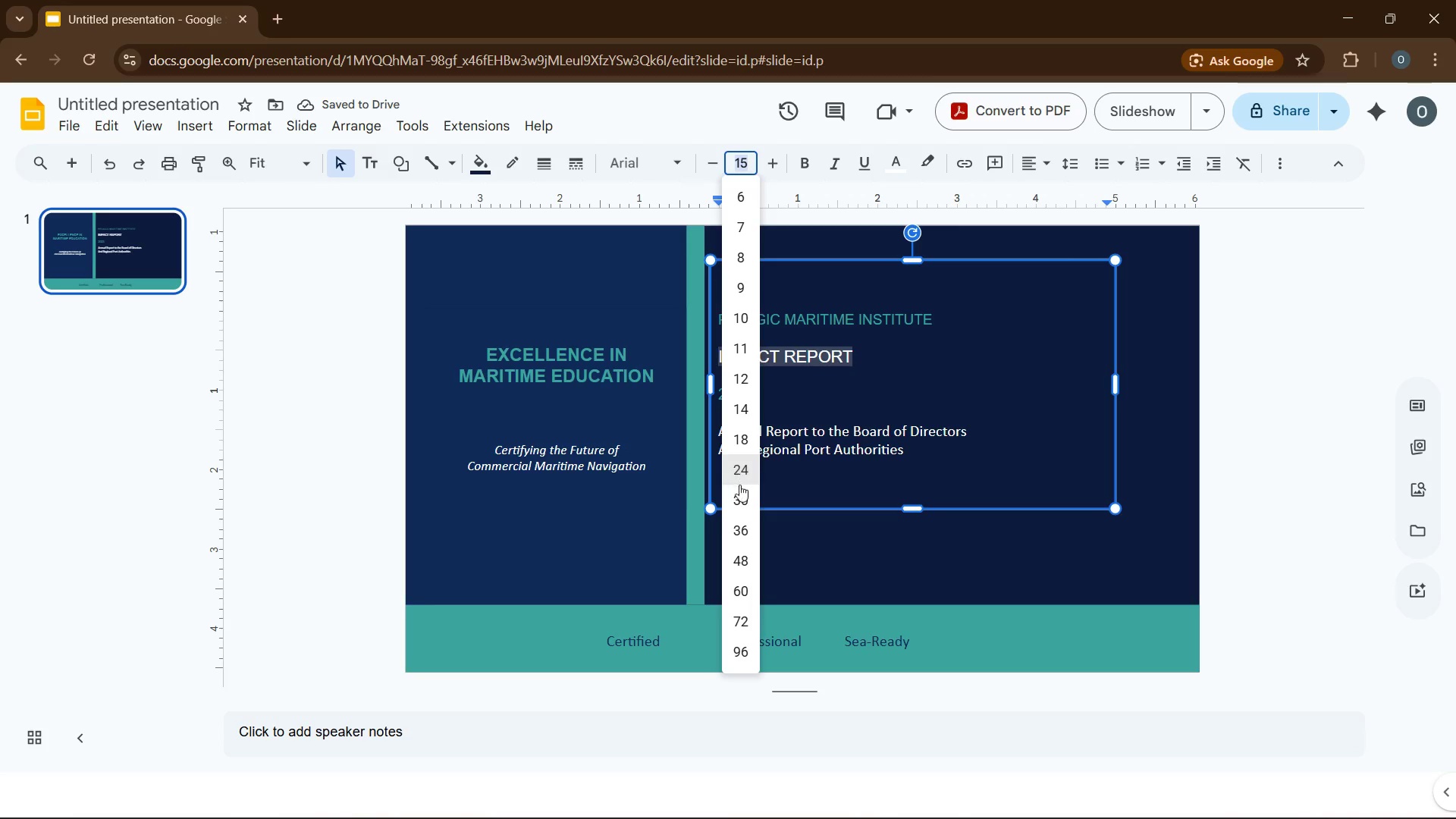 
left_click([740, 555])
 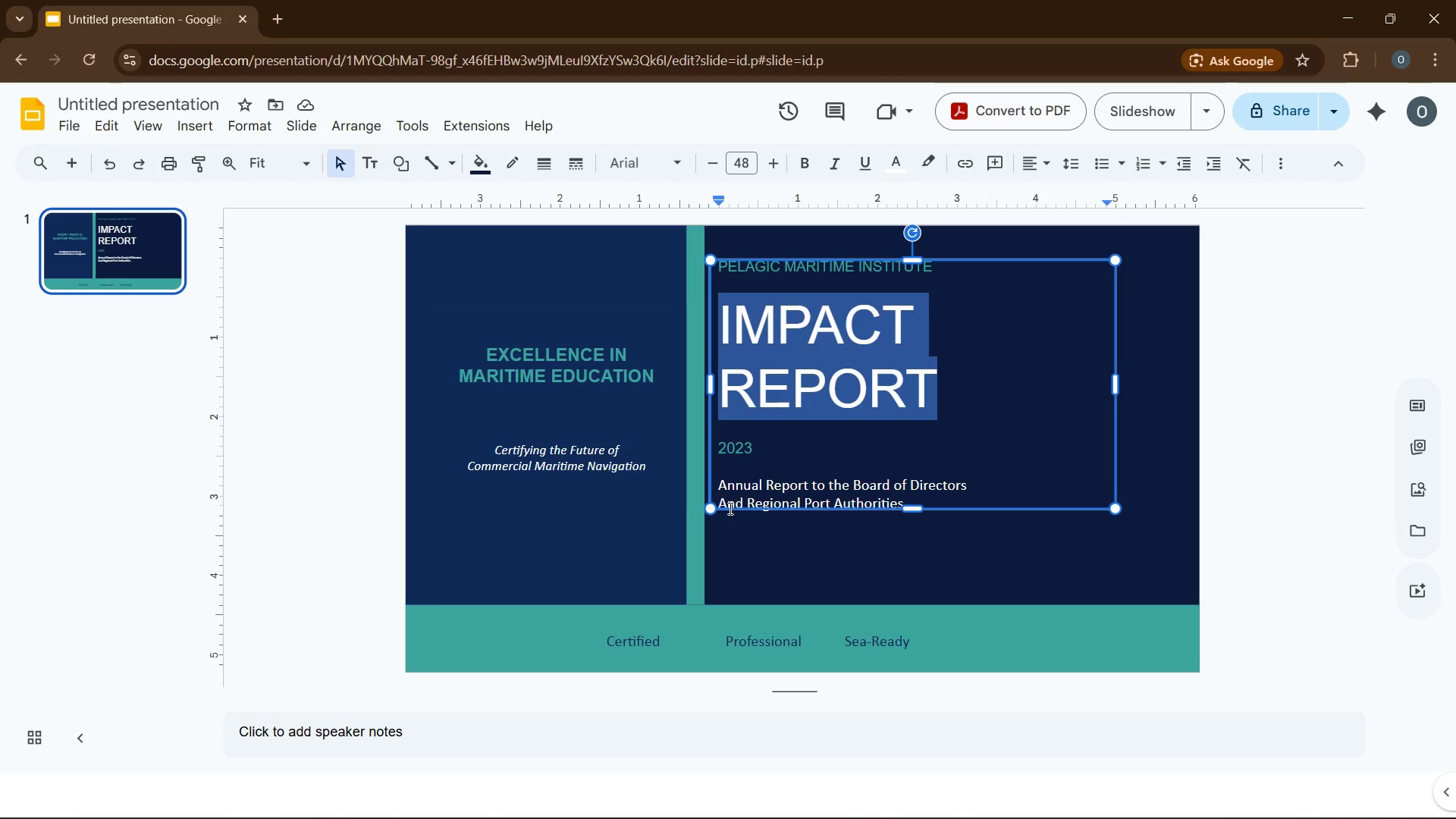 
wait(14.66)
 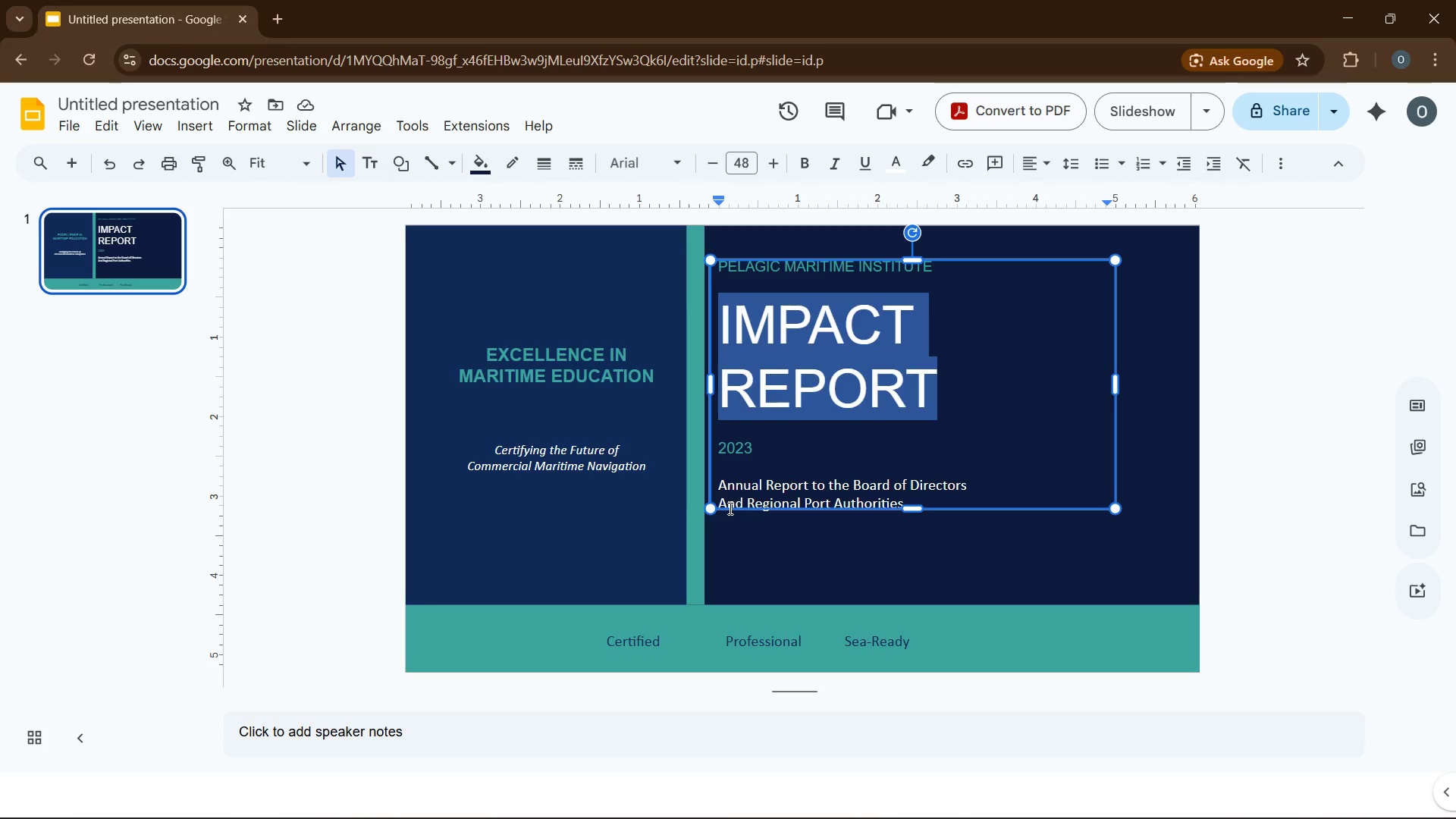 
left_click([1004, 350])
 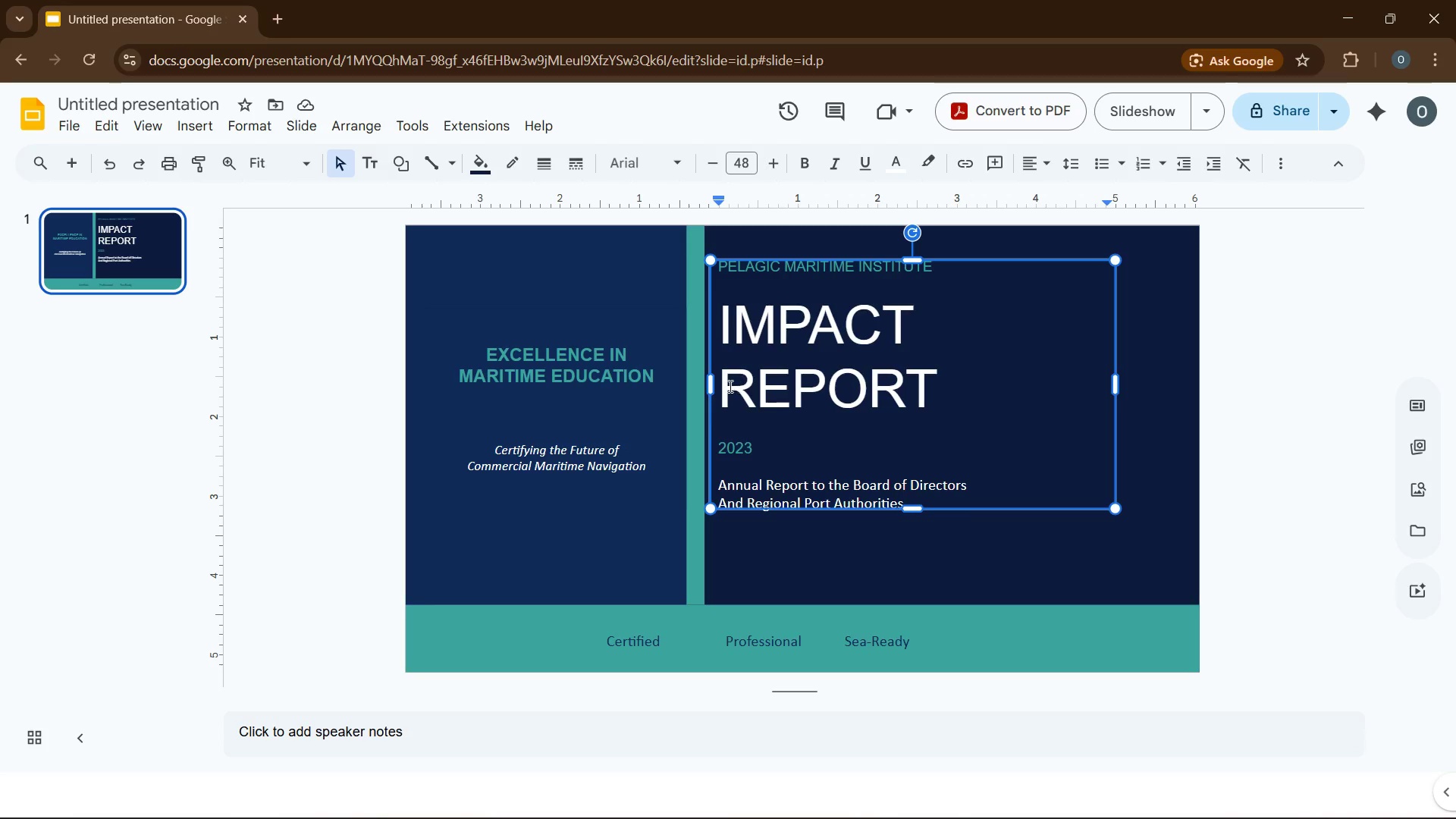 
left_click([729, 386])
 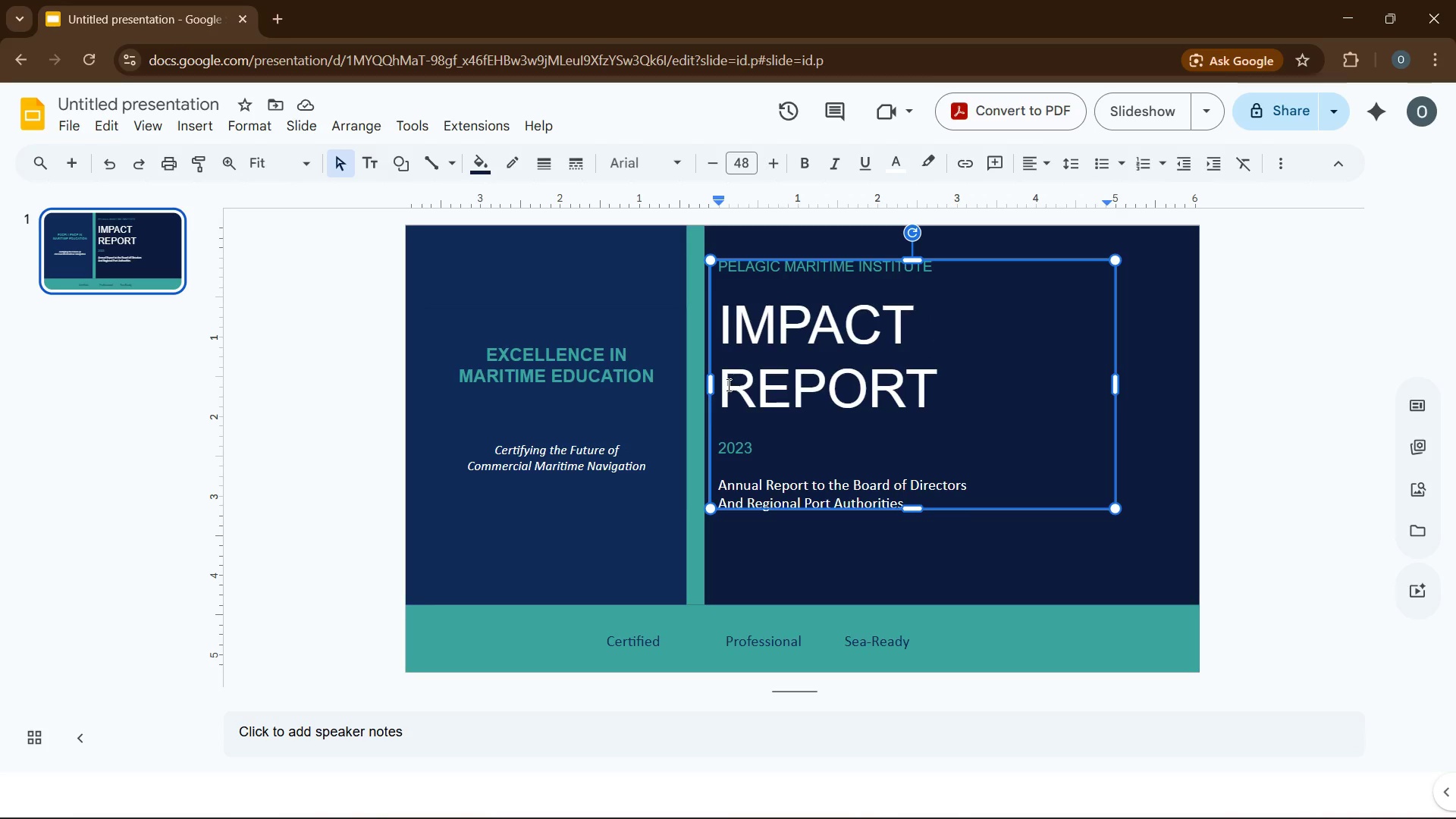 
key(Backspace)
 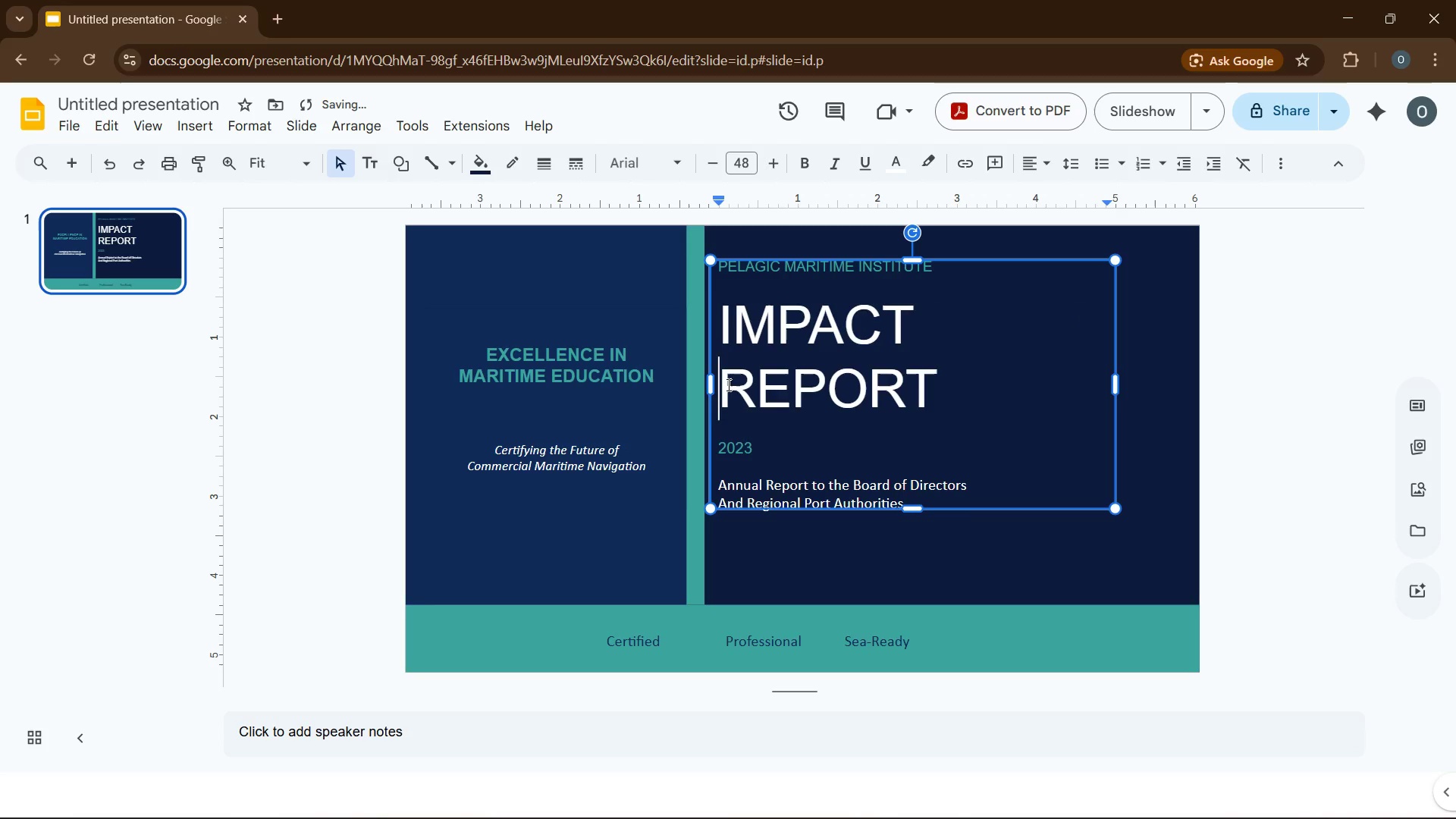 
key(Space)
 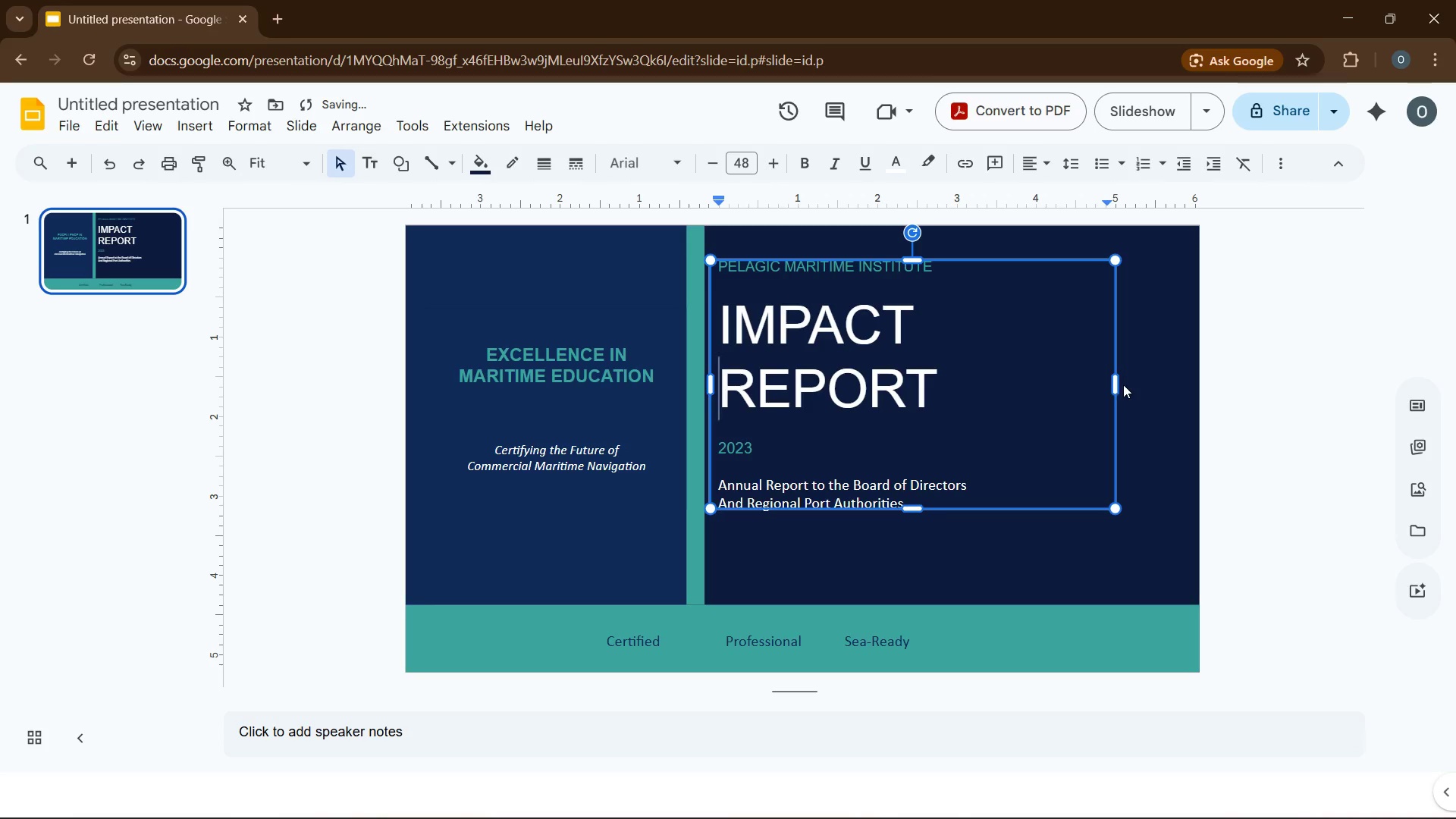 
left_click_drag(start_coordinate=[1113, 383], to_coordinate=[1136, 376])
 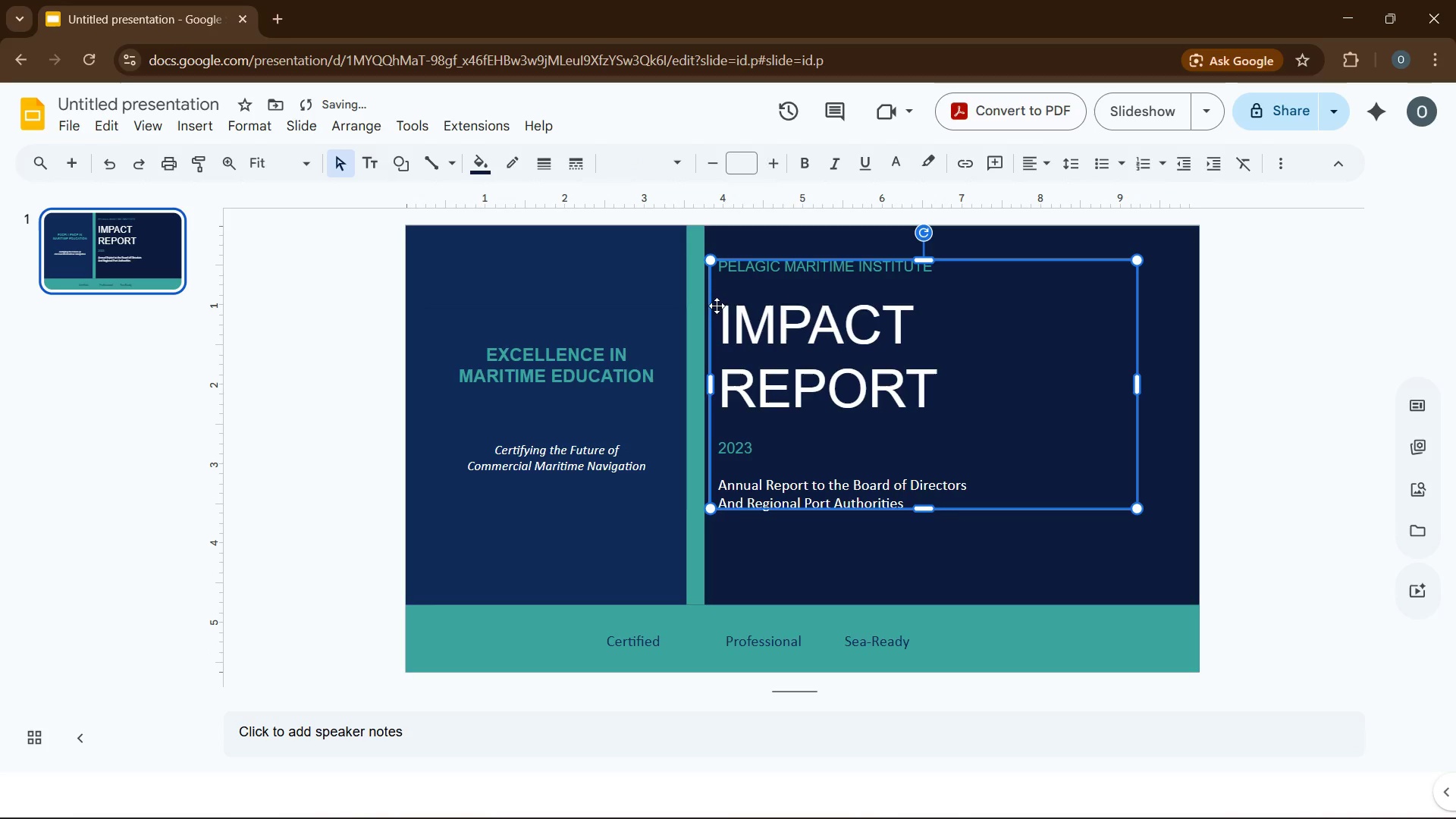 
left_click_drag(start_coordinate=[722, 306], to_coordinate=[933, 382])
 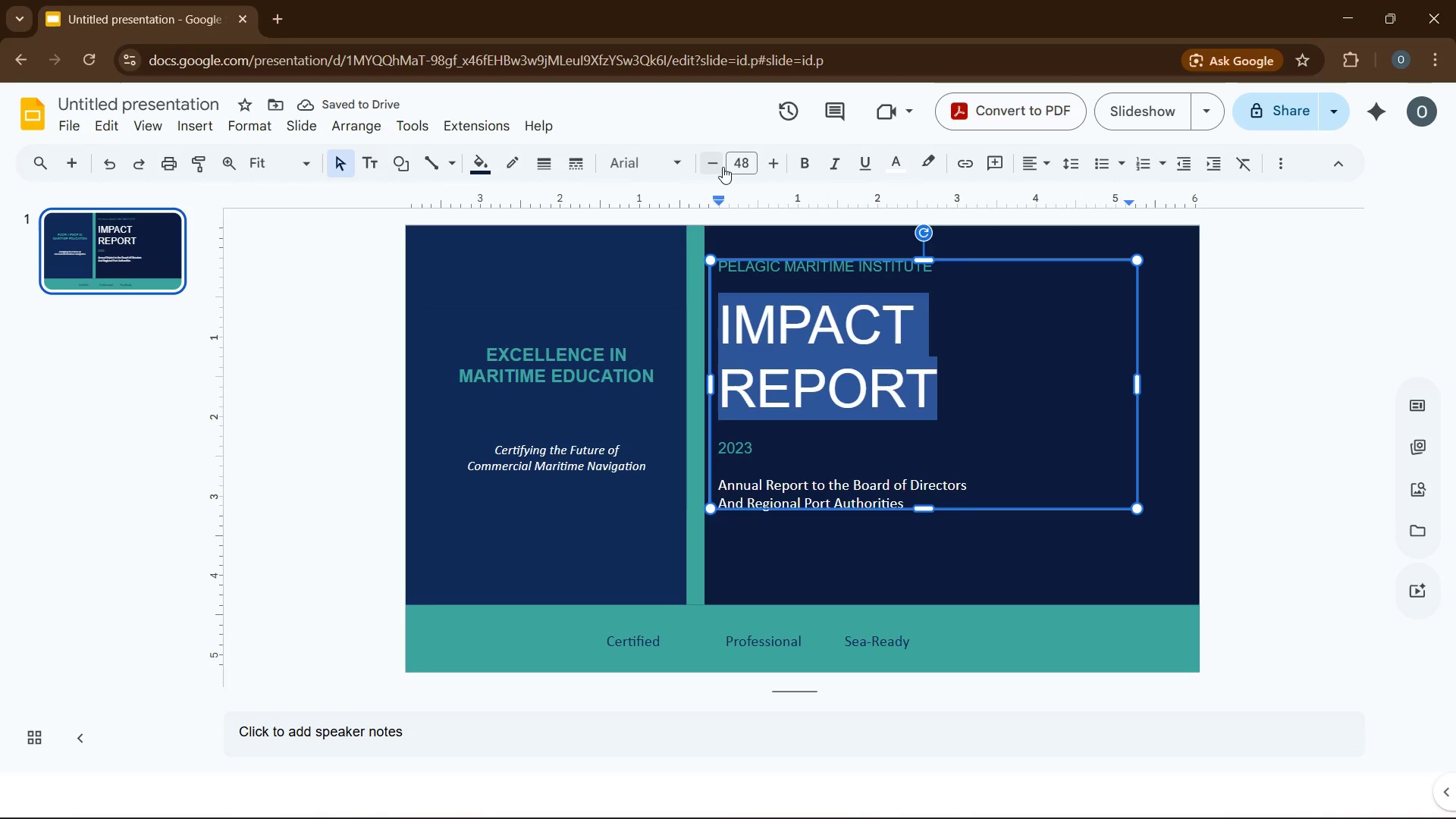 
left_click([722, 167])
 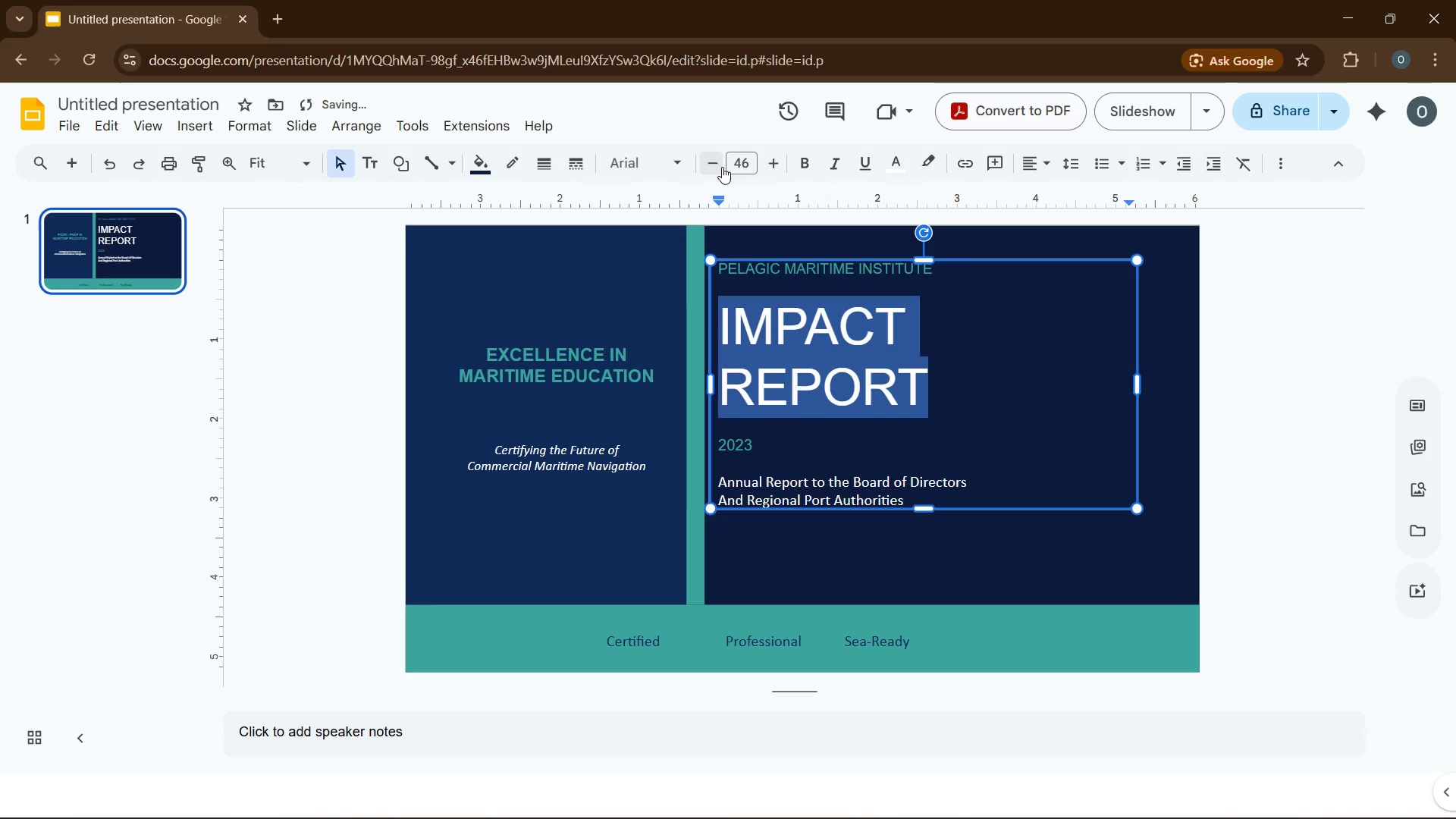 
double_click([722, 167])
 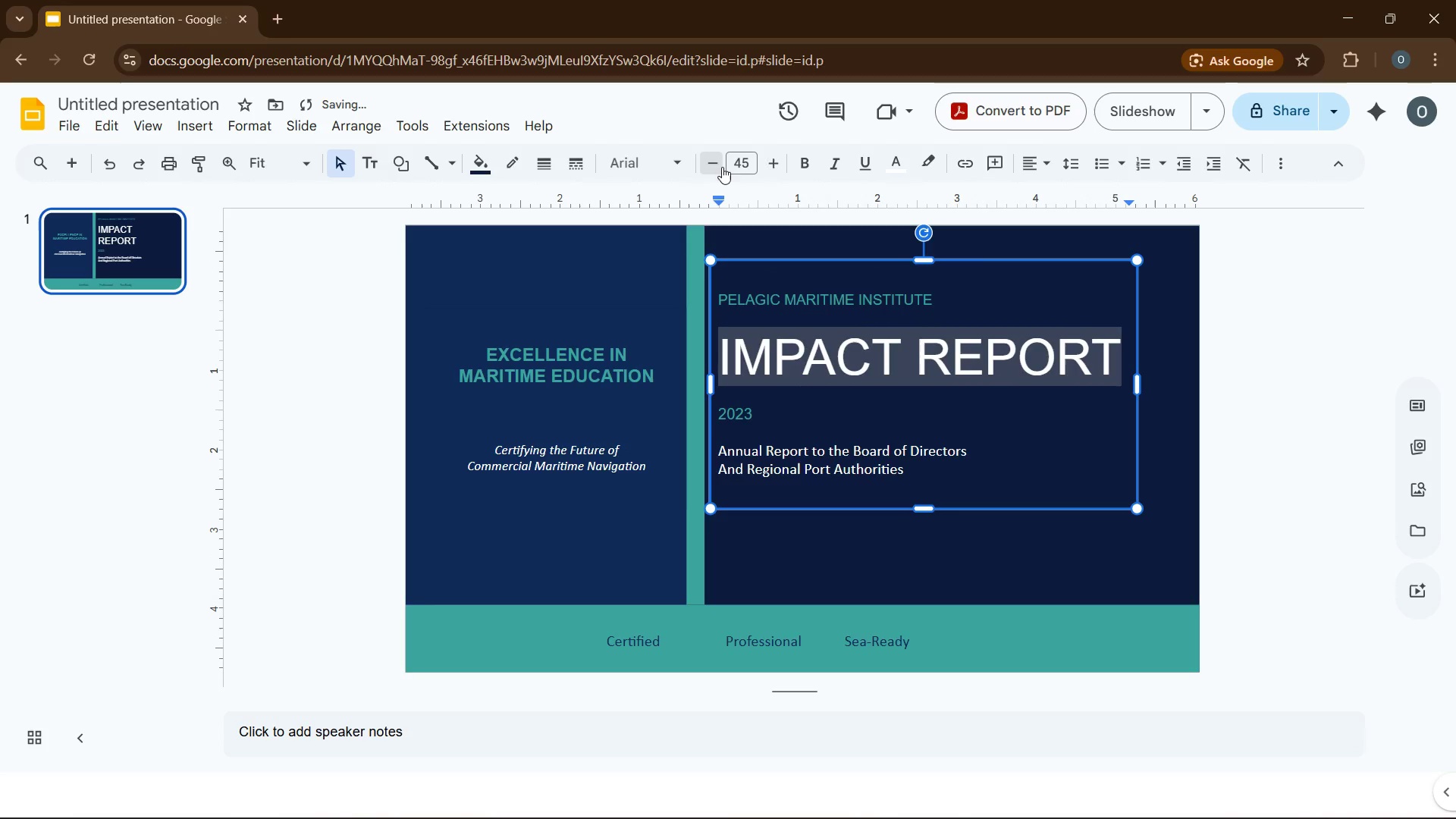 
triple_click([722, 167])
 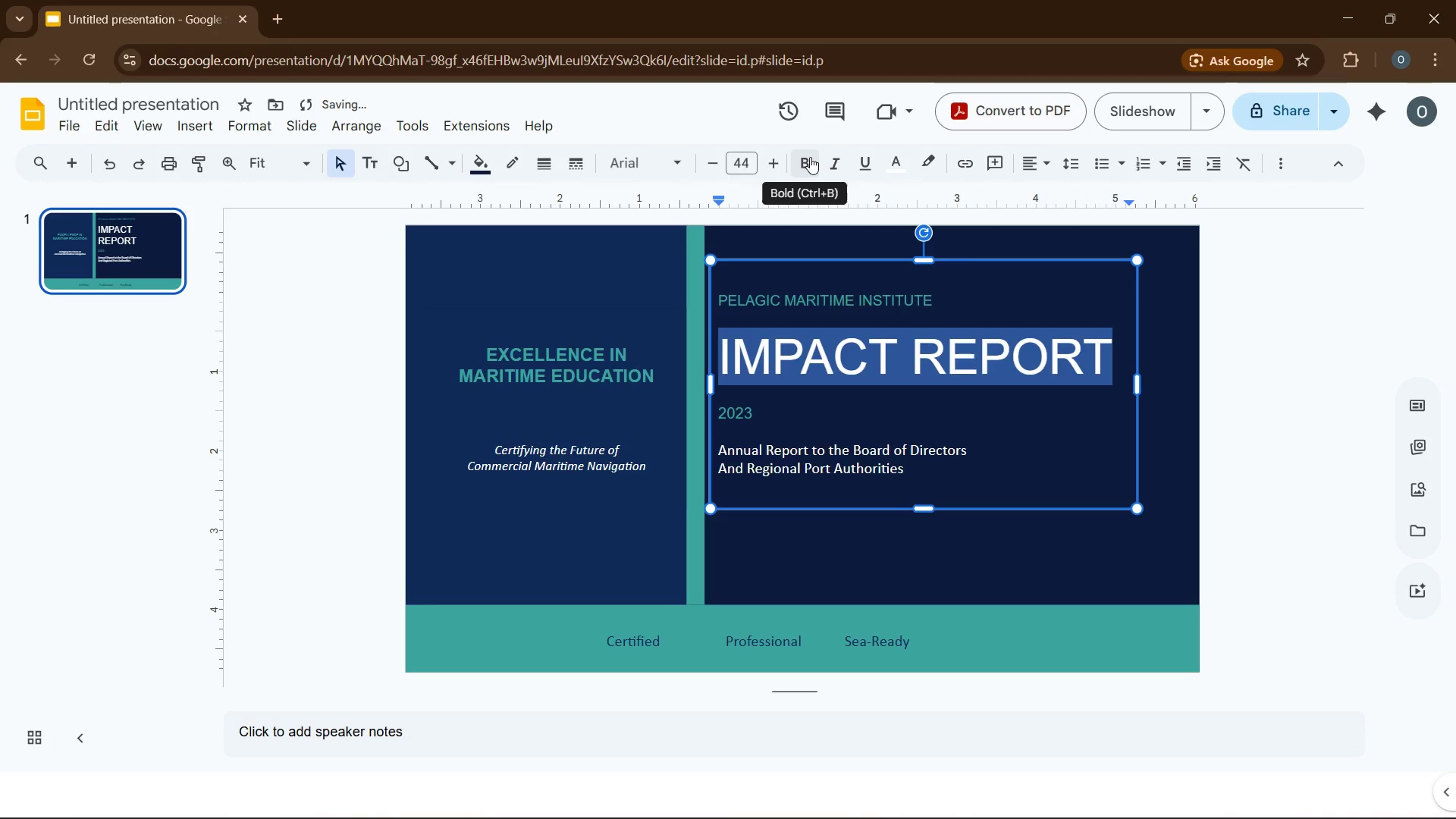 
left_click([810, 157])
 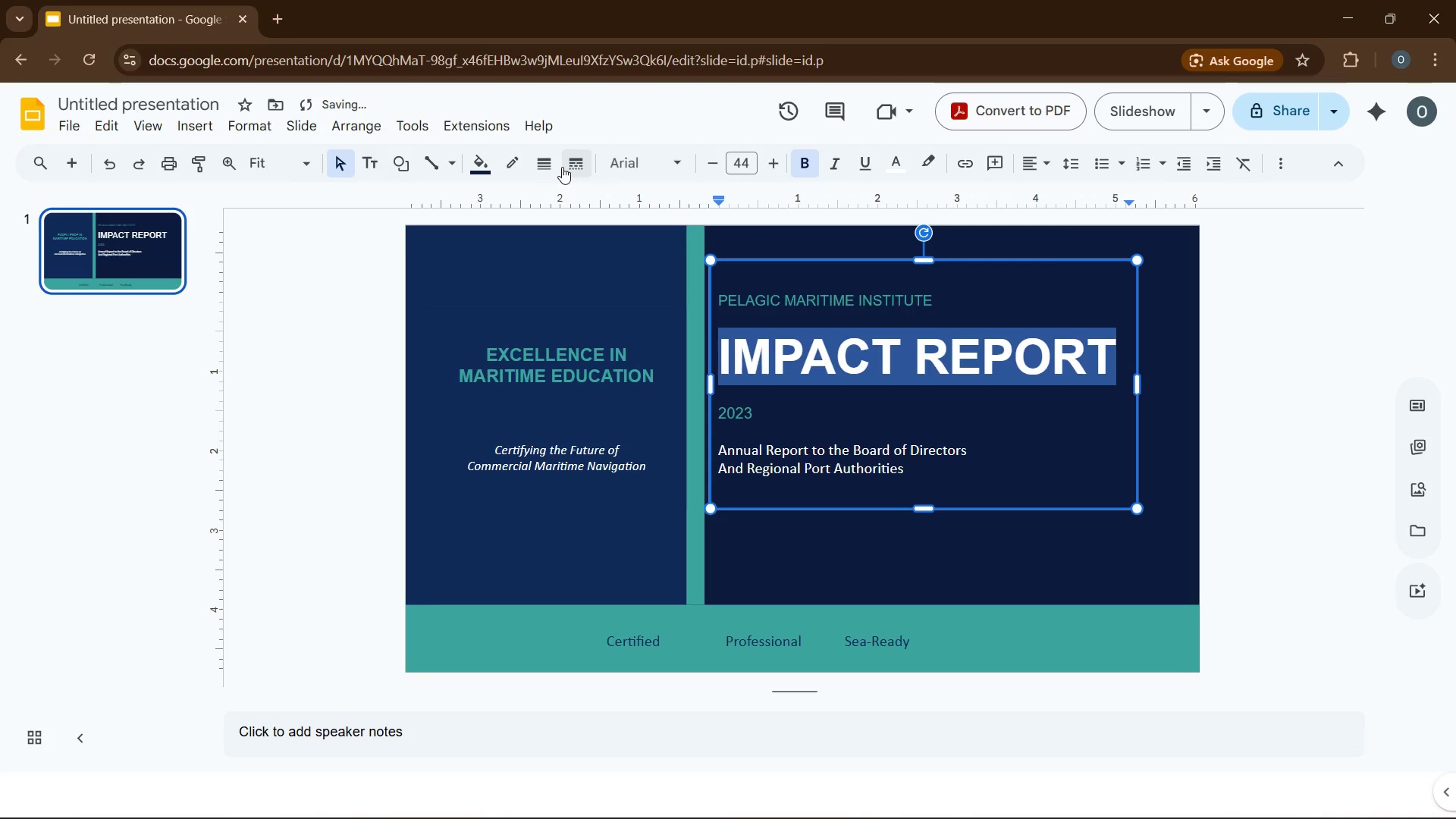 
left_click([623, 159])
 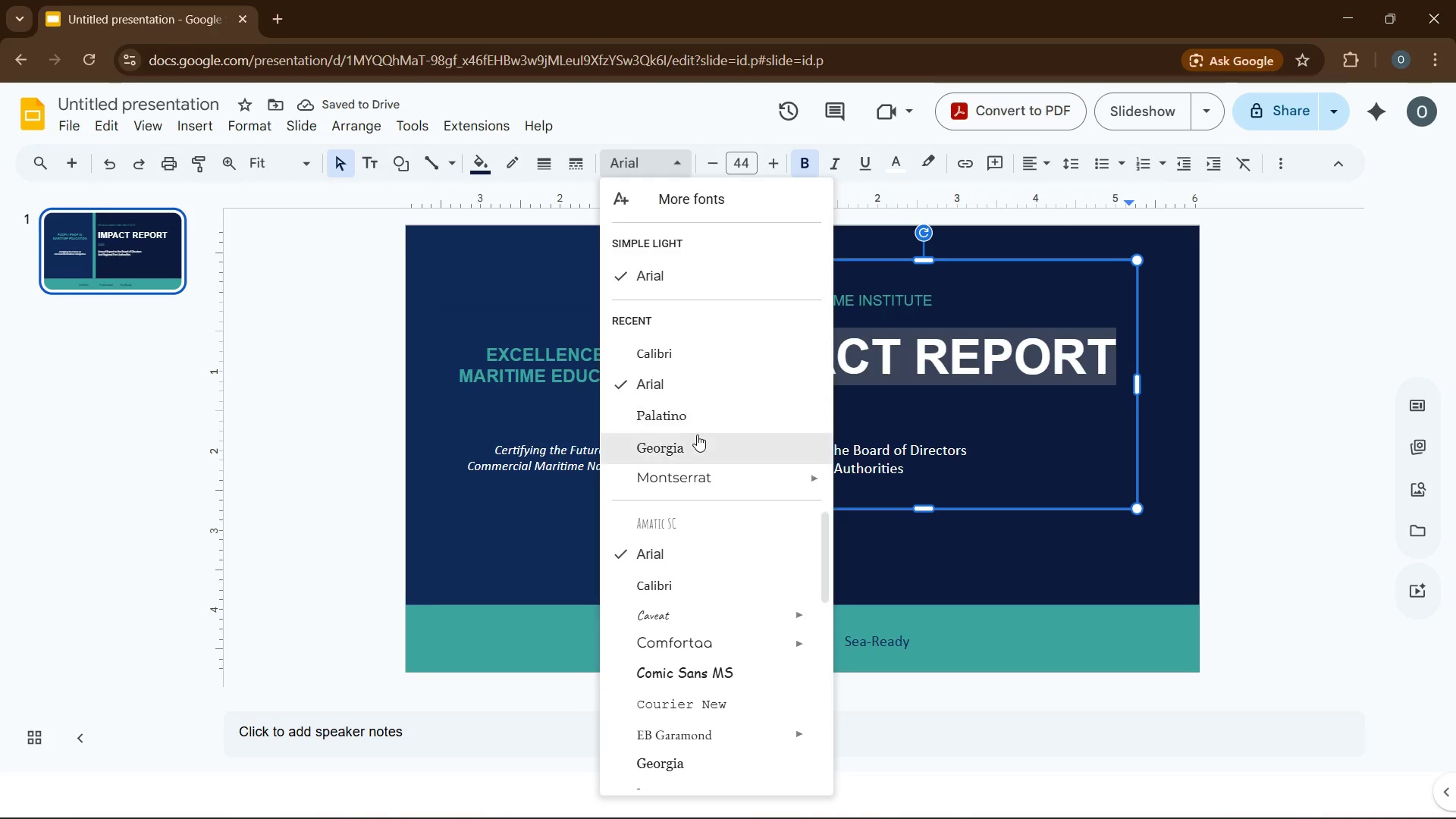 
left_click([698, 443])
 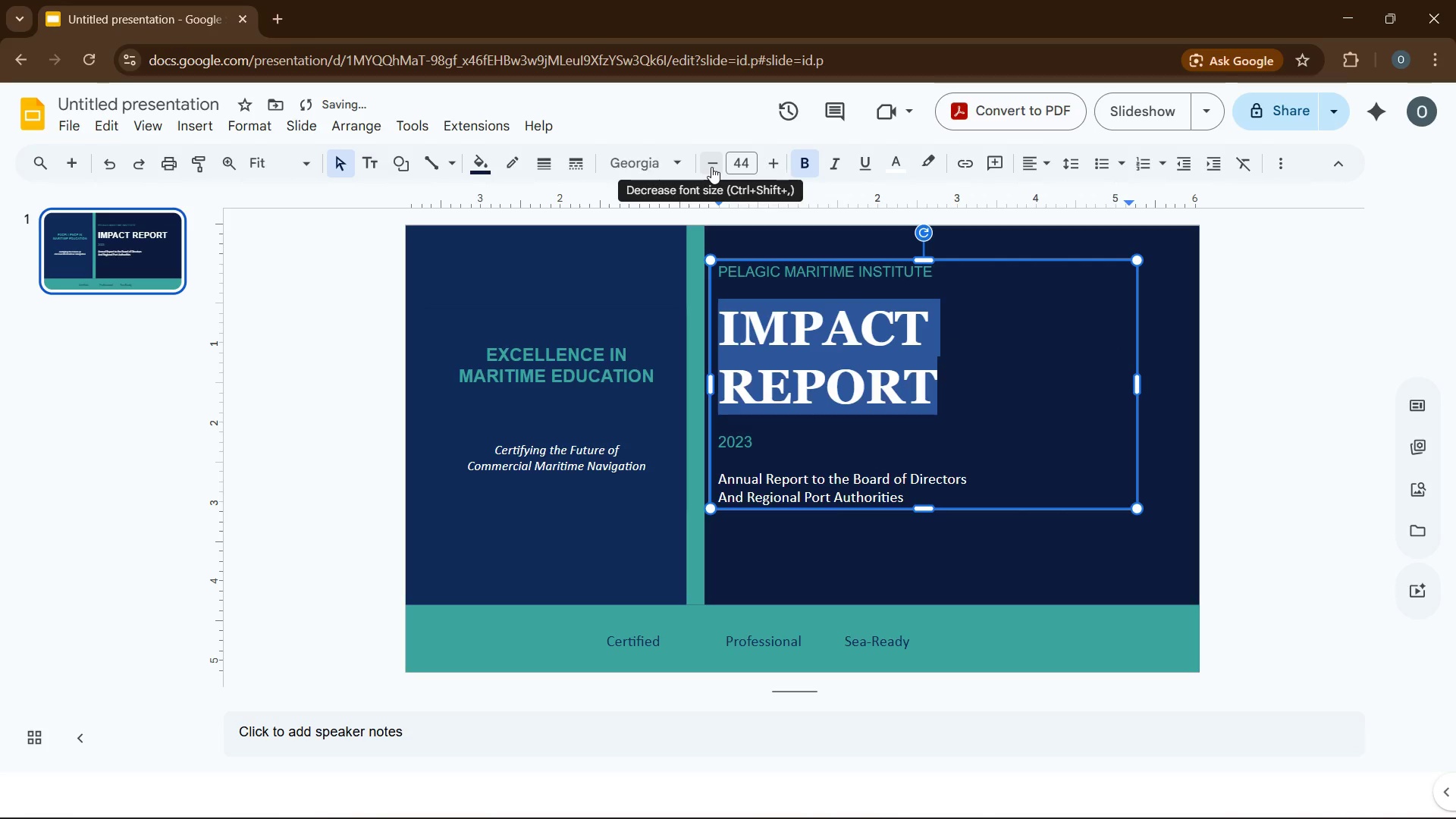 
double_click([711, 167])
 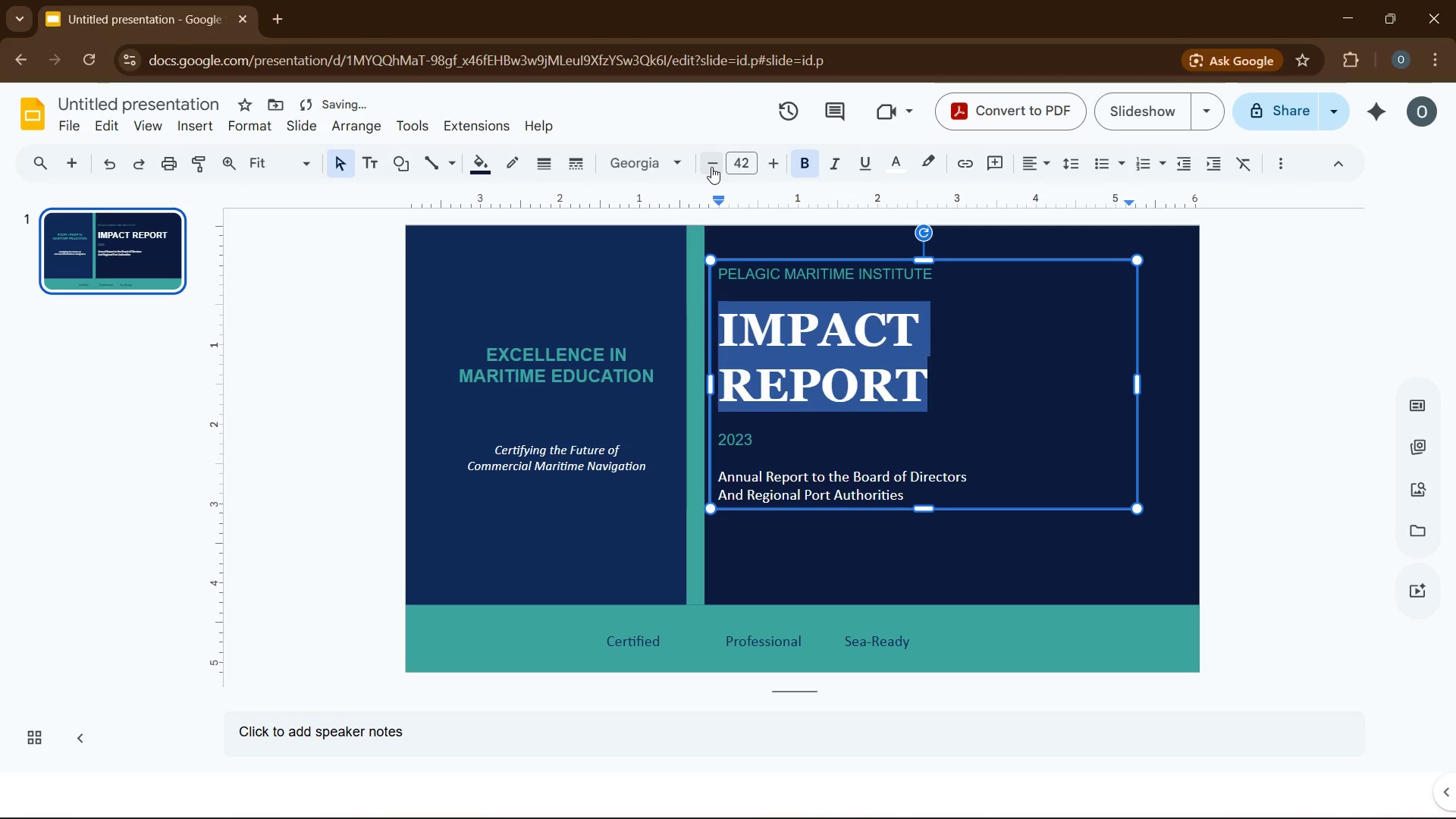 
triple_click([711, 167])
 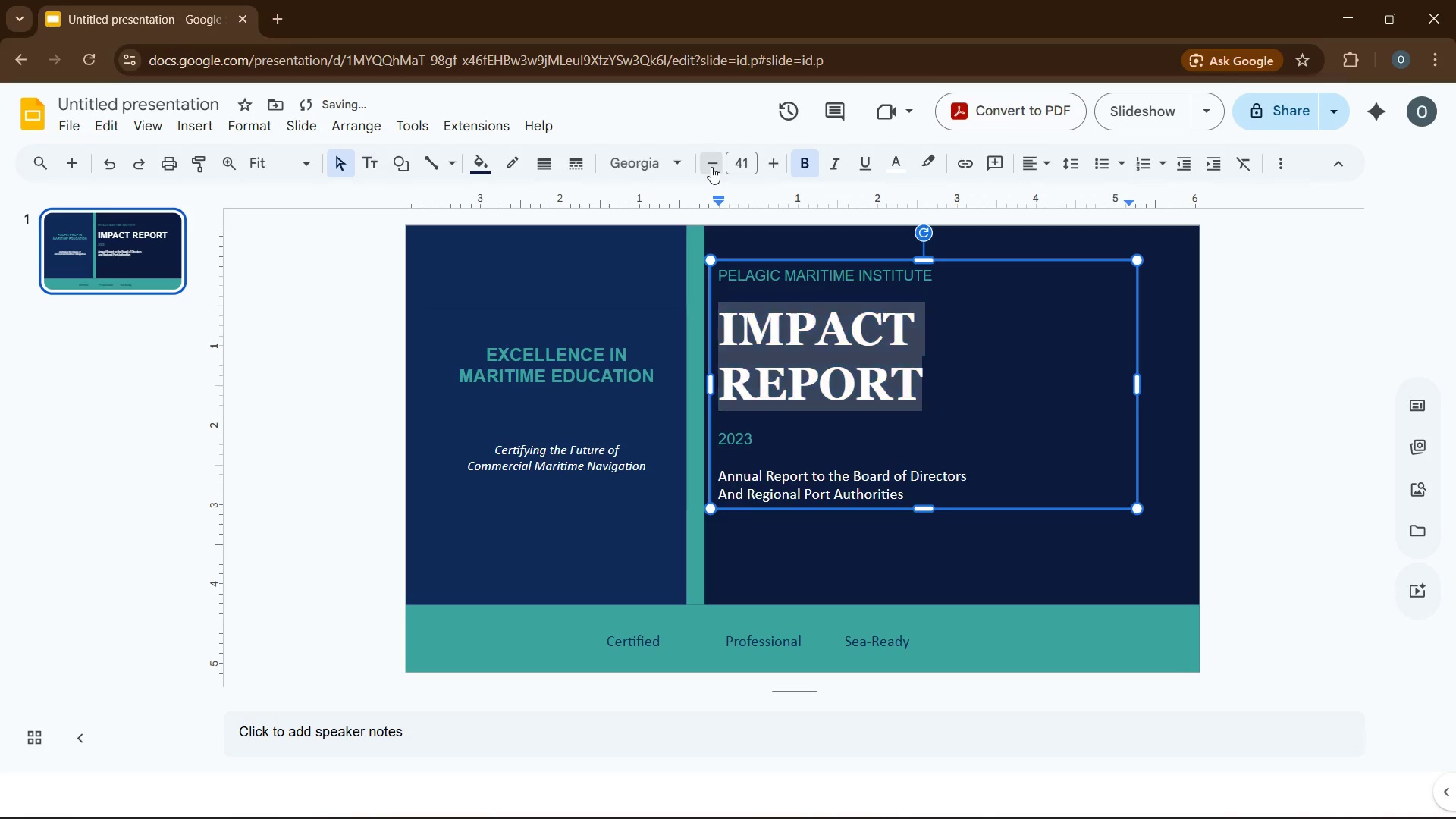 
triple_click([711, 167])
 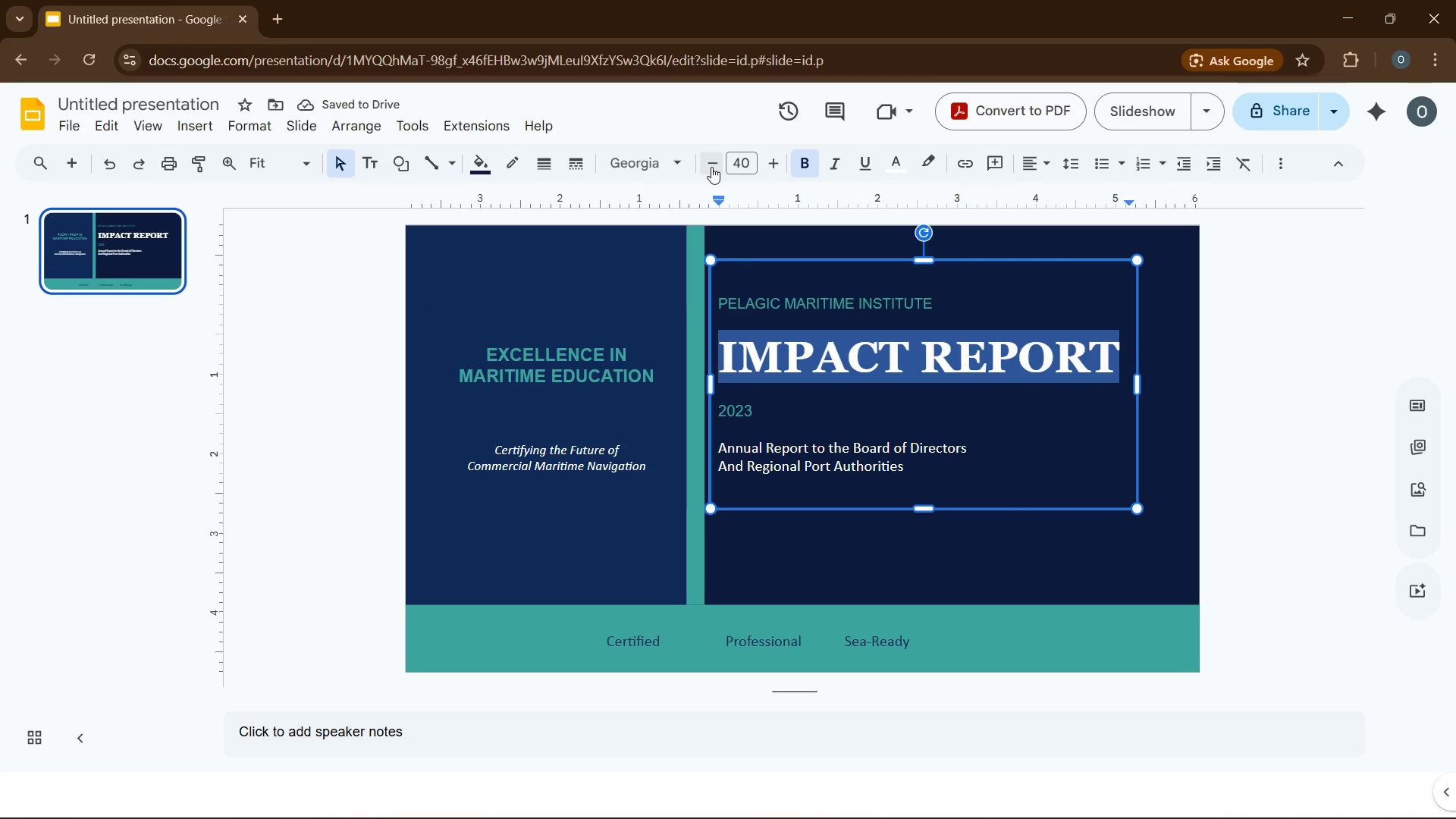 
left_click([711, 167])
 